 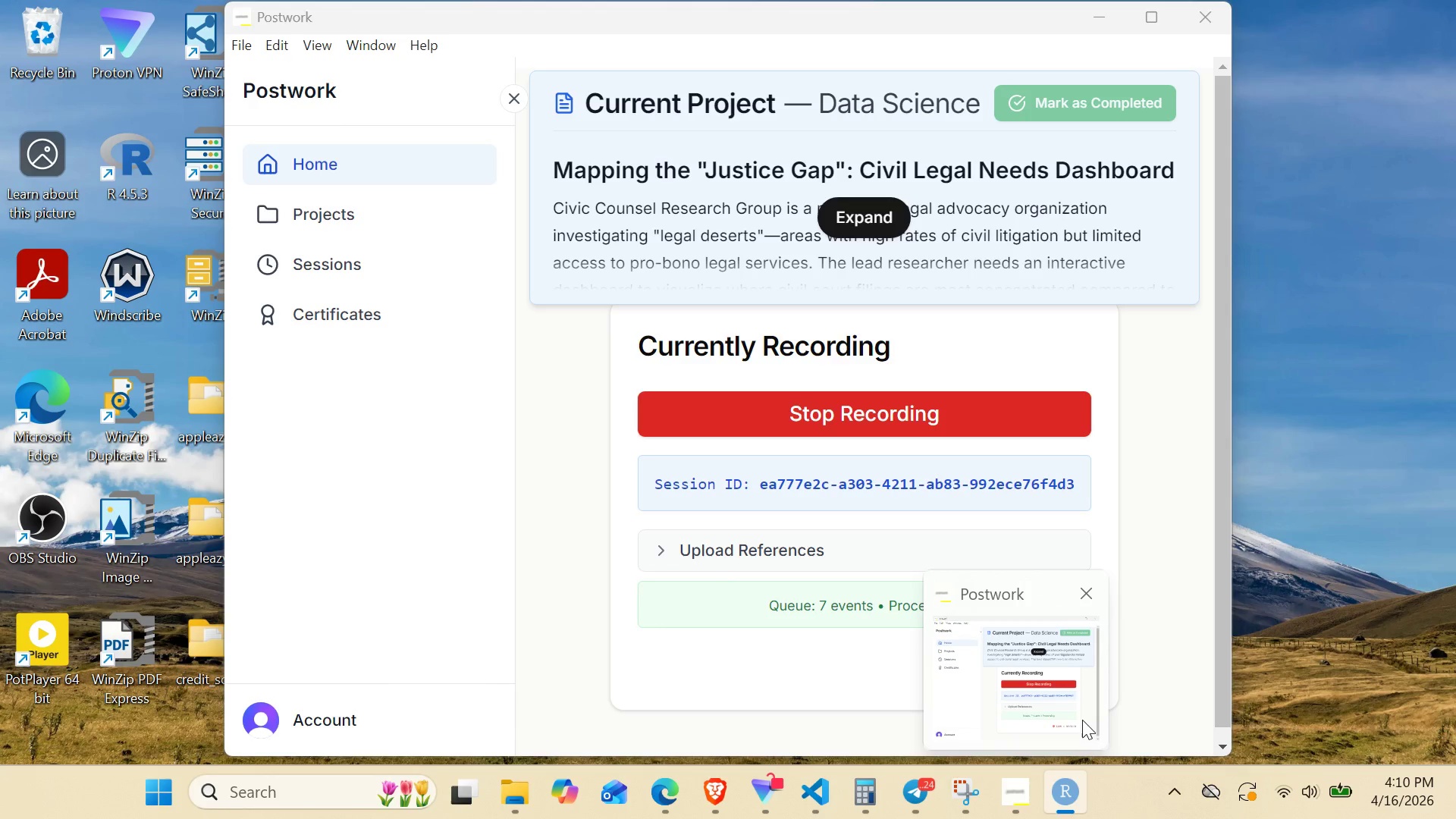 
key(Equal)
 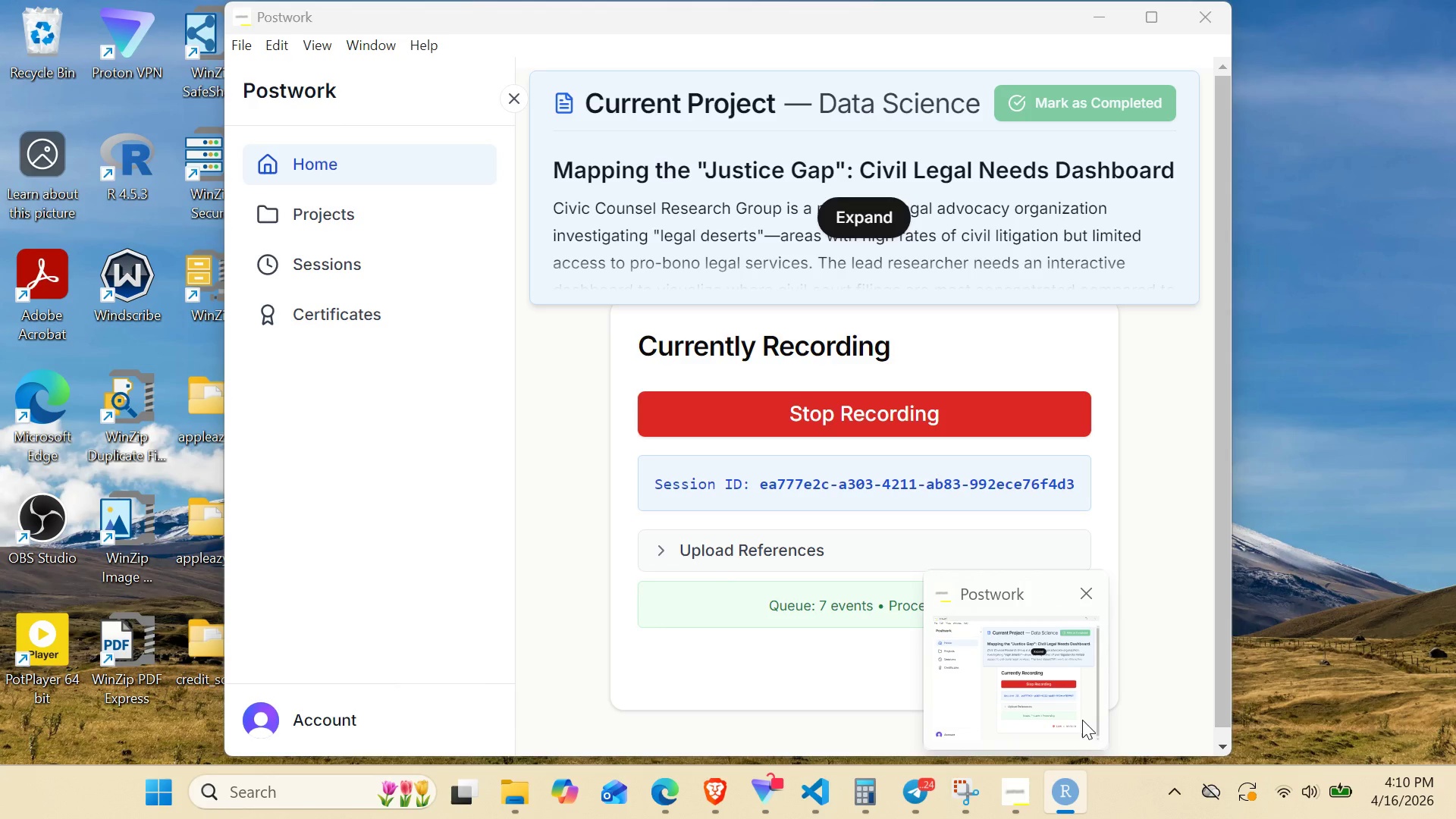 
key(Space)
 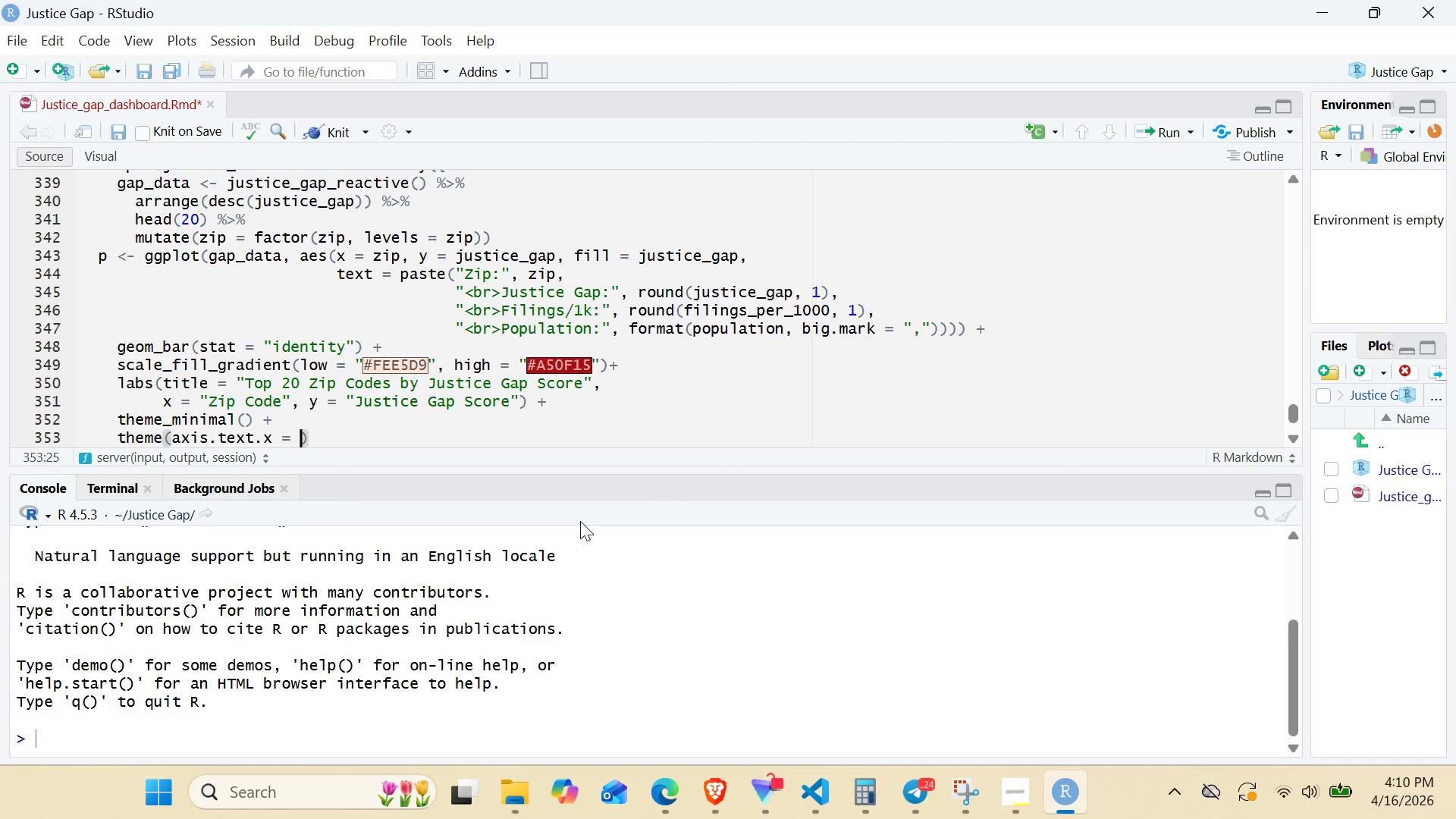 
type( )
key(Backspace)
type(element_text(angle = 45, hjut = 1)
 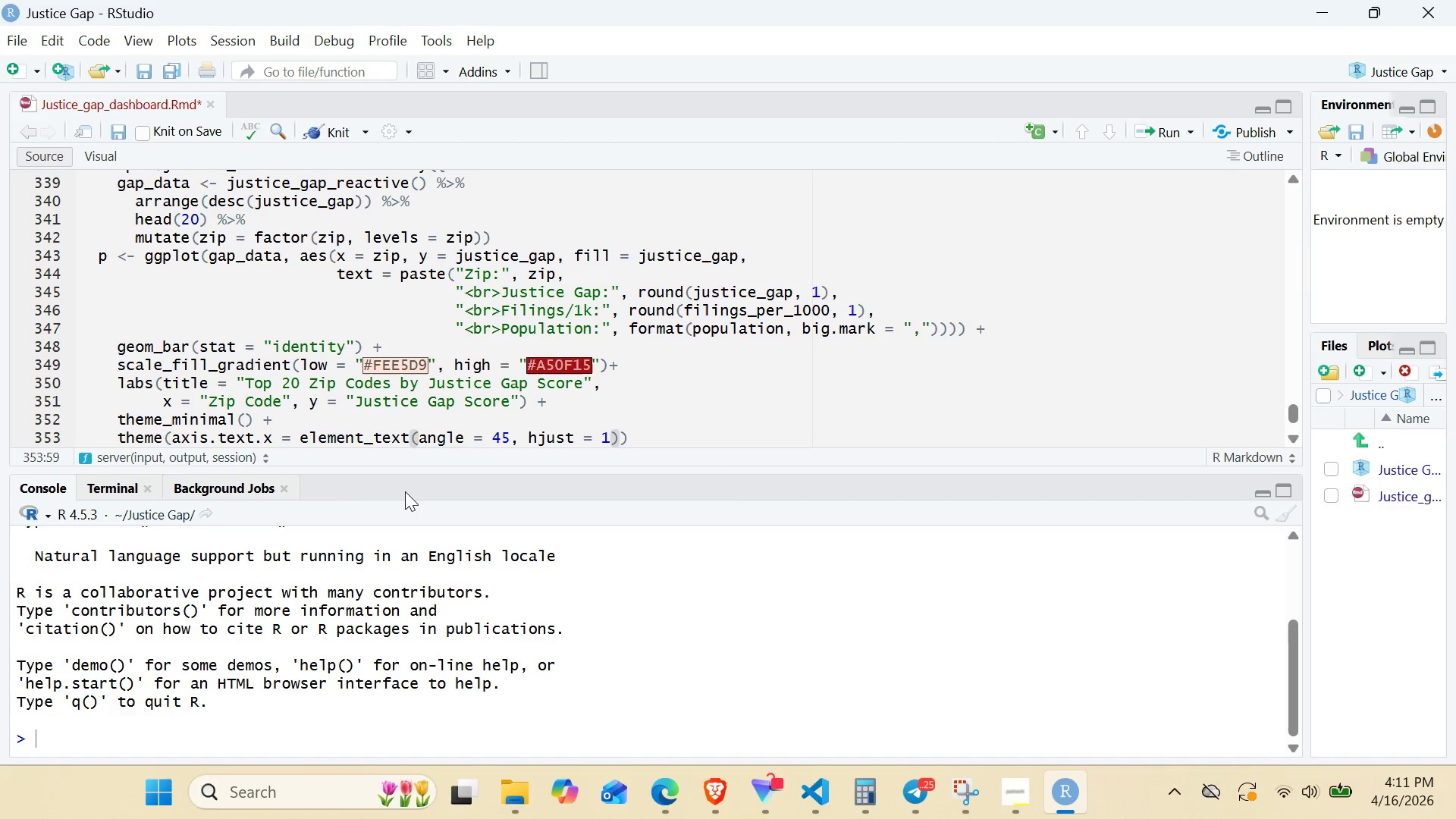 
 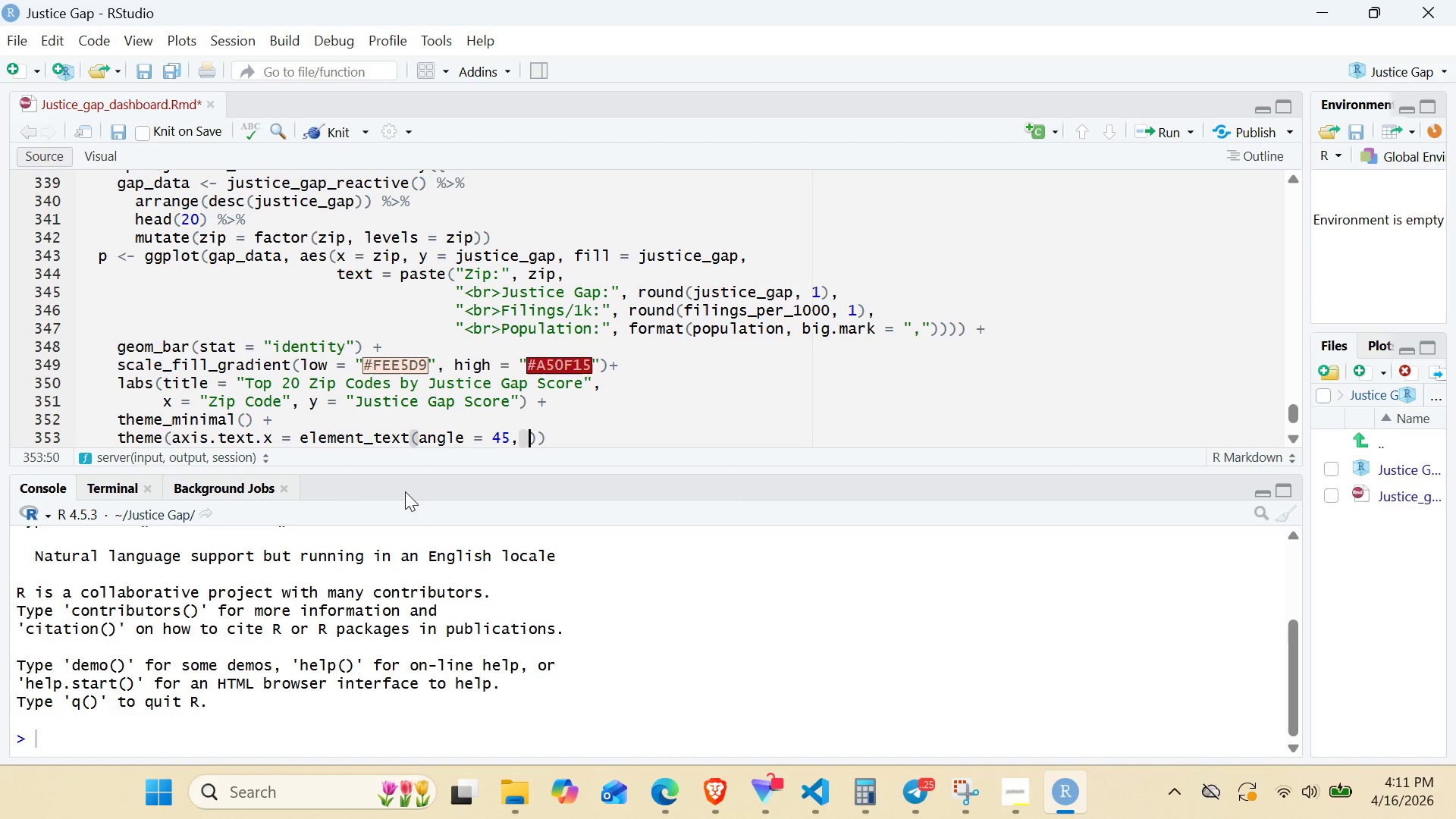 
hold_key(key=S, duration=0.44)
 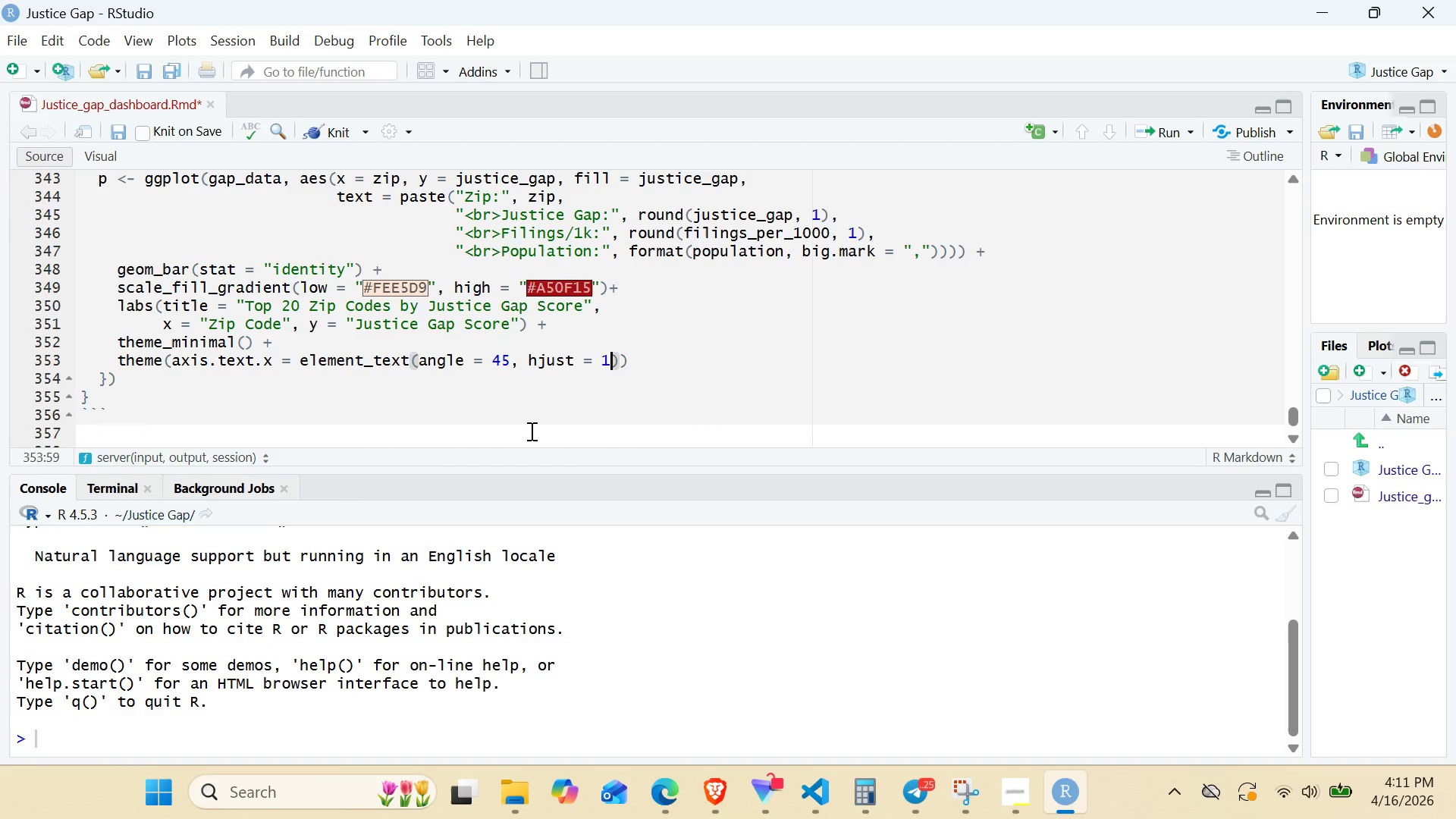 
wait(5.19)
 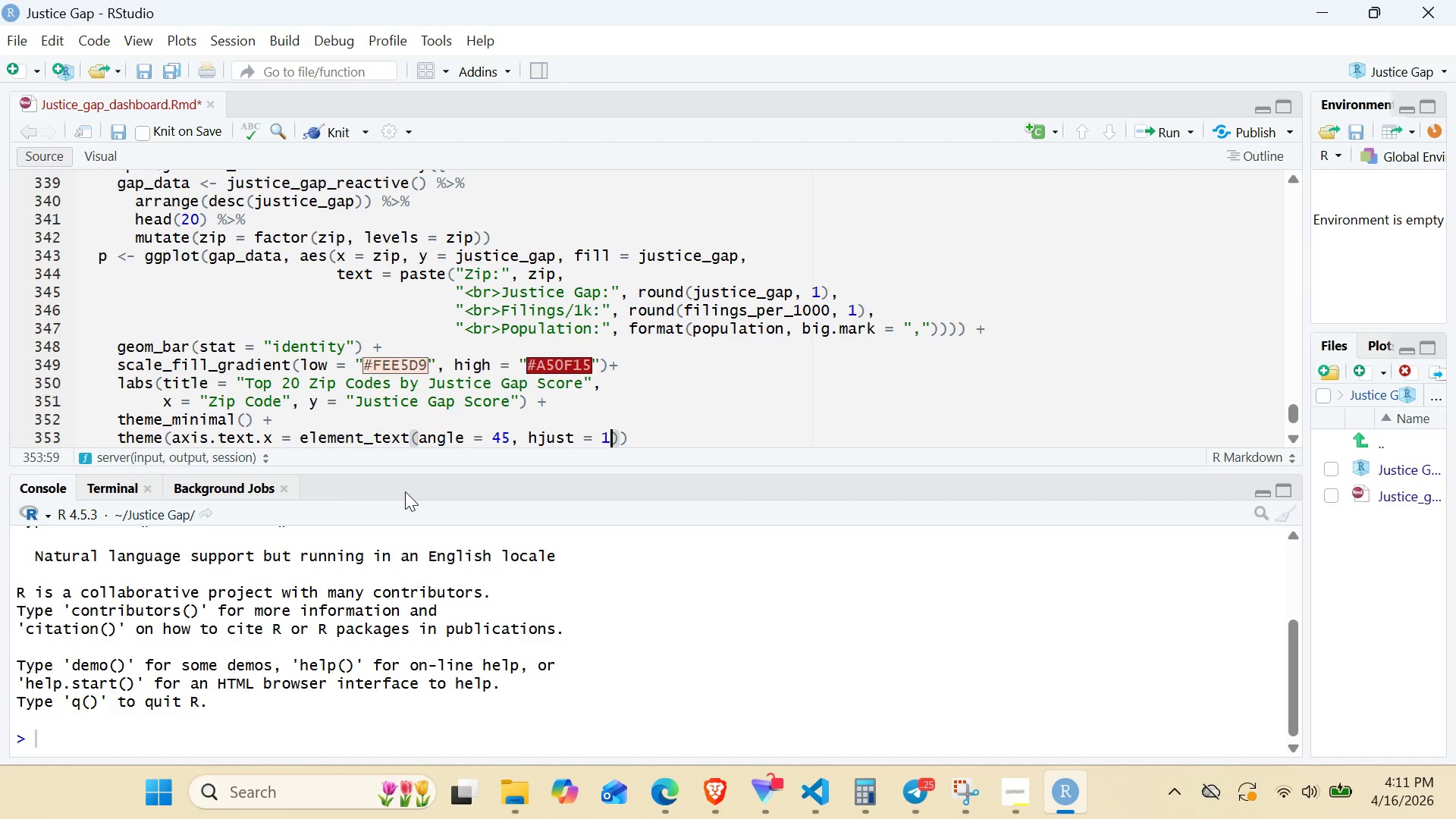 
left_click([708, 352])
 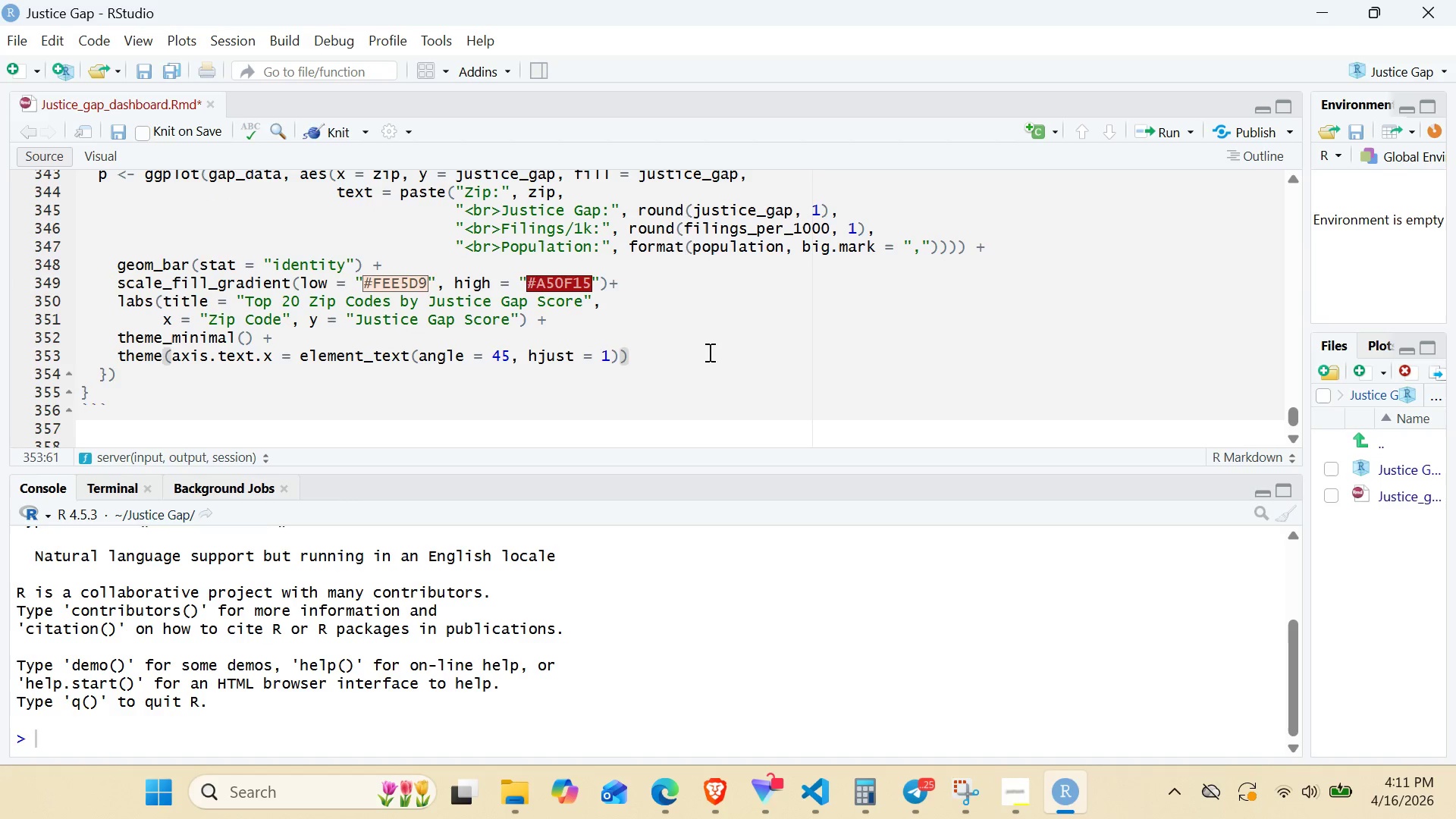 
key(Enter)
 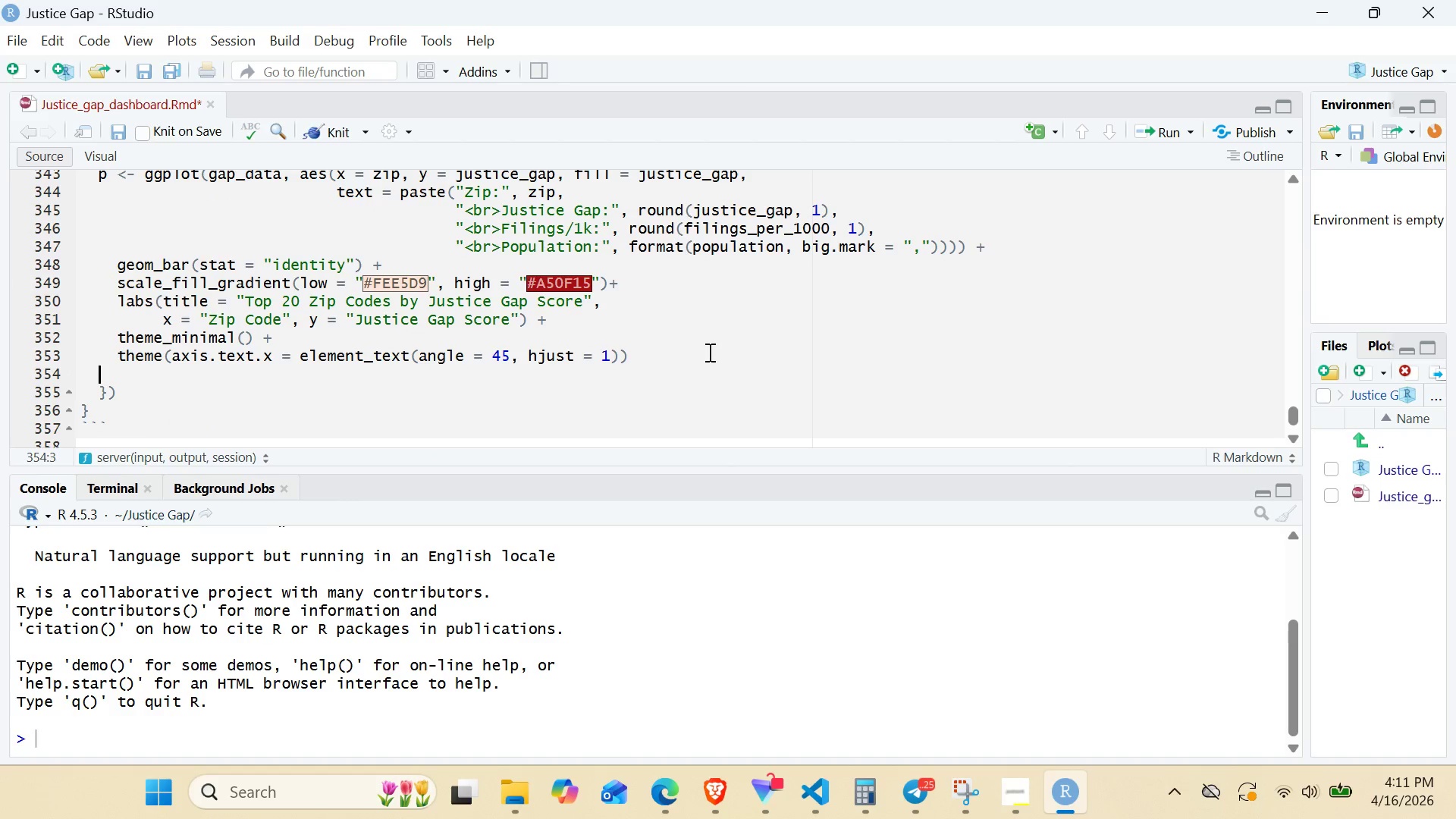 
type(ggploty)
 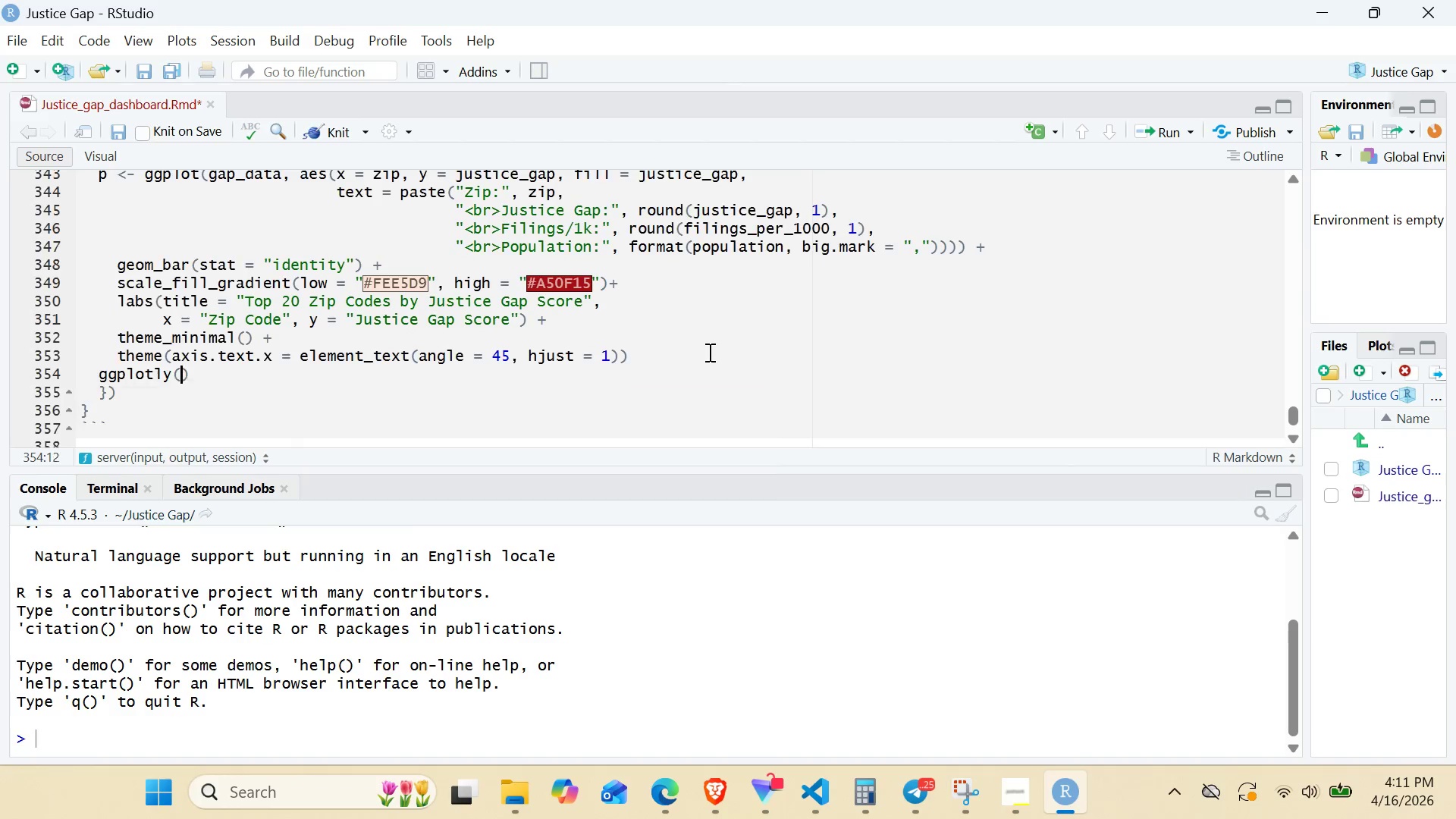 
key(Enter)
 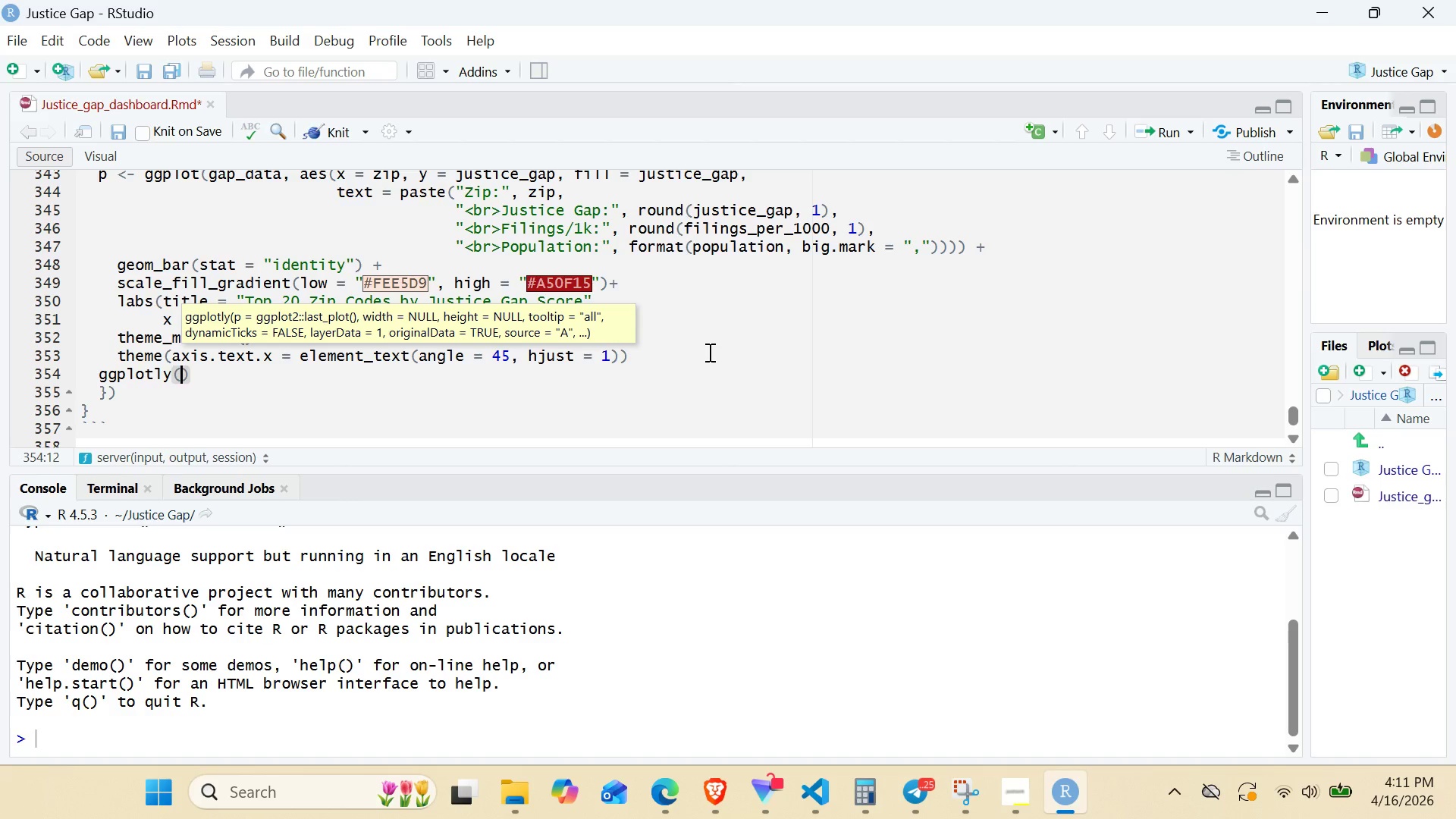 
type(p, tooltip = "TExt)
 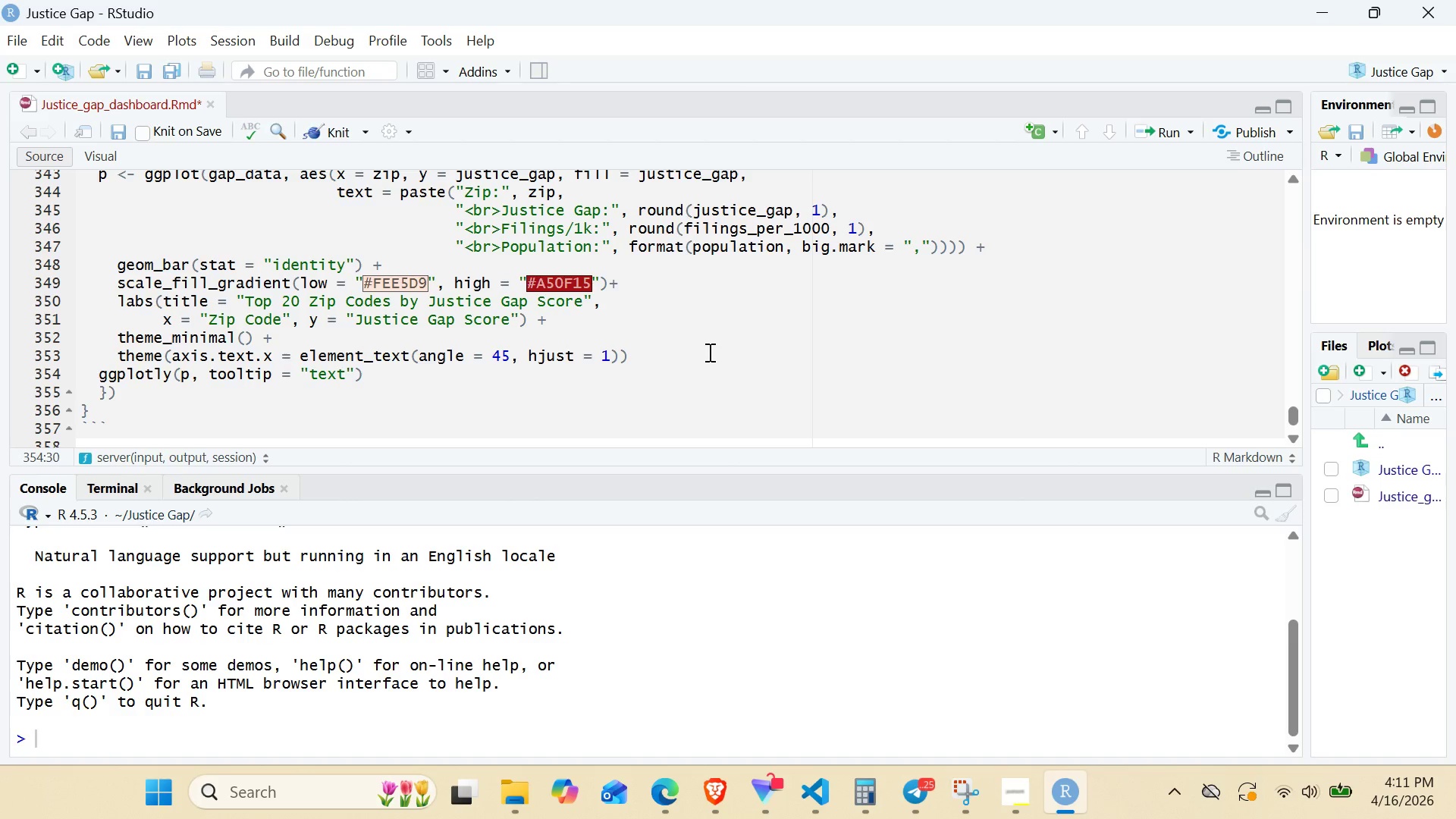 
wait(5.98)
 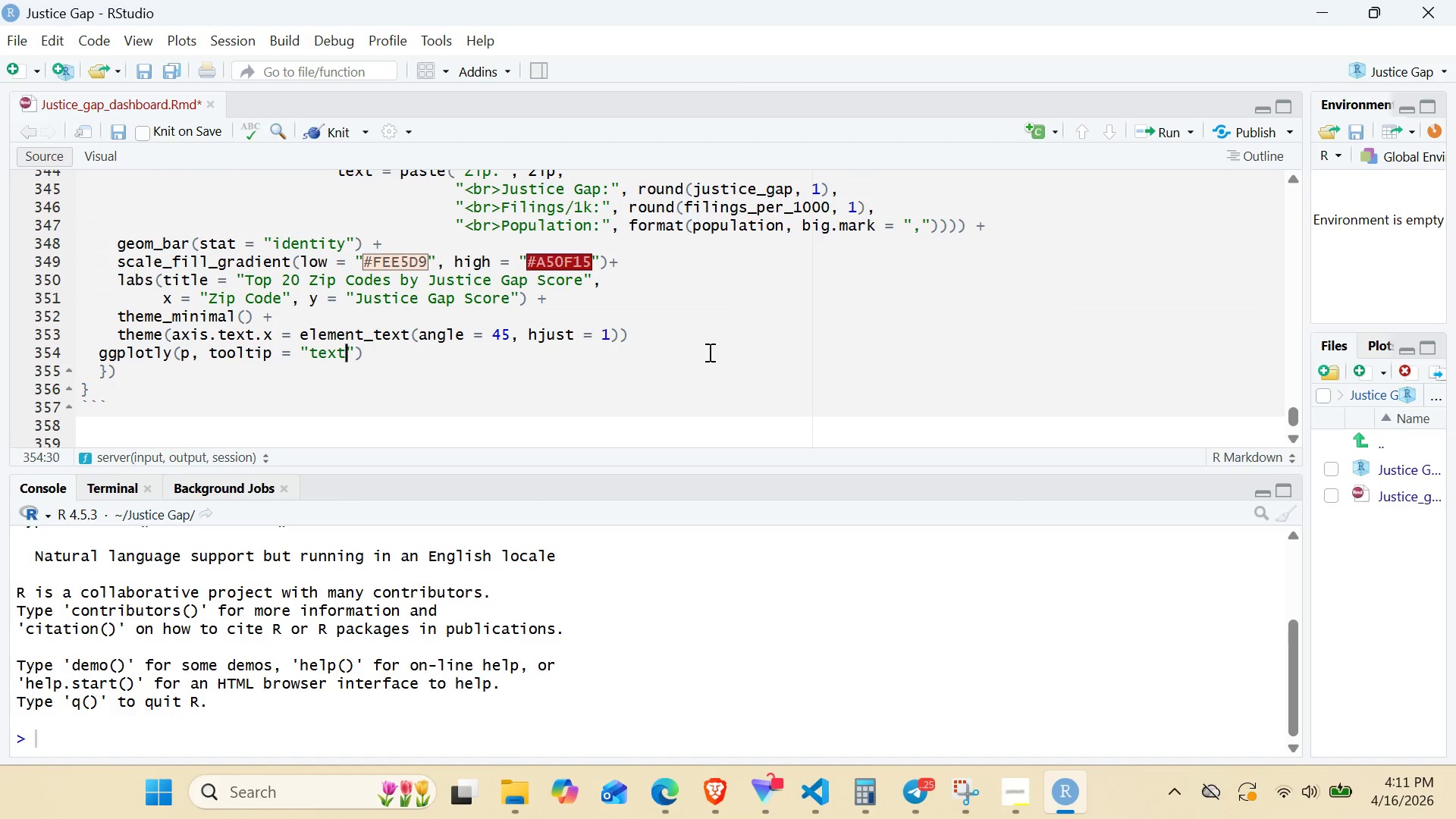 
left_click([242, 370])
 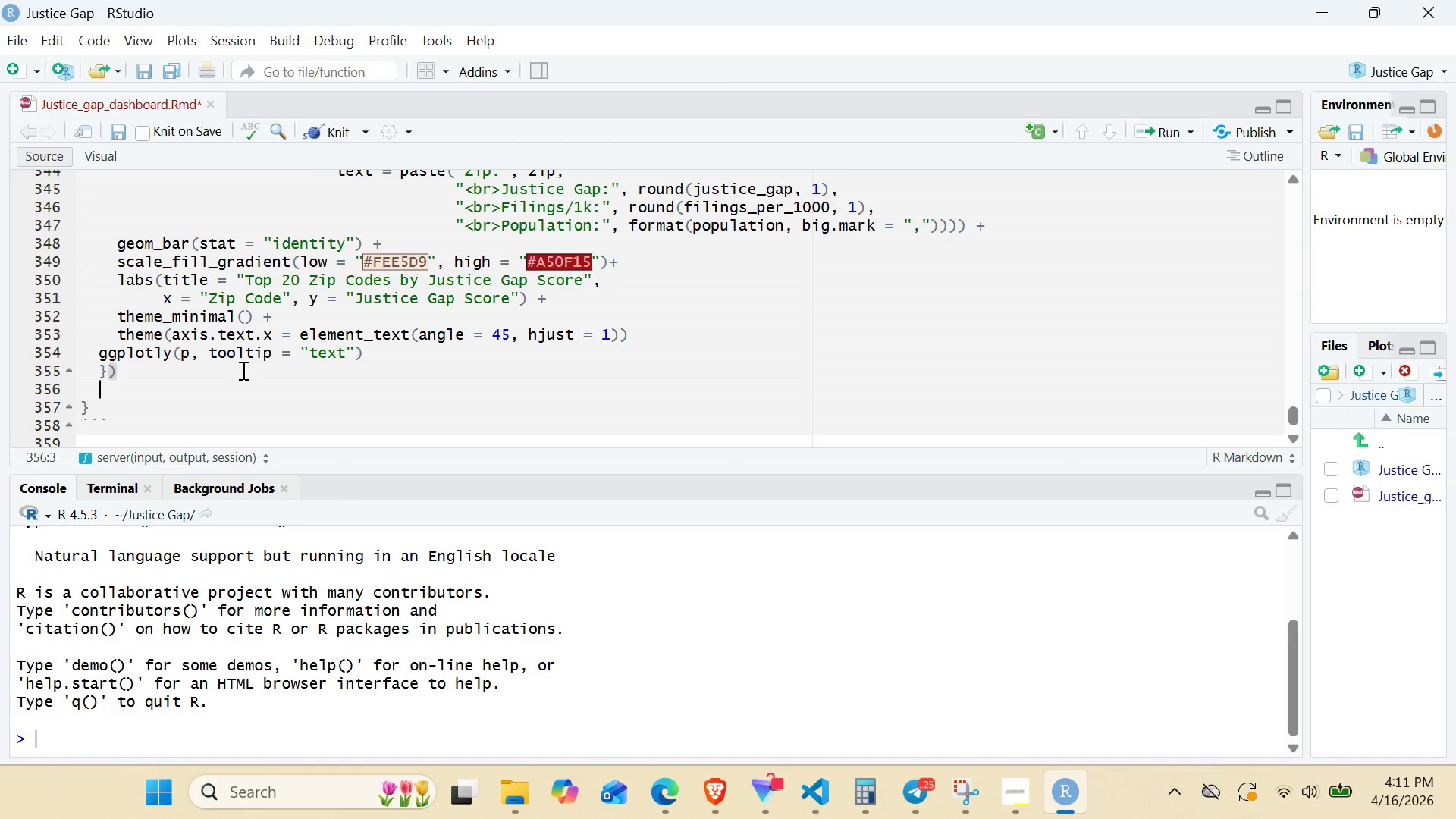 
key(Enter)
 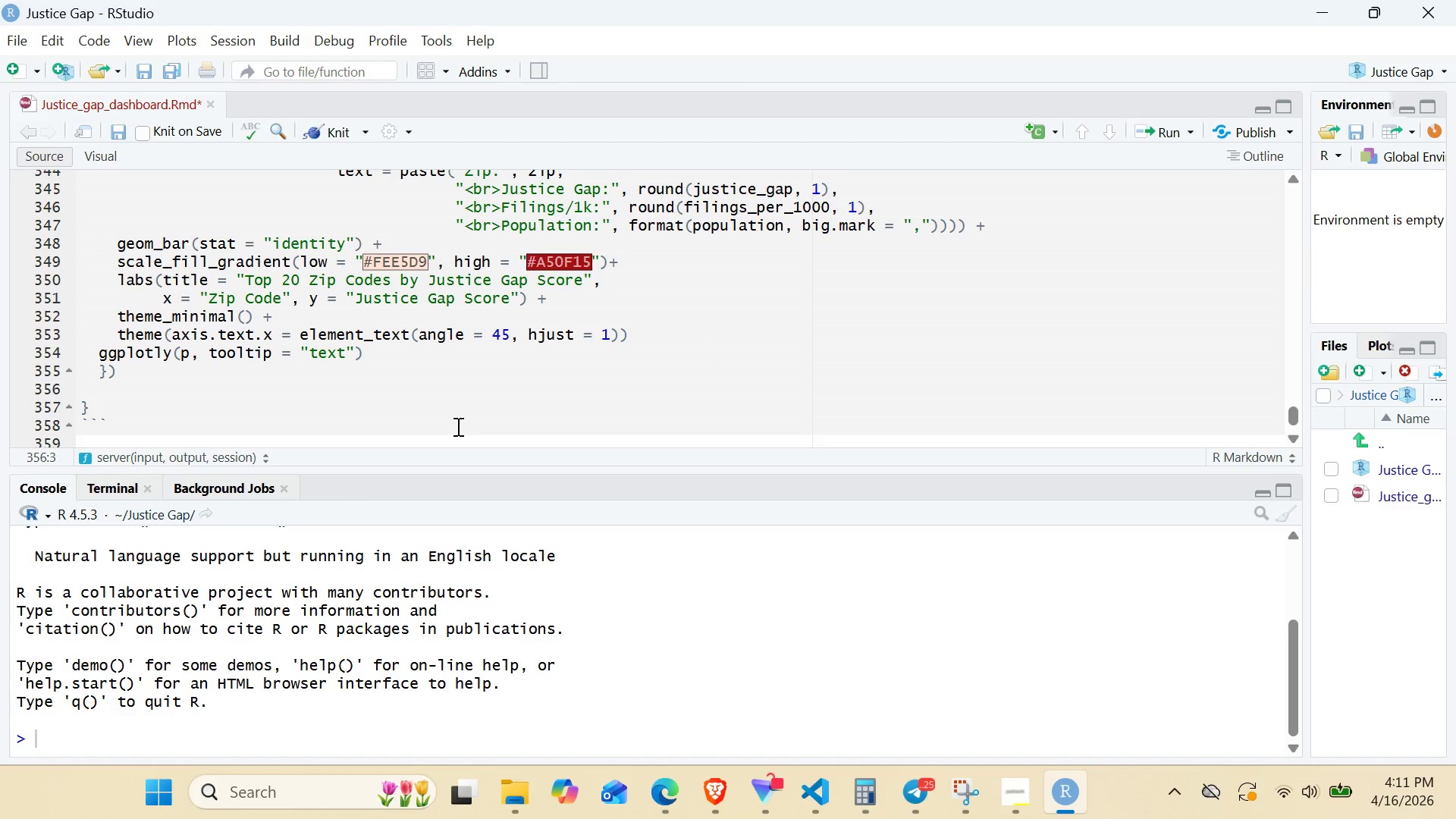 
wait(5.02)
 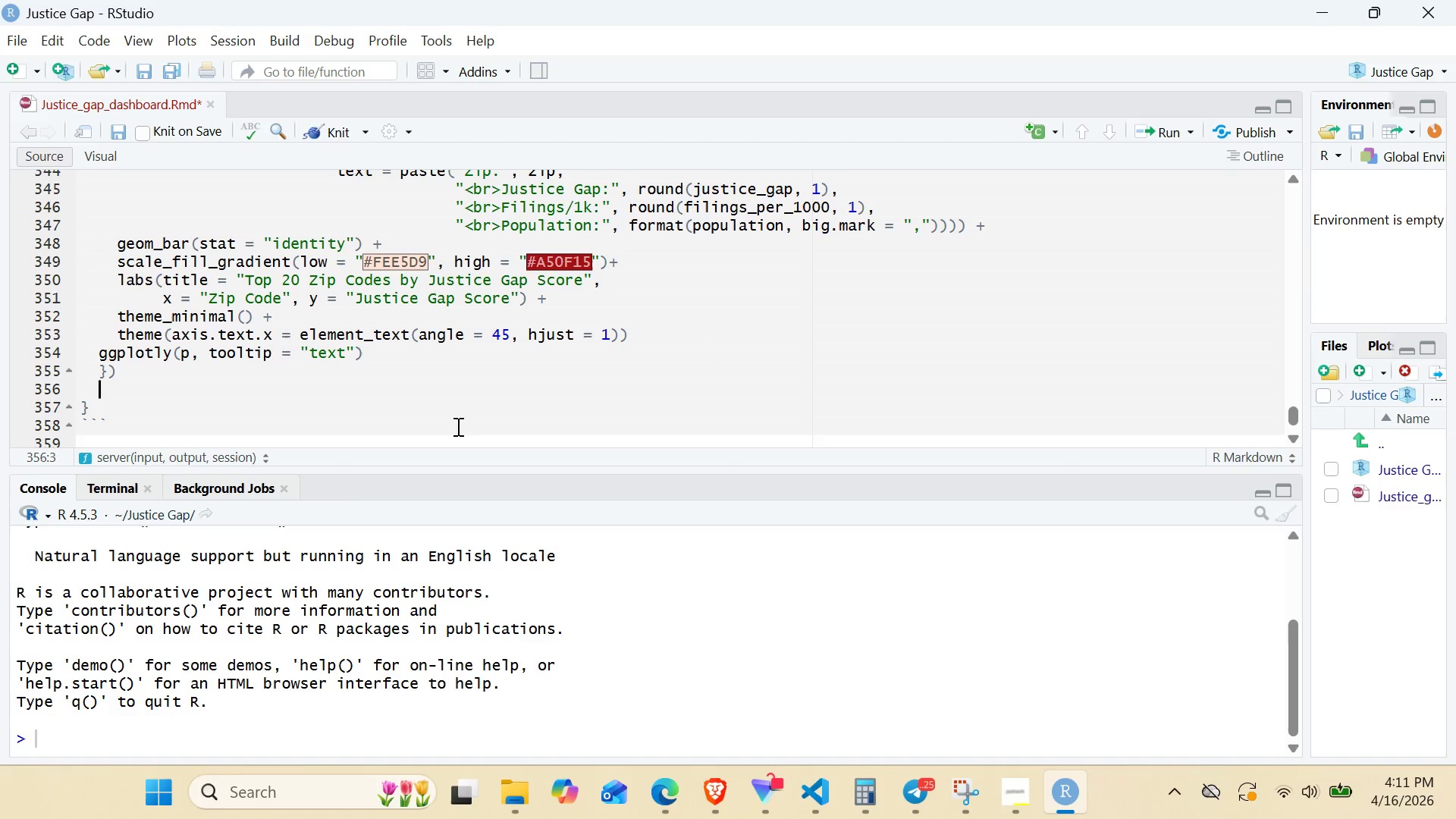 
key(Enter)
 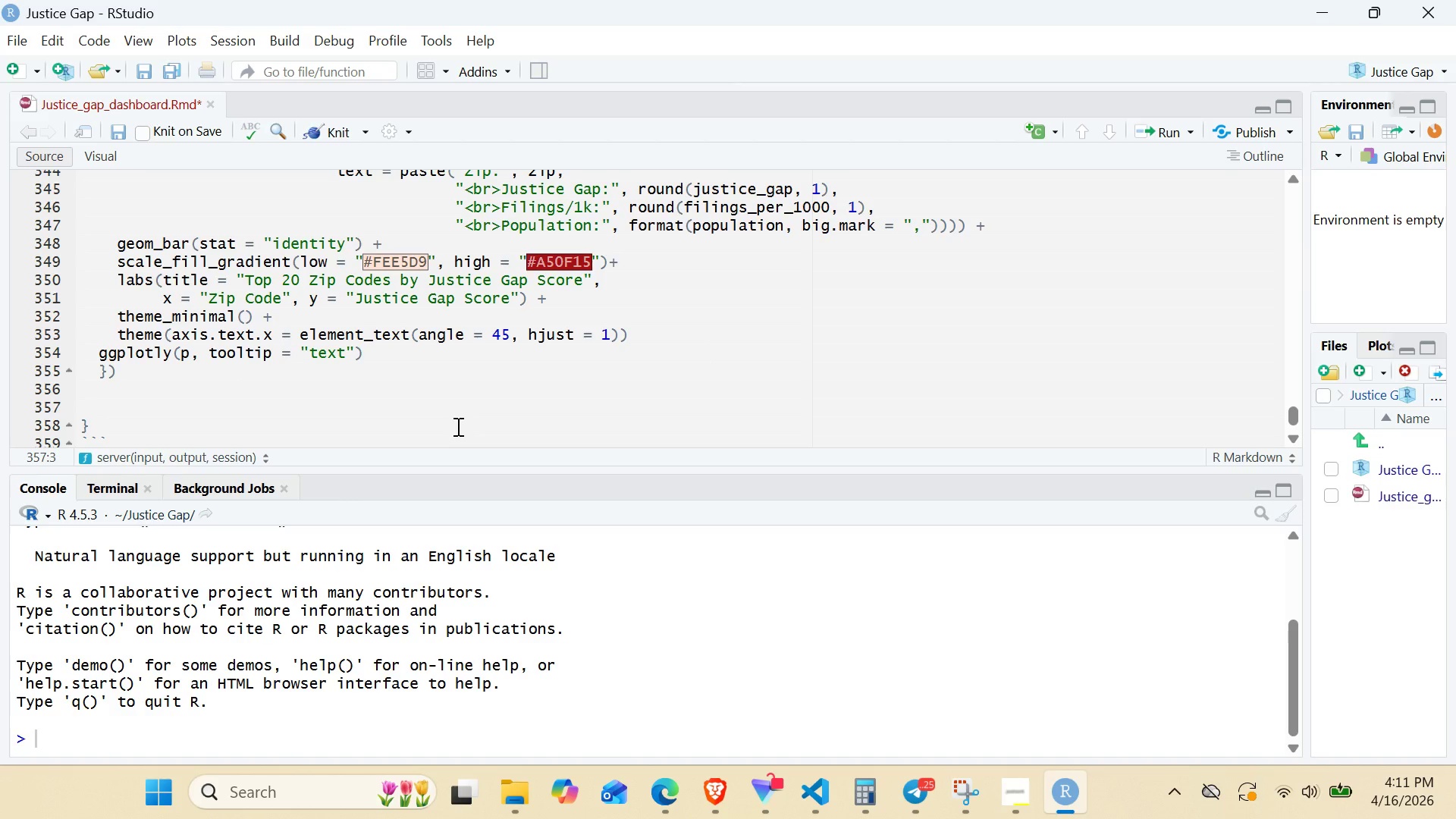 
type(# Borough coparision chart)
 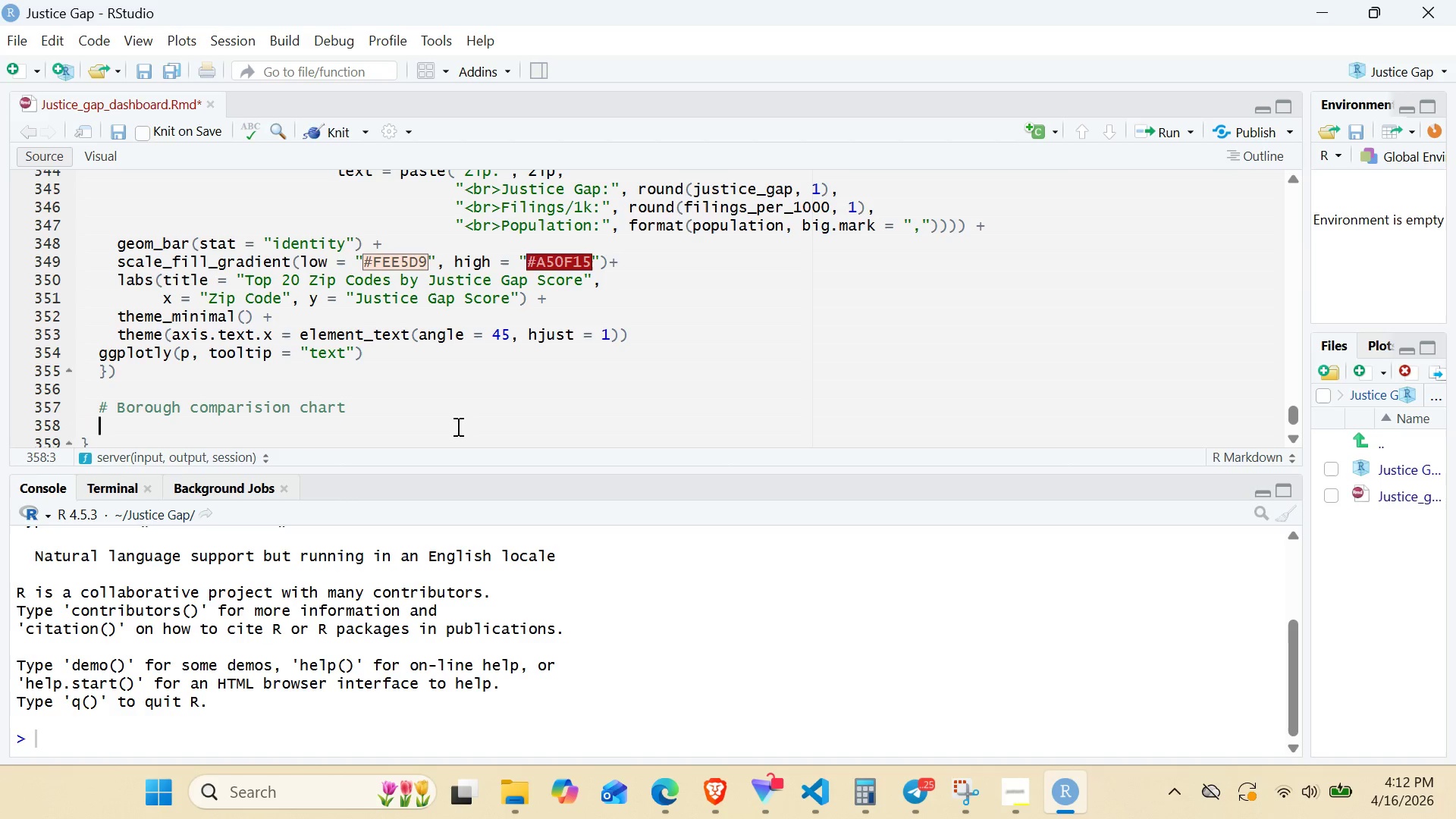 
 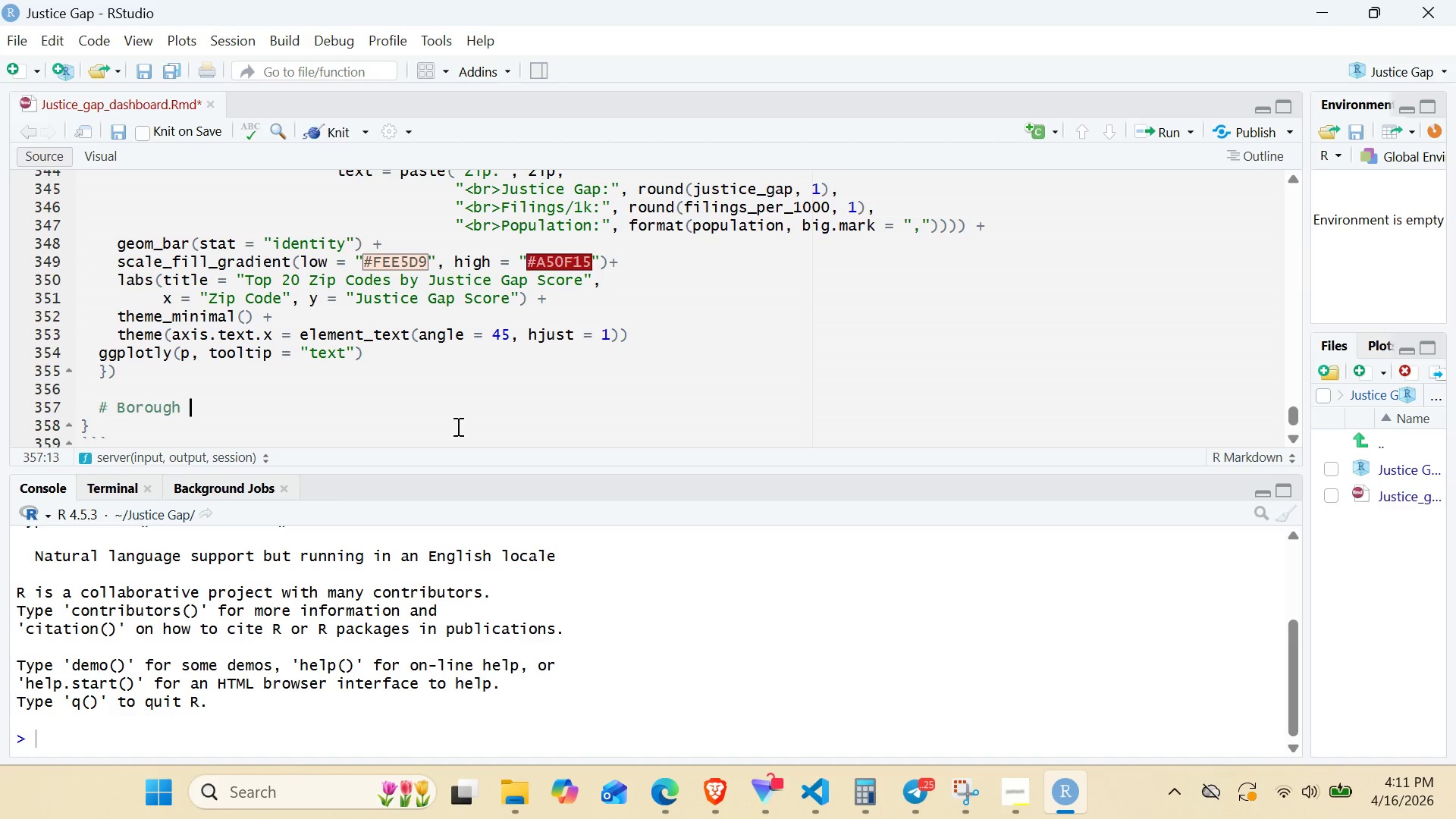 
hold_key(key=M, duration=0.38)
 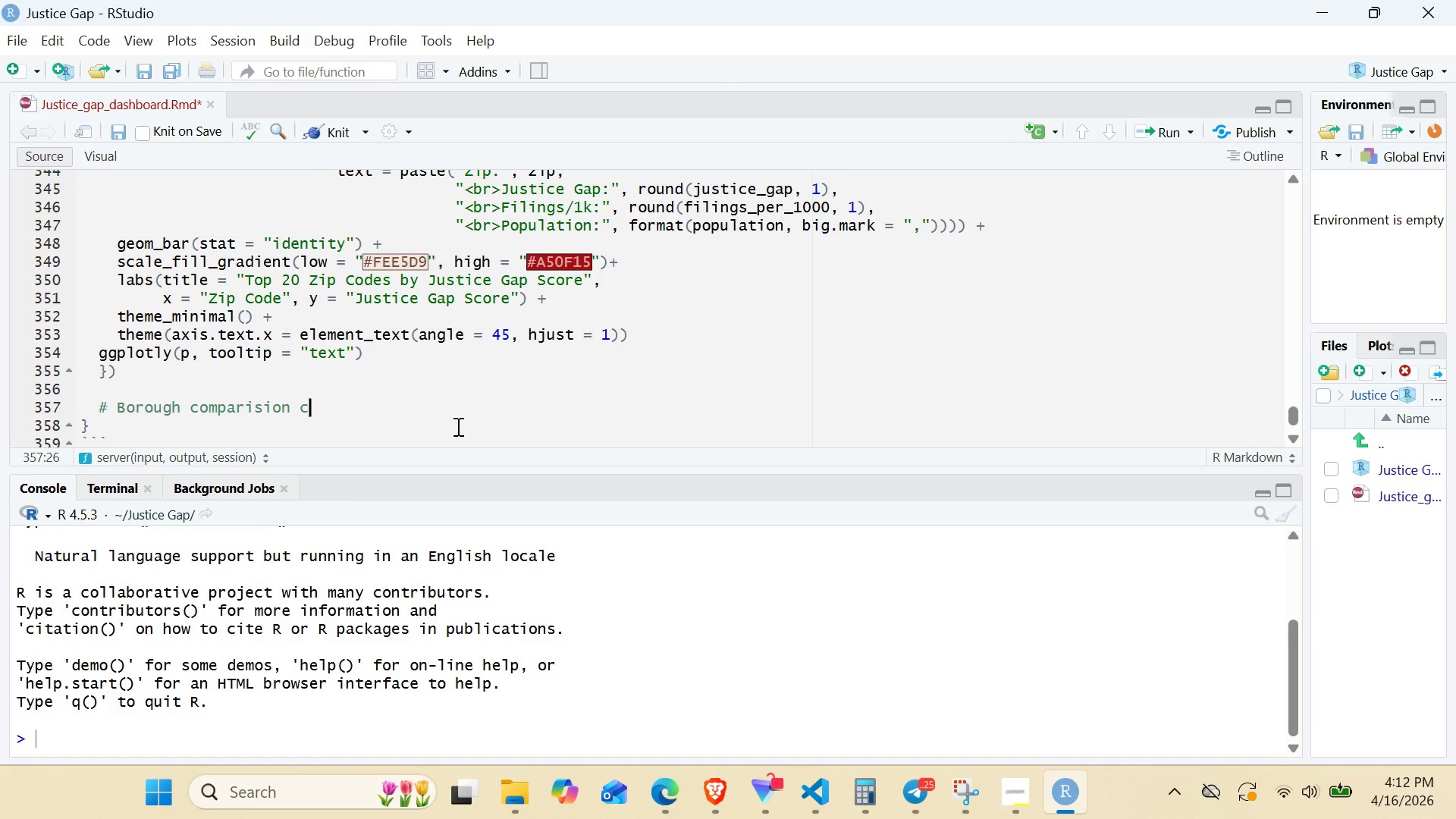 
key(Enter)
 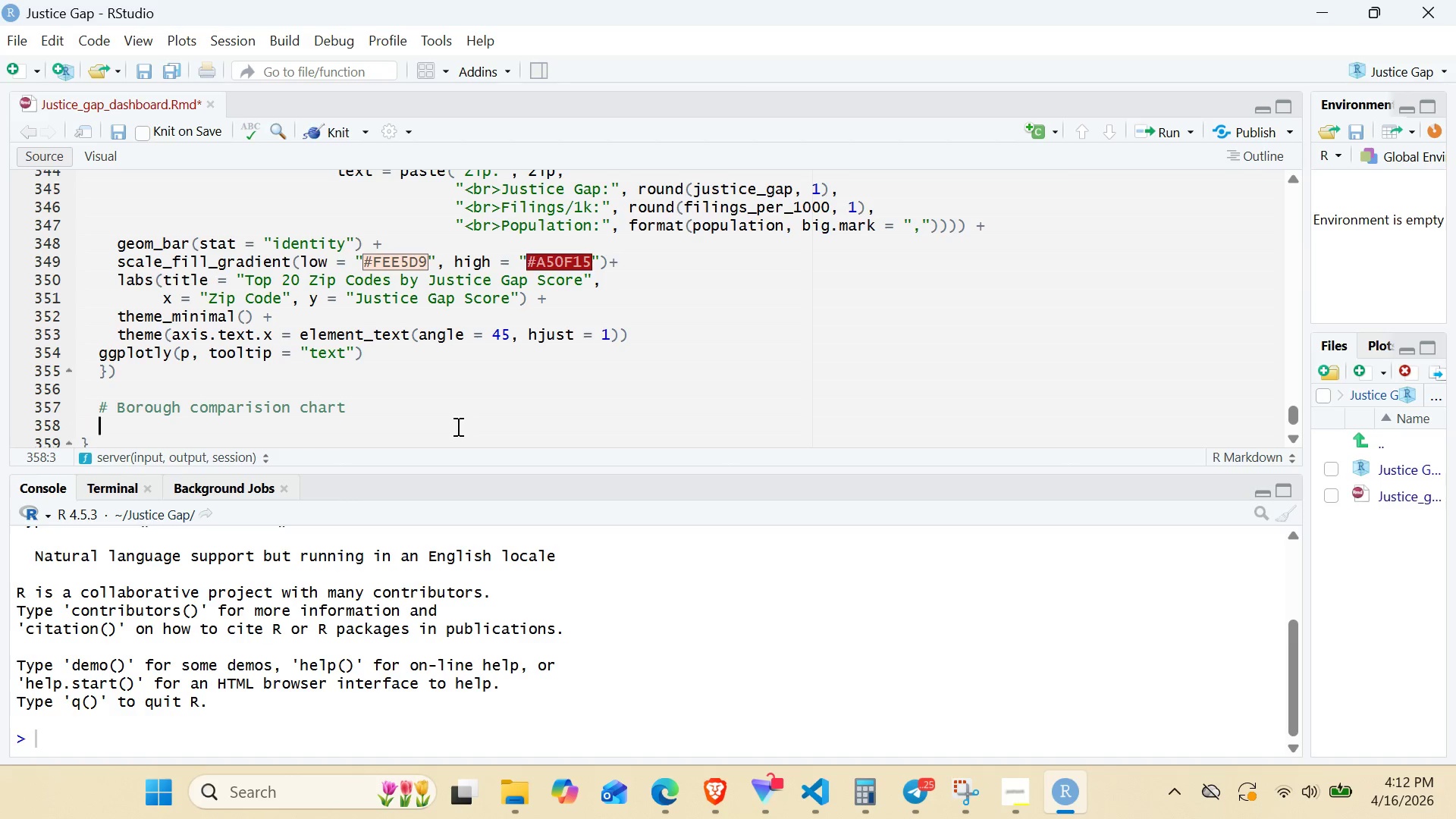 
type(outpt)
key(Backspace)
type(ut$borough_chart <- renderplotly([)
 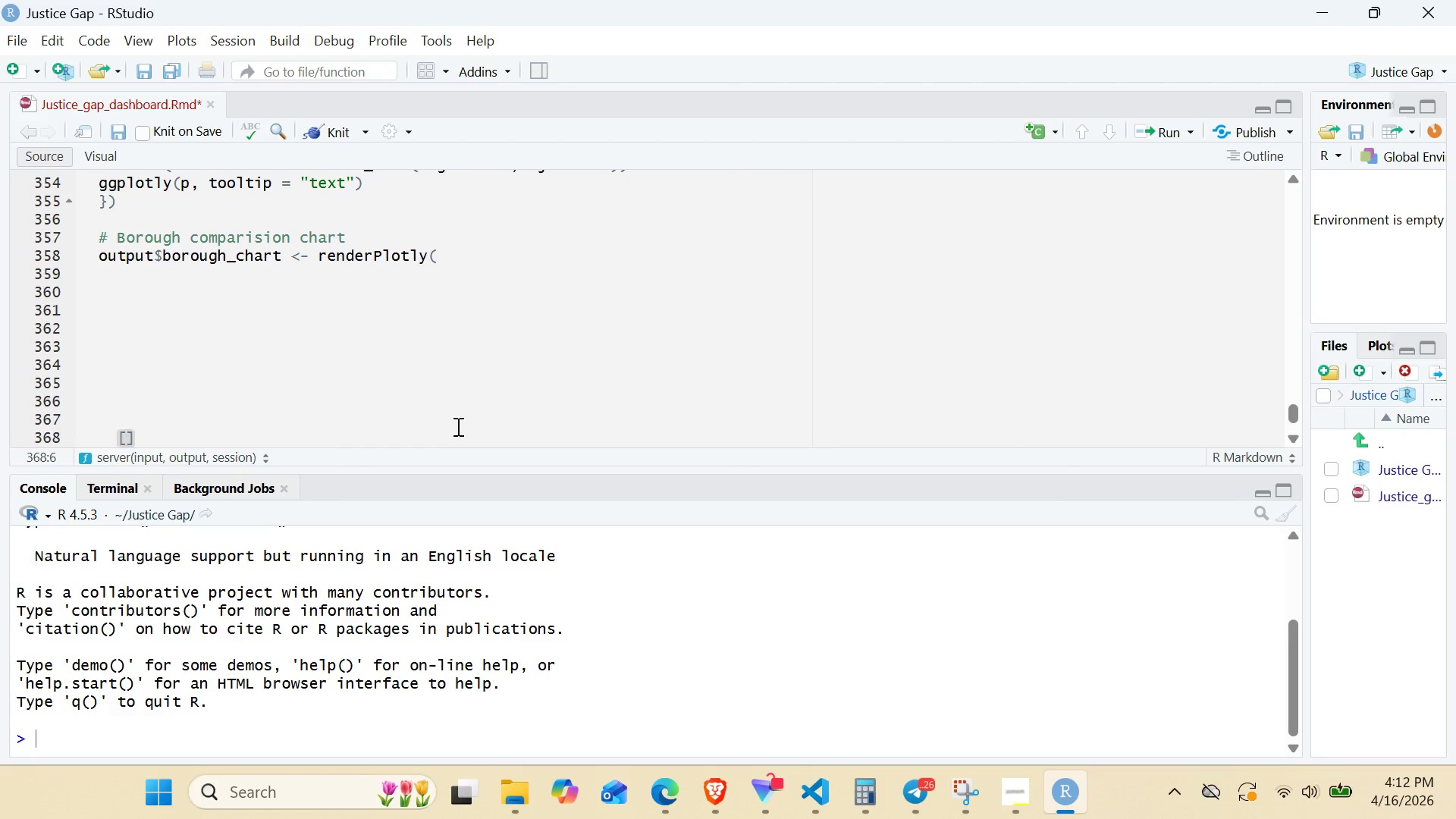 
 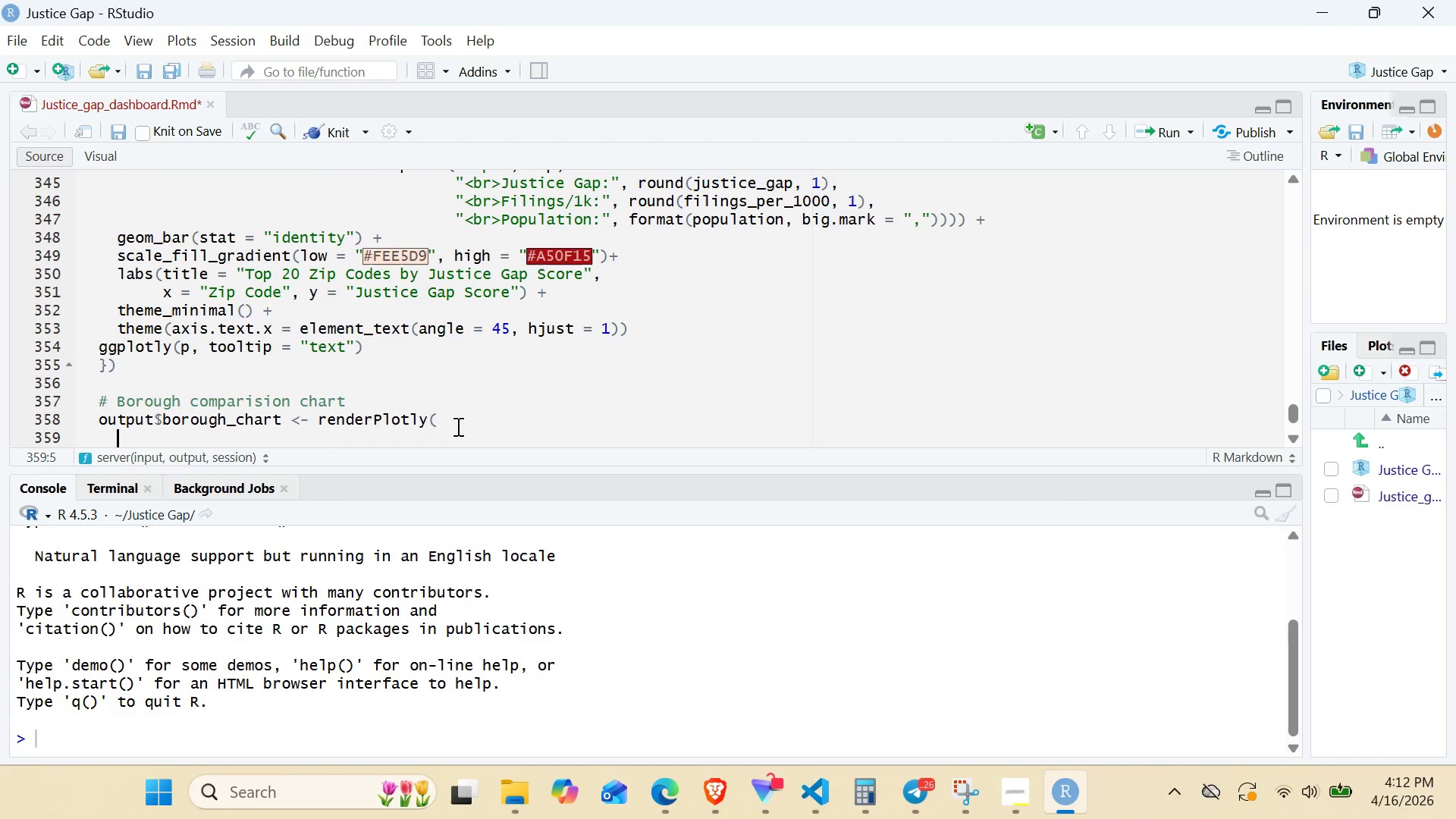 
hold_key(key=Enter, duration=0.91)
 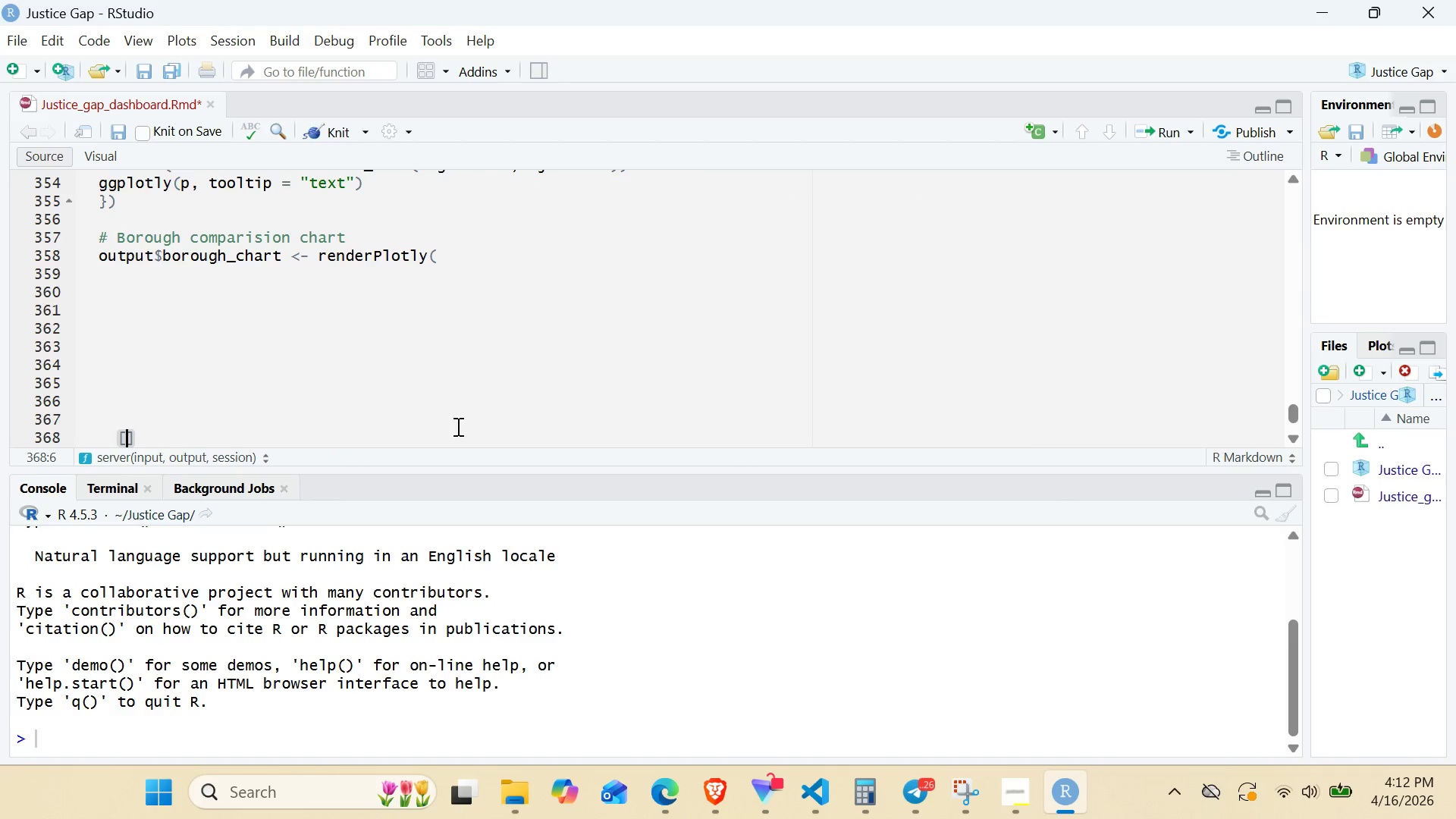 
key(Control+X)
 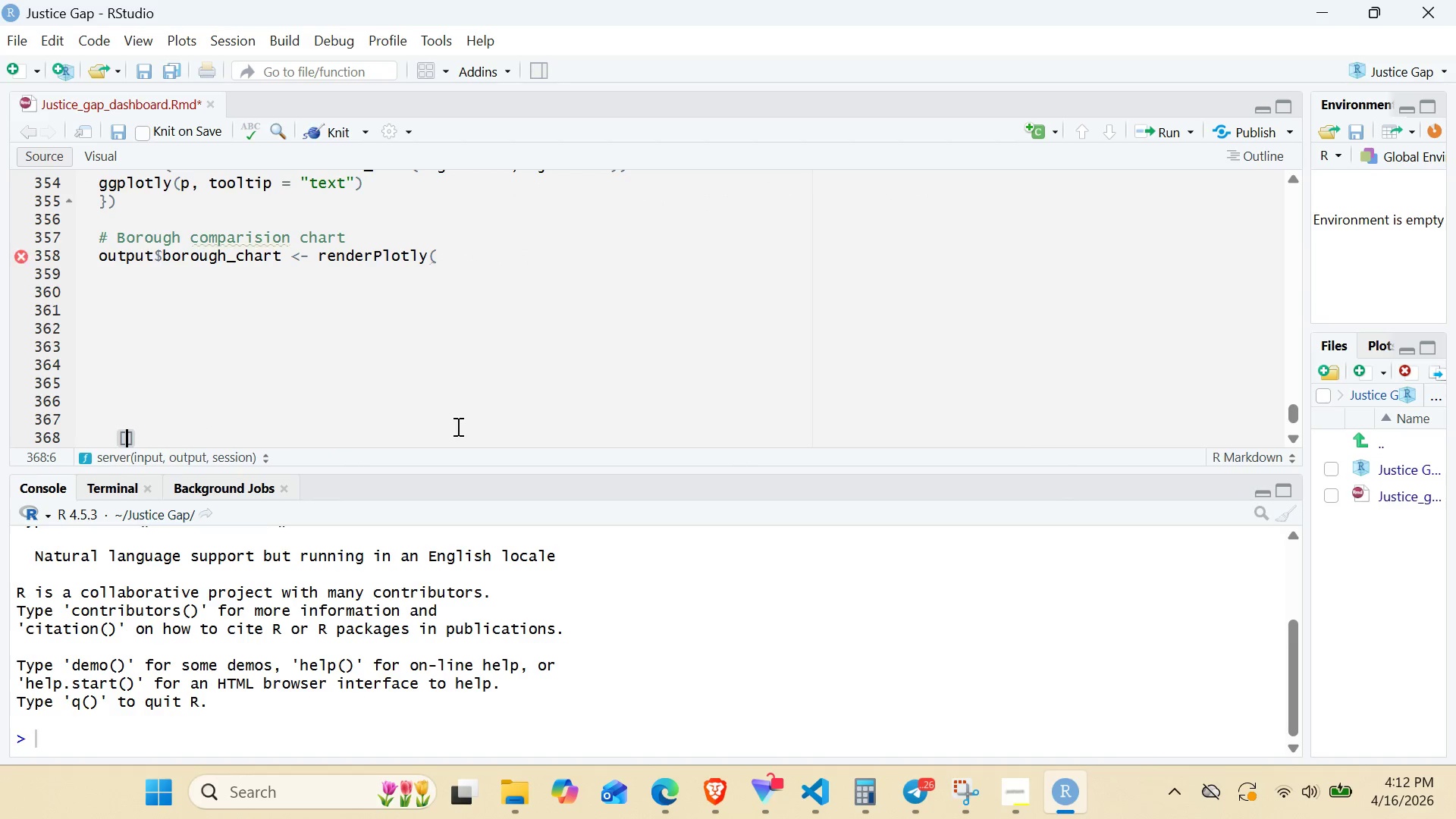 
key(Control+X)
 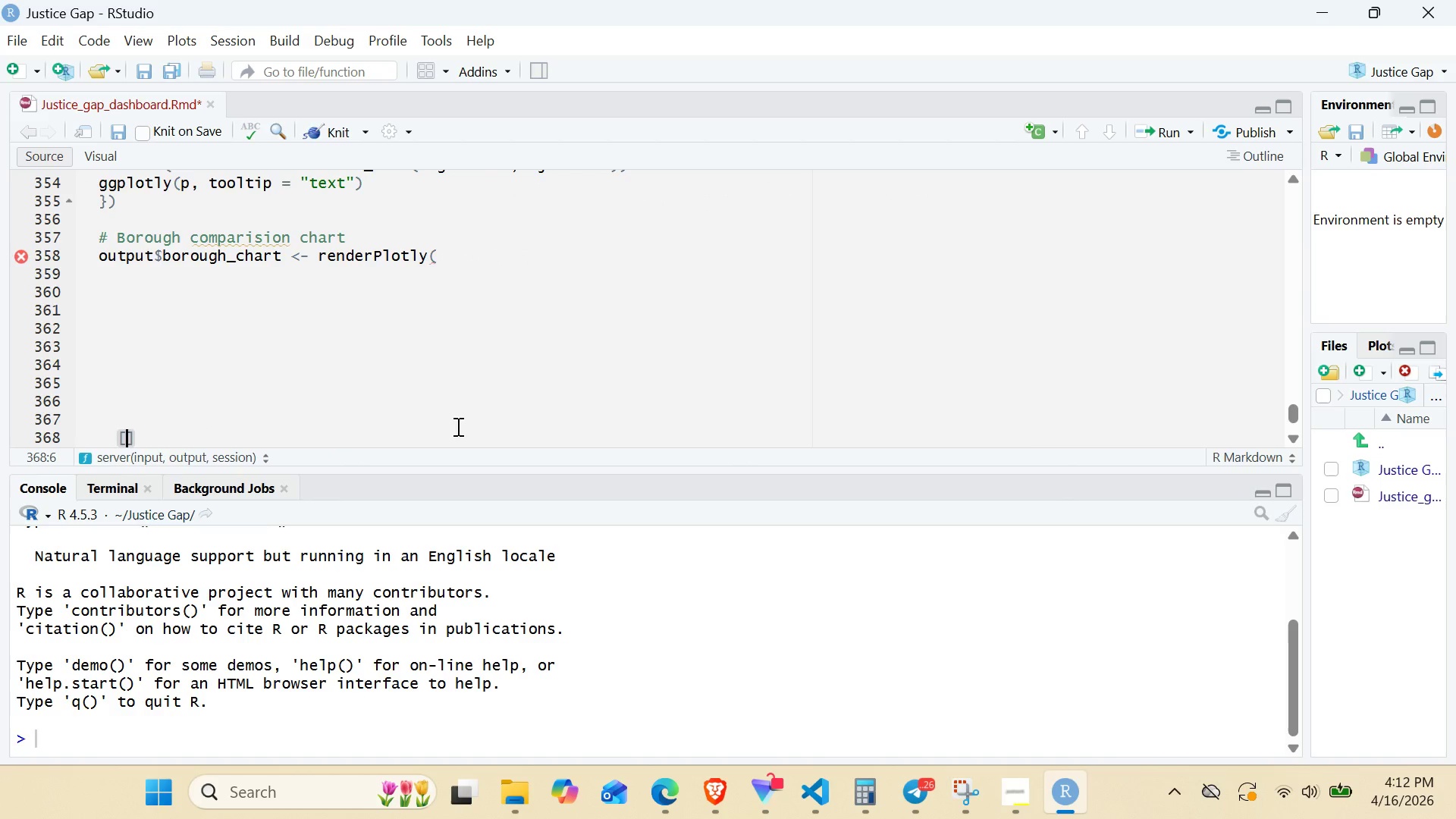 
key(Control+Z)
 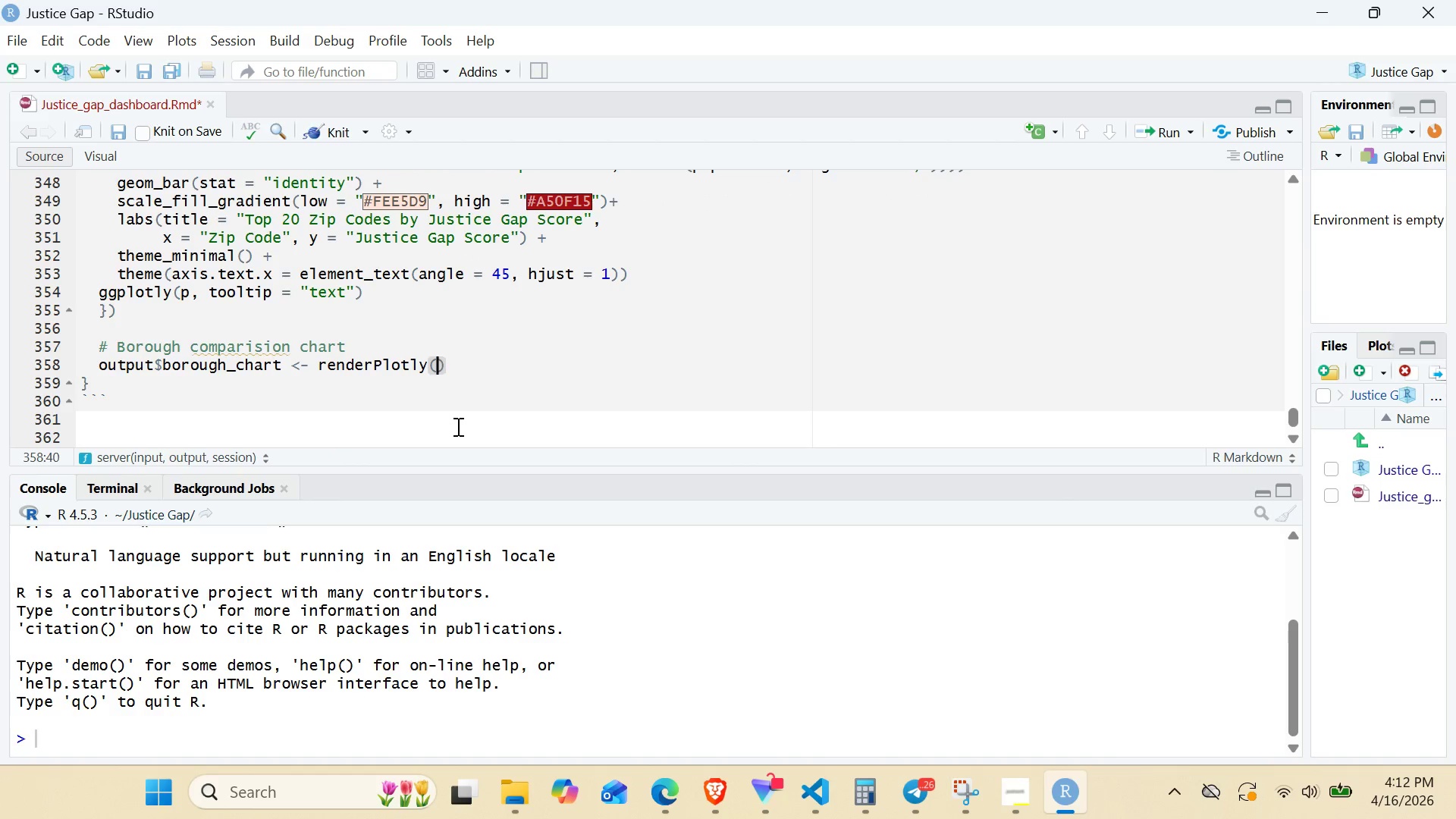 
key(Shift+BracketLeft)
 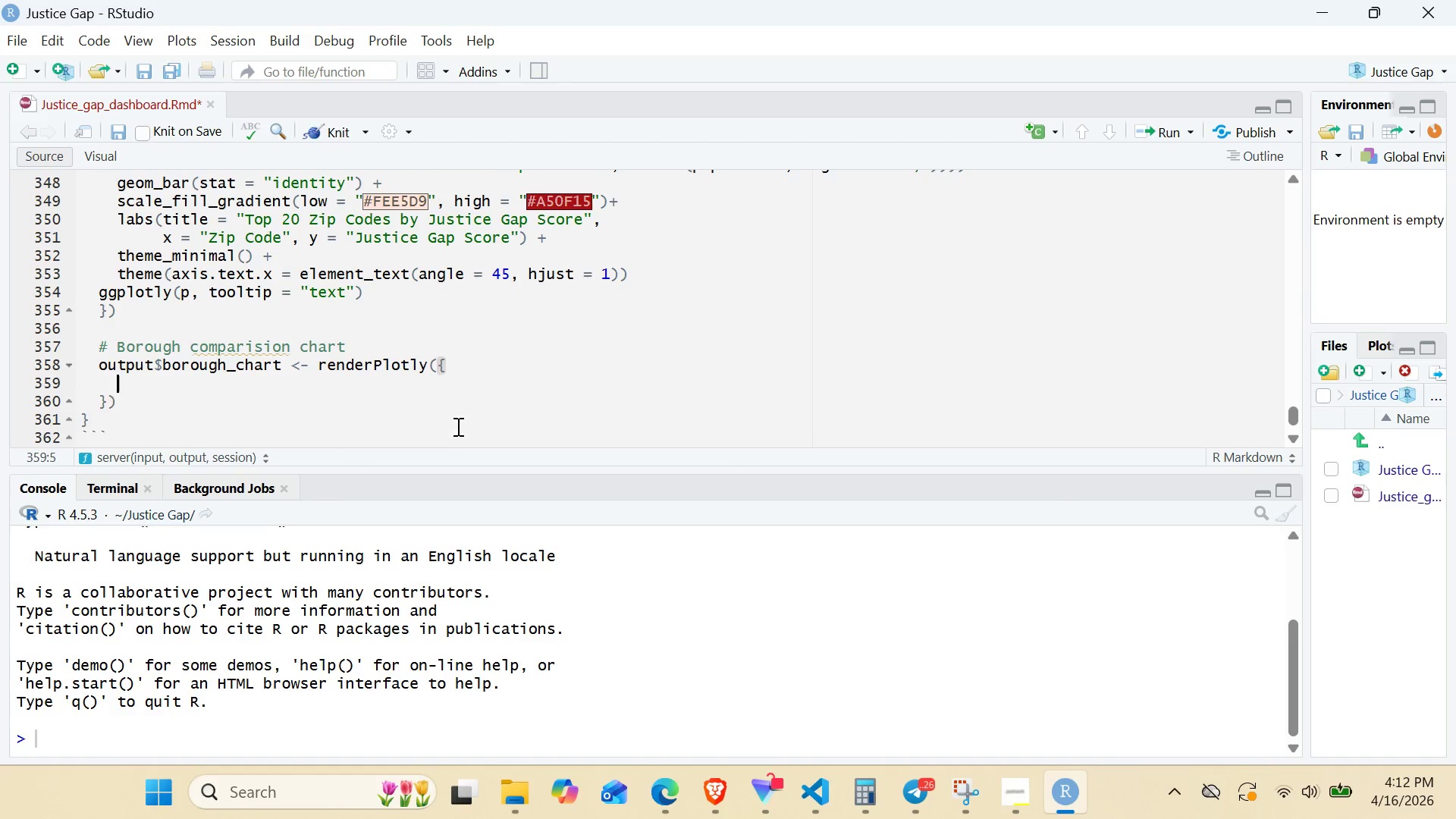 
key(Enter)
 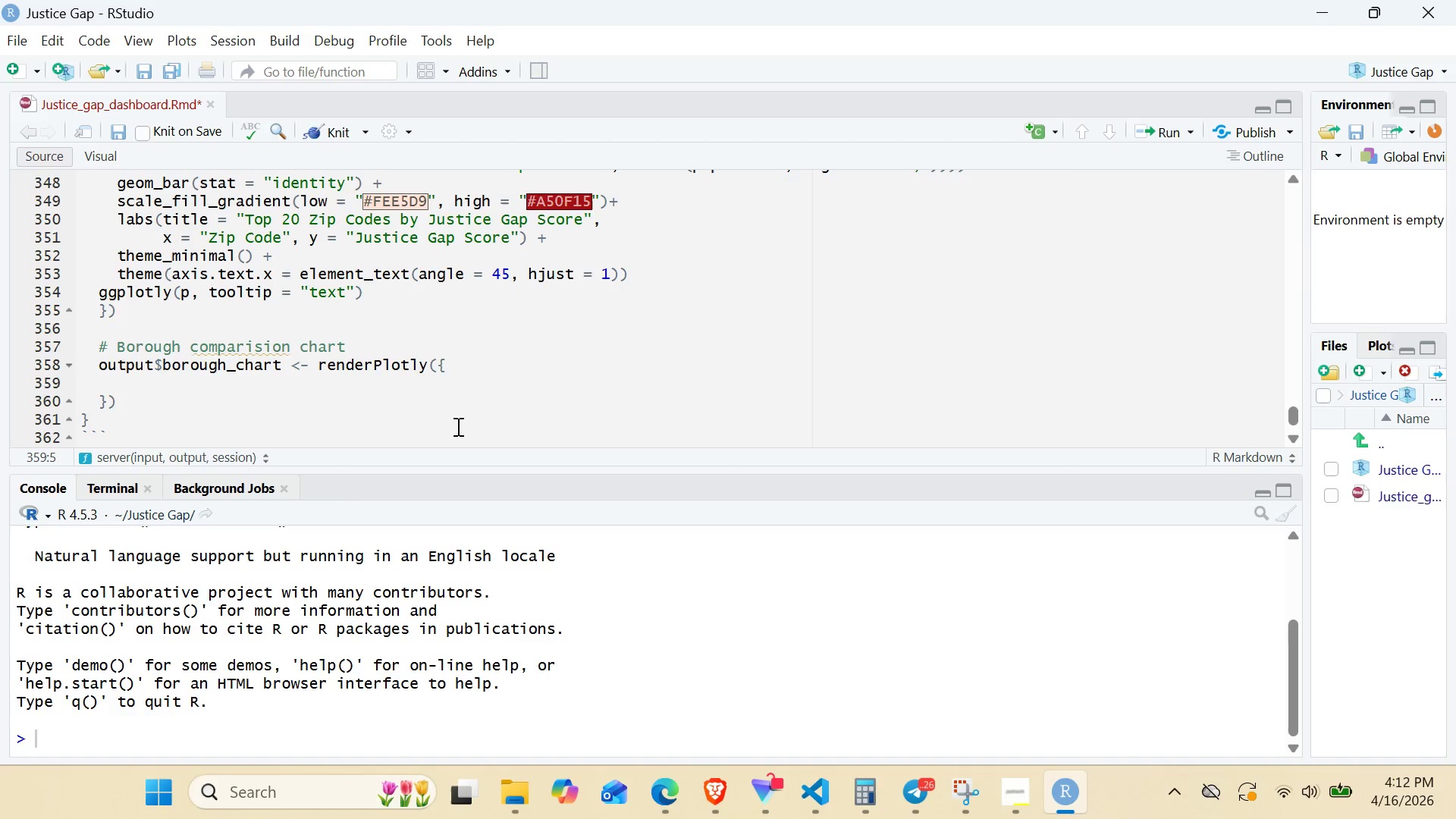 
type(bou)
key(Backspace)
type(t)
key(Backspace)
type(rough_gap <- justice )
 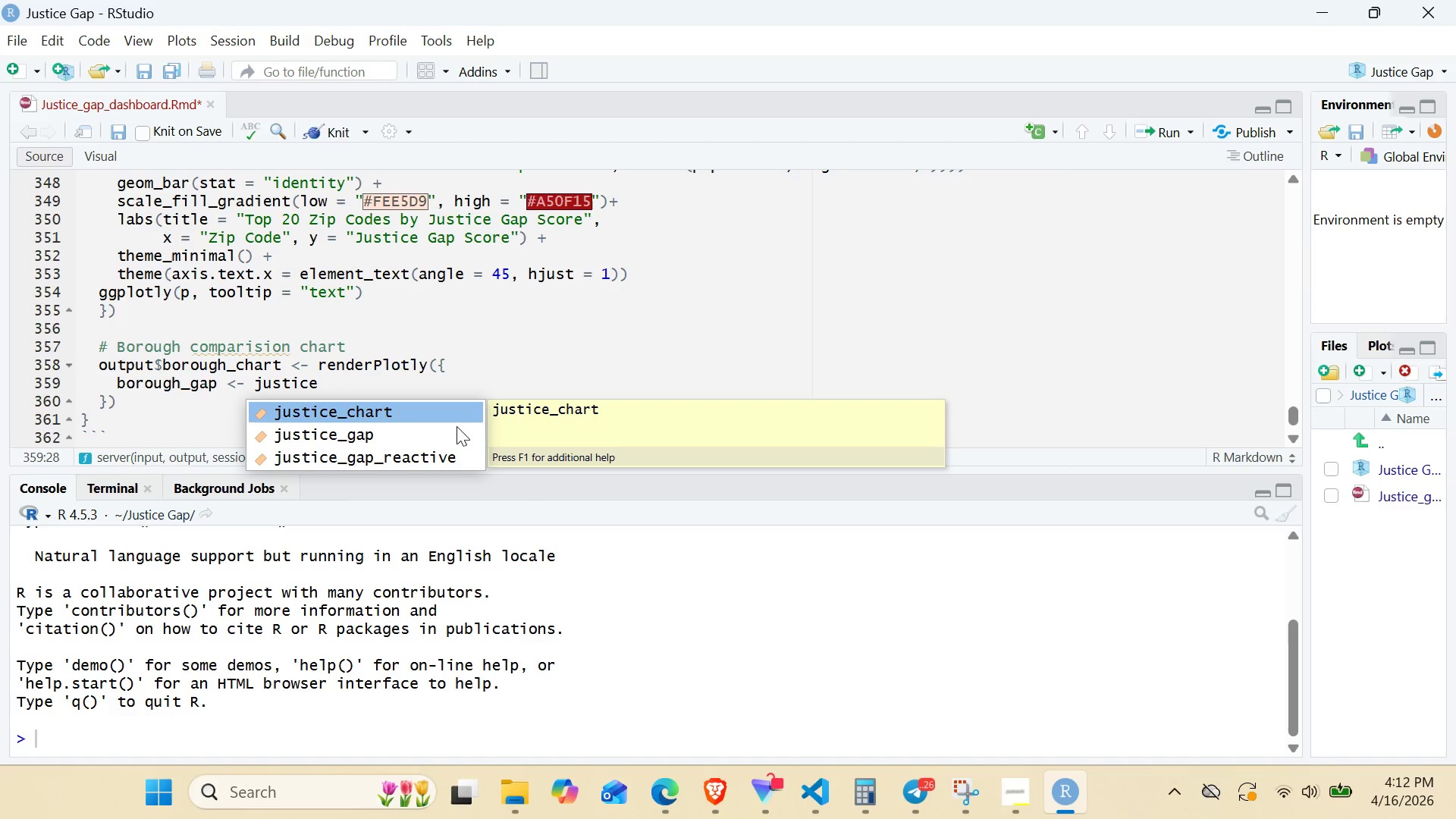 
key(Backspace)
type(_gap_reactive()
 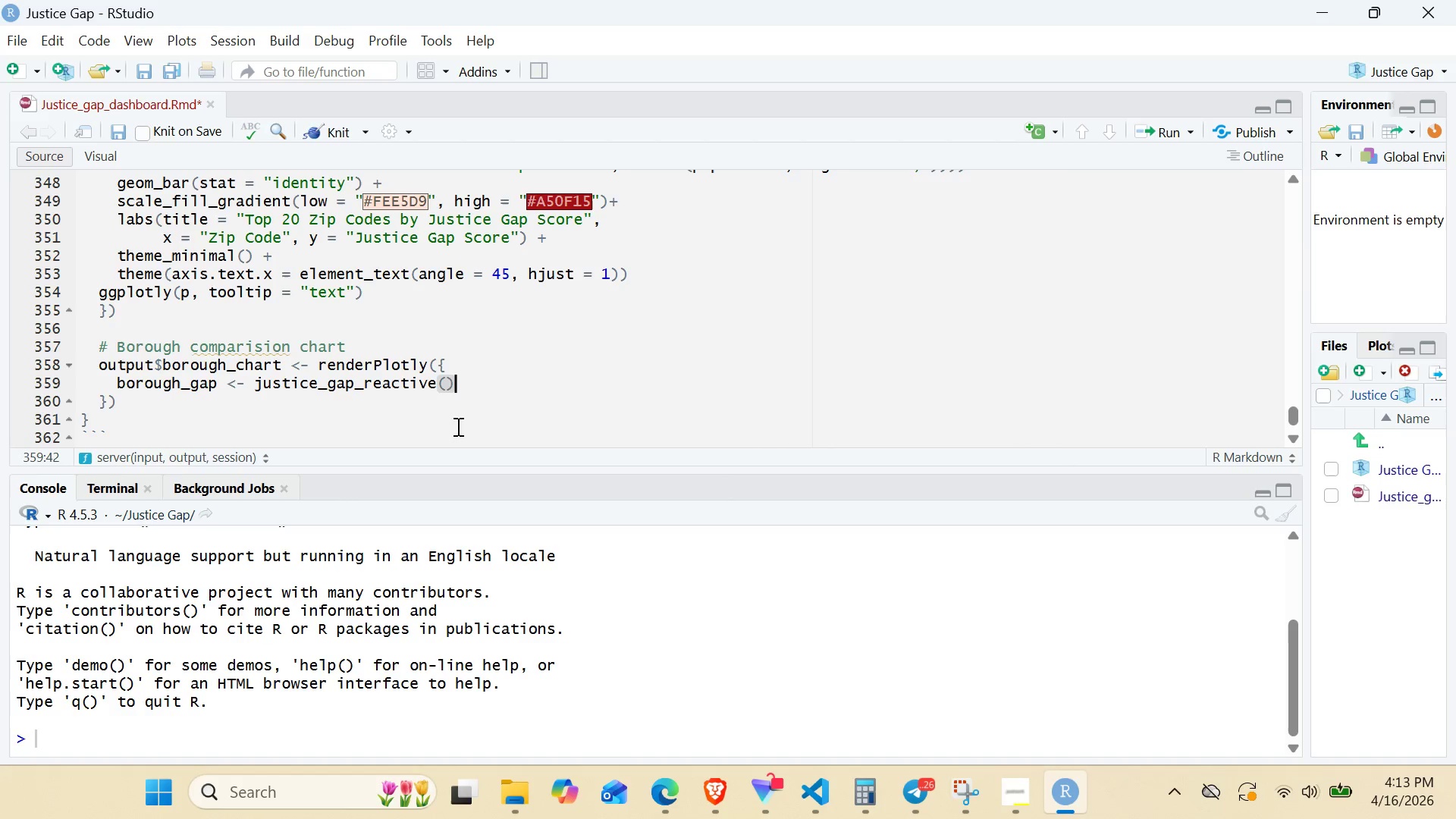 
key(ArrowRight)
 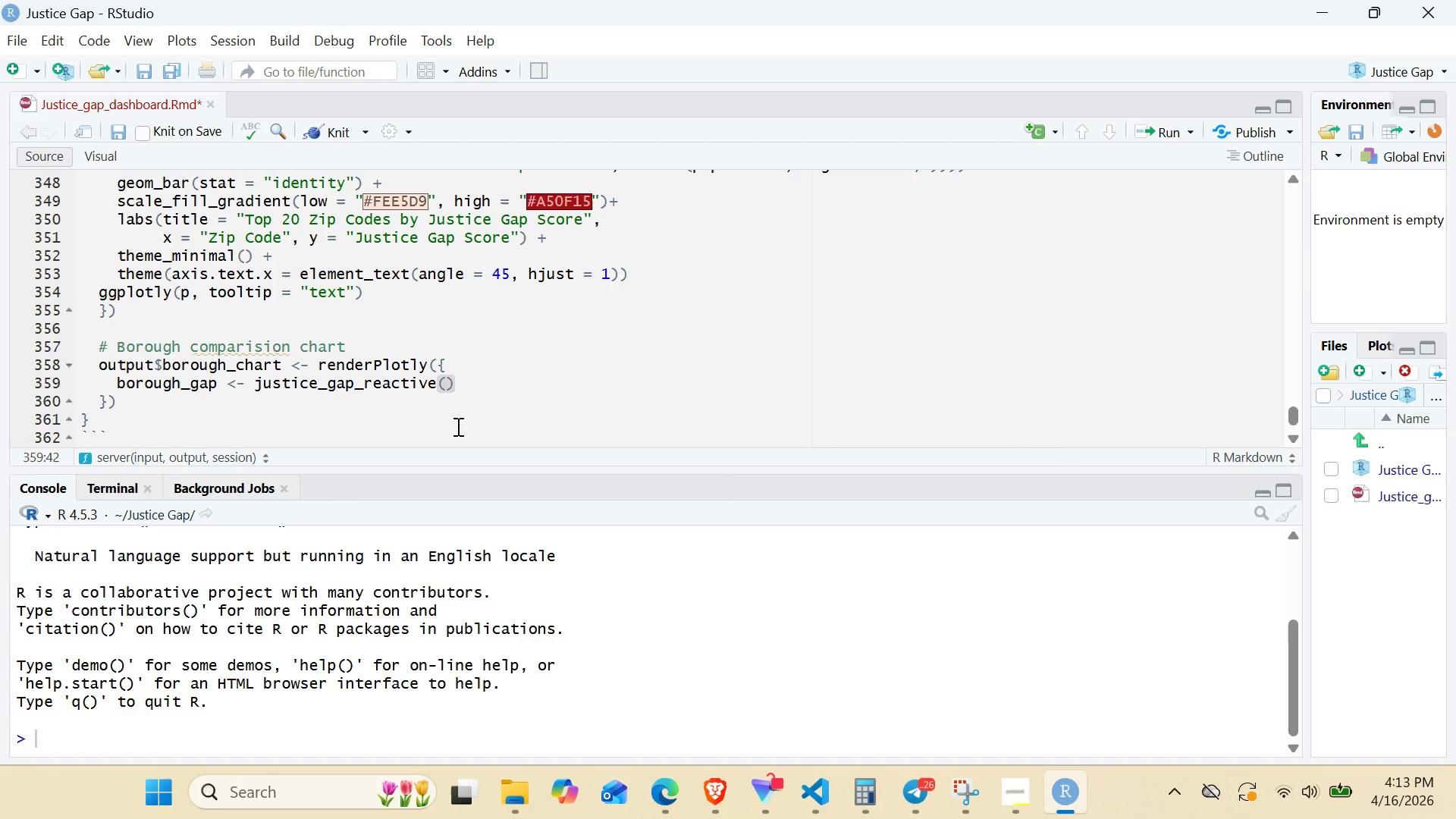 
key(Space)
 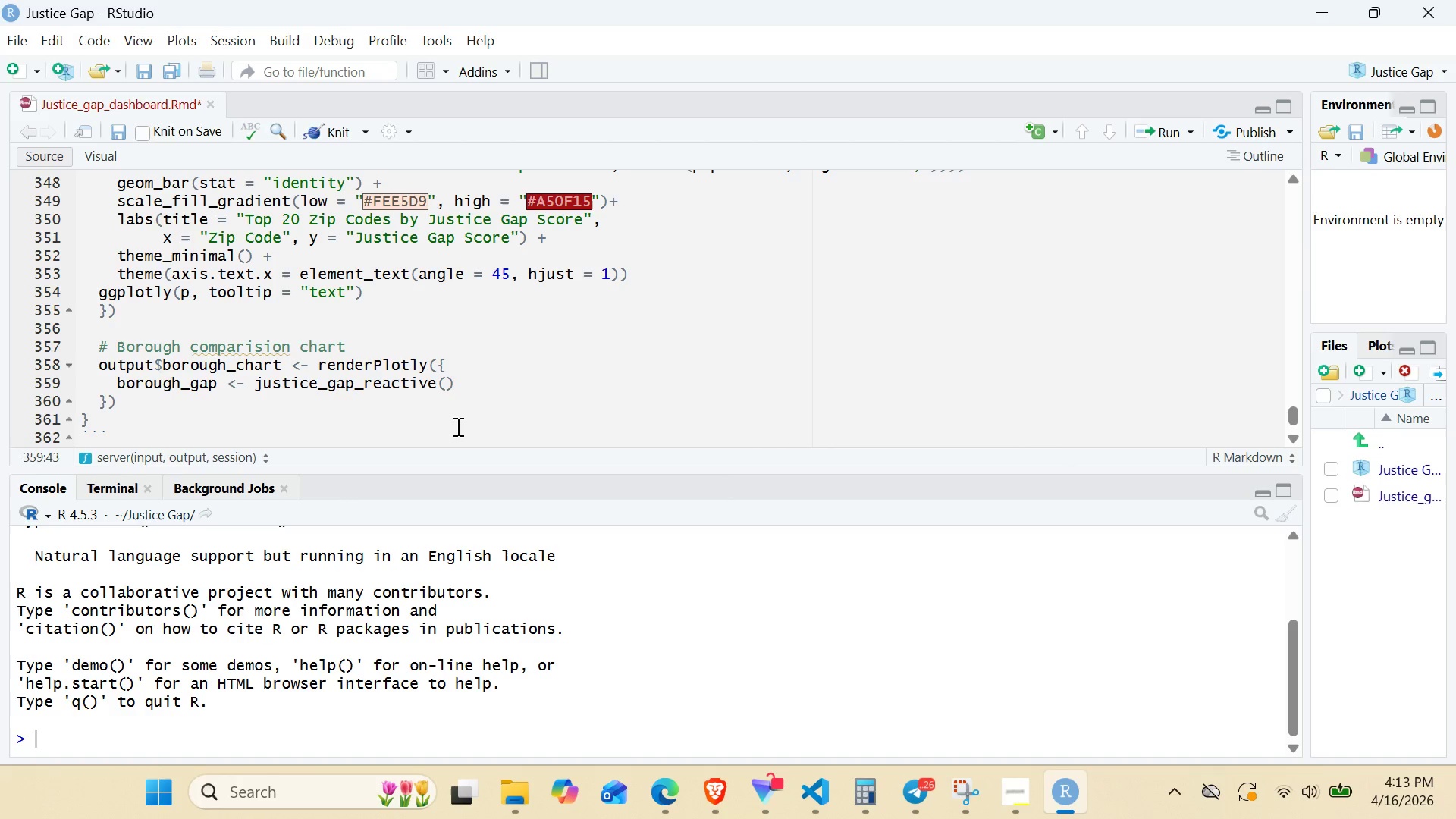 
key(Shift+5)
 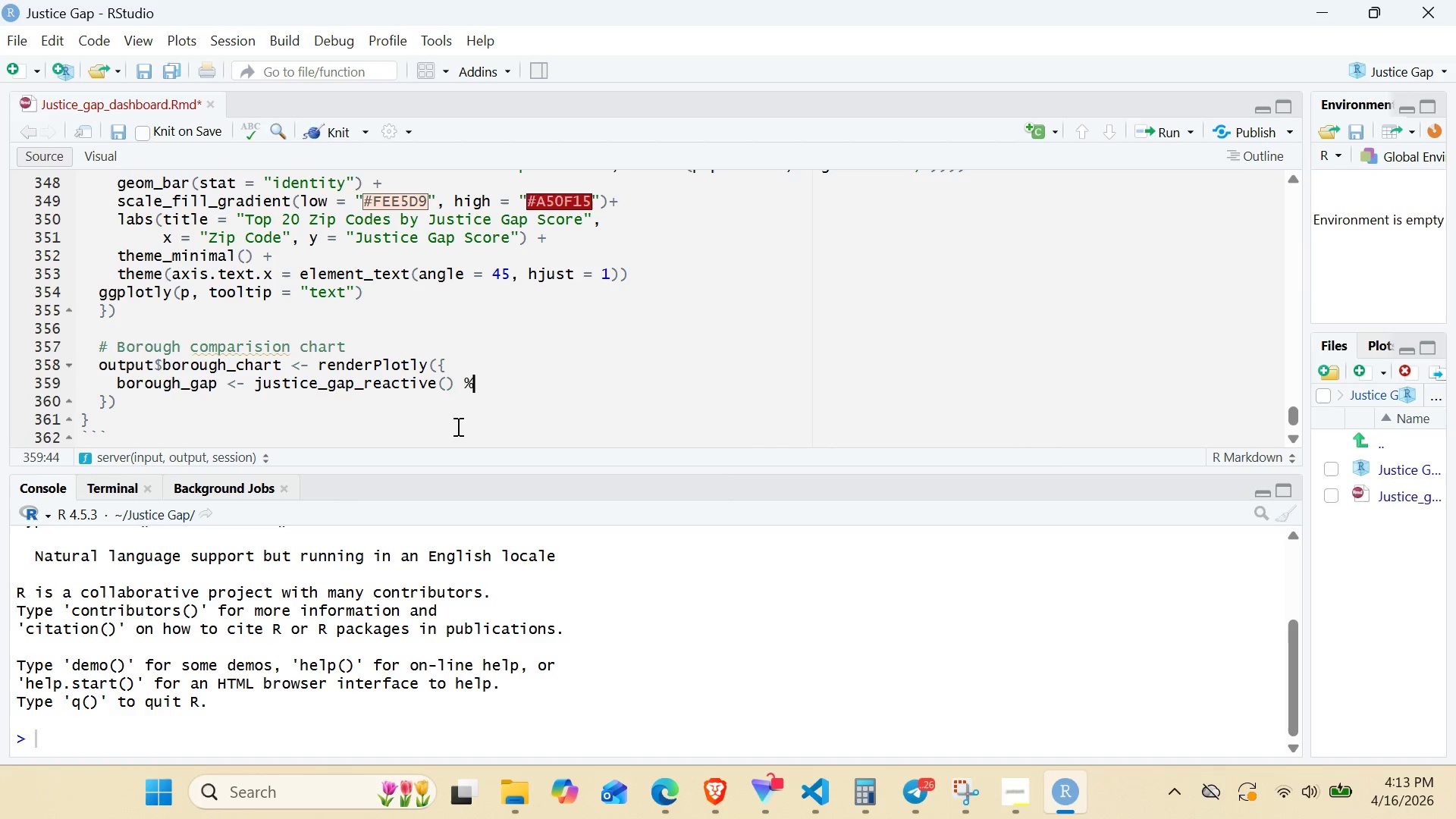 
key(Shift+Period)
 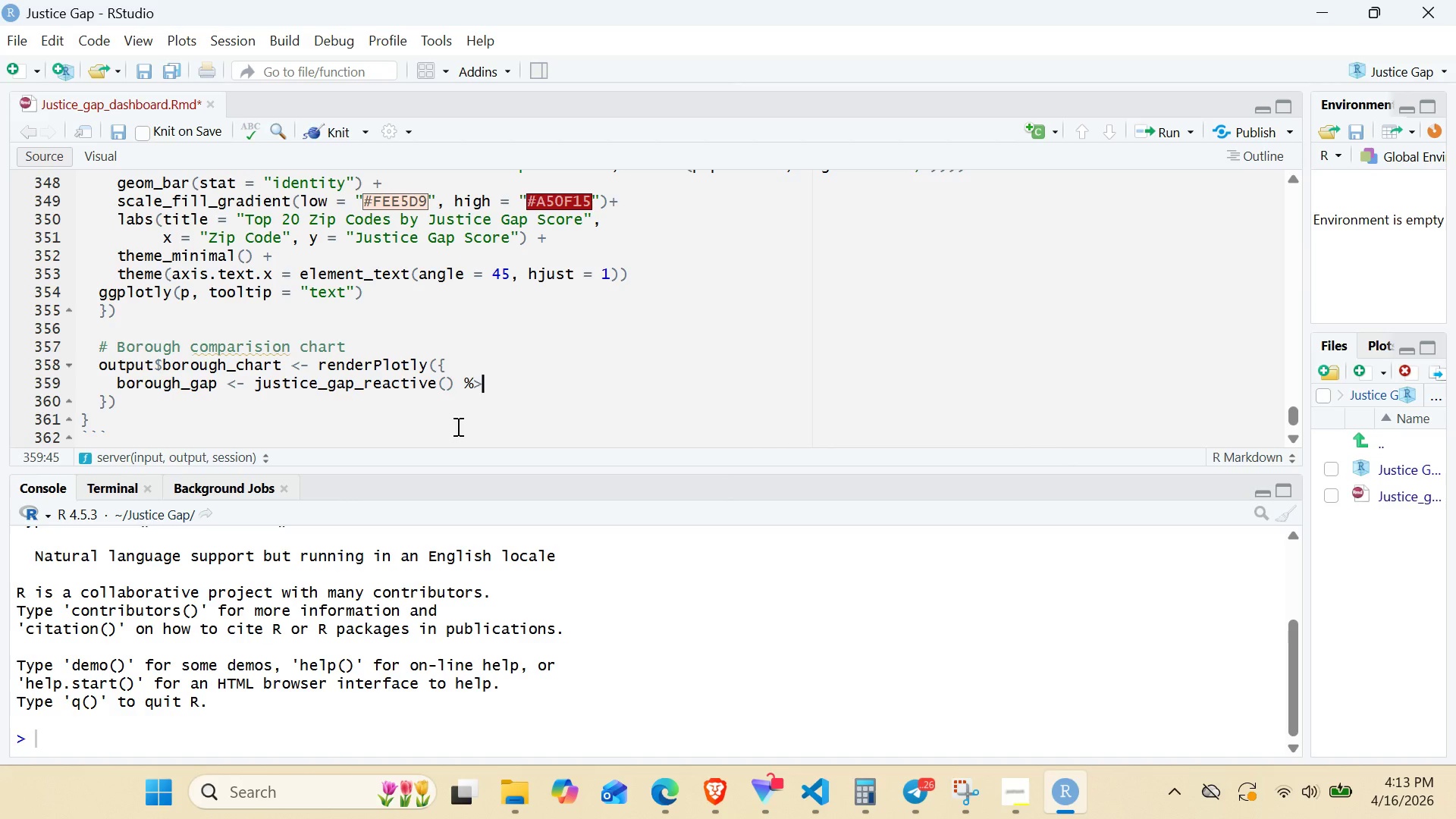 
key(Shift+5)
 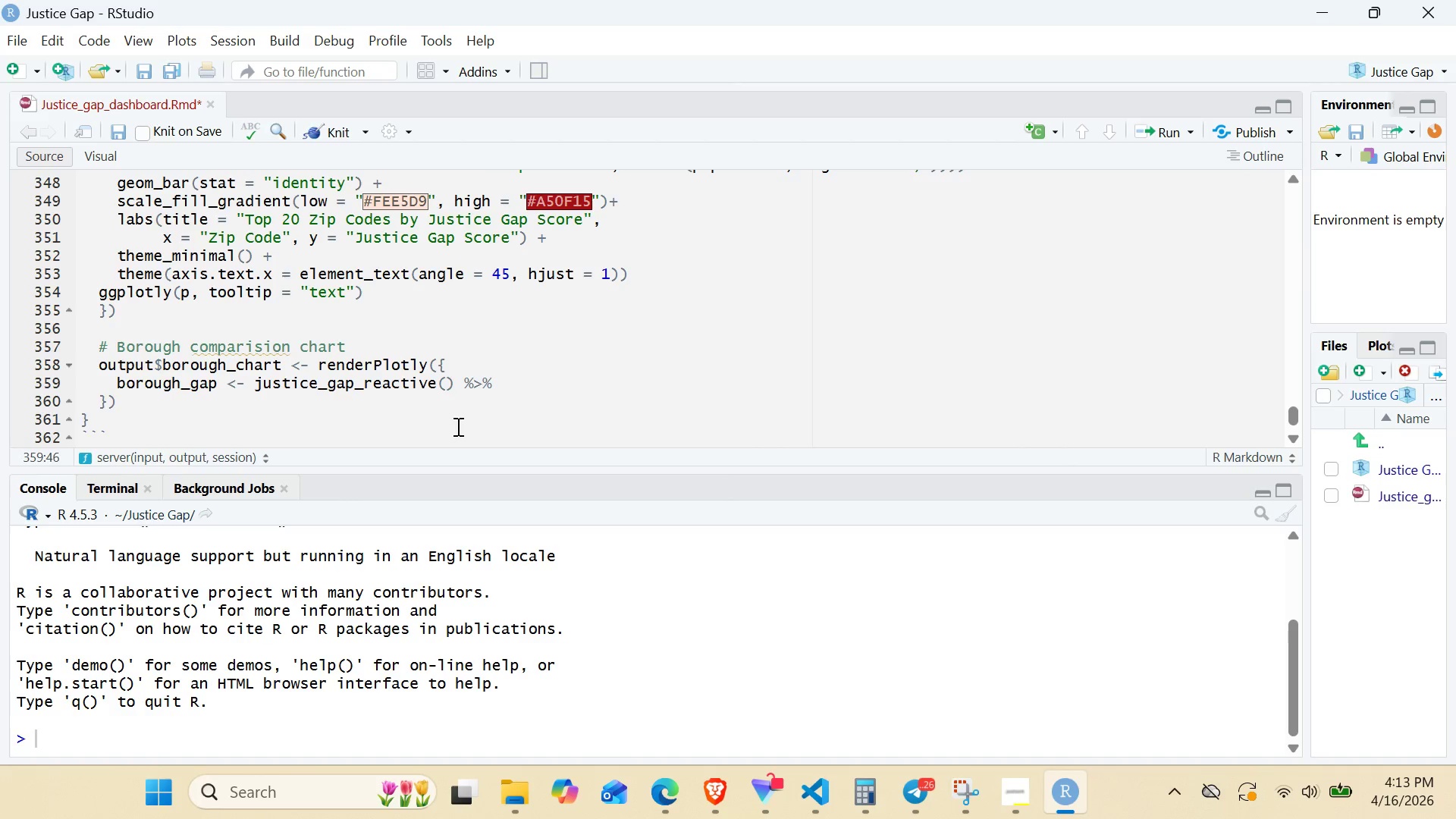 
key(Enter)
 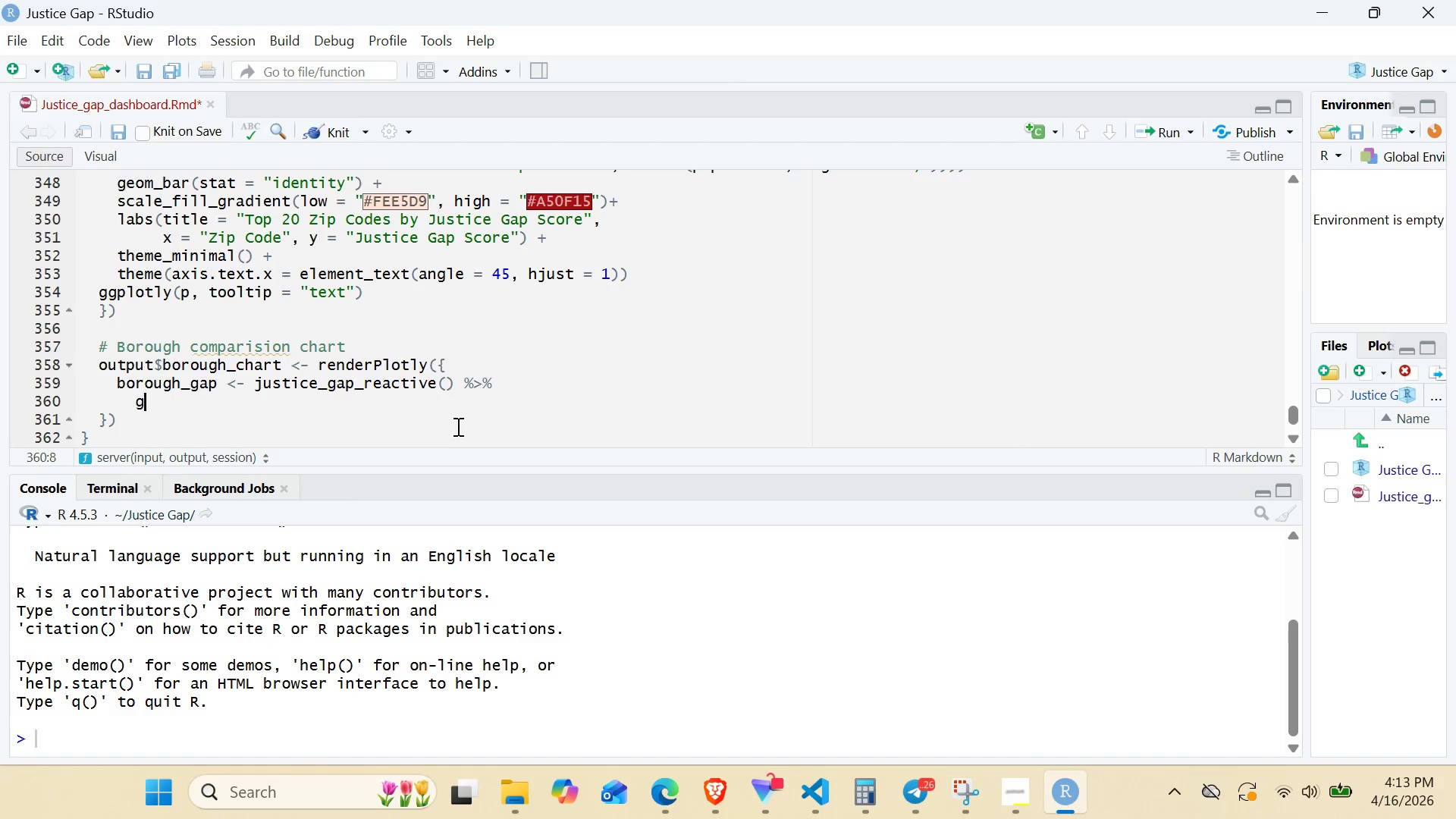 
type(group_b)
 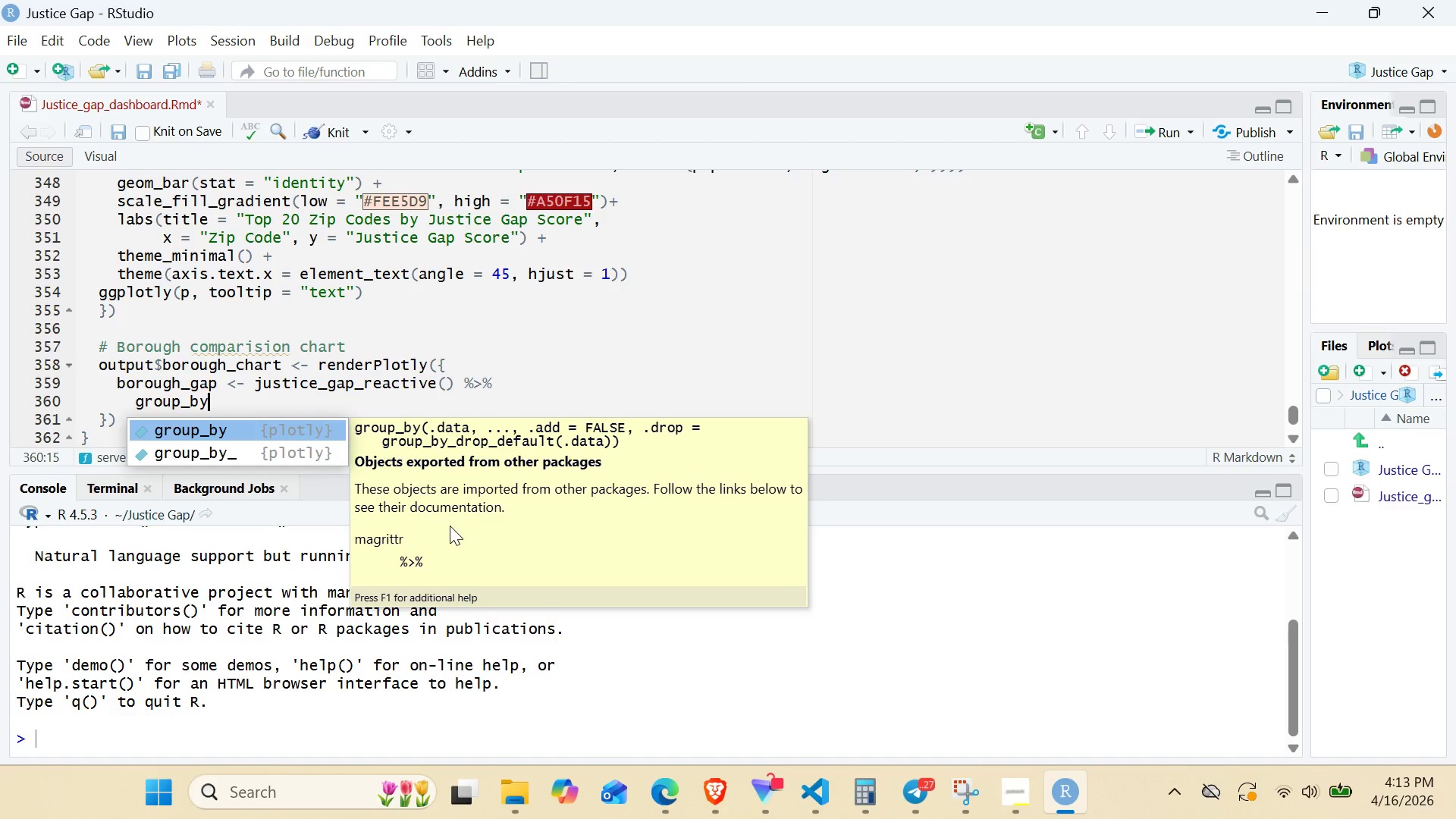 
 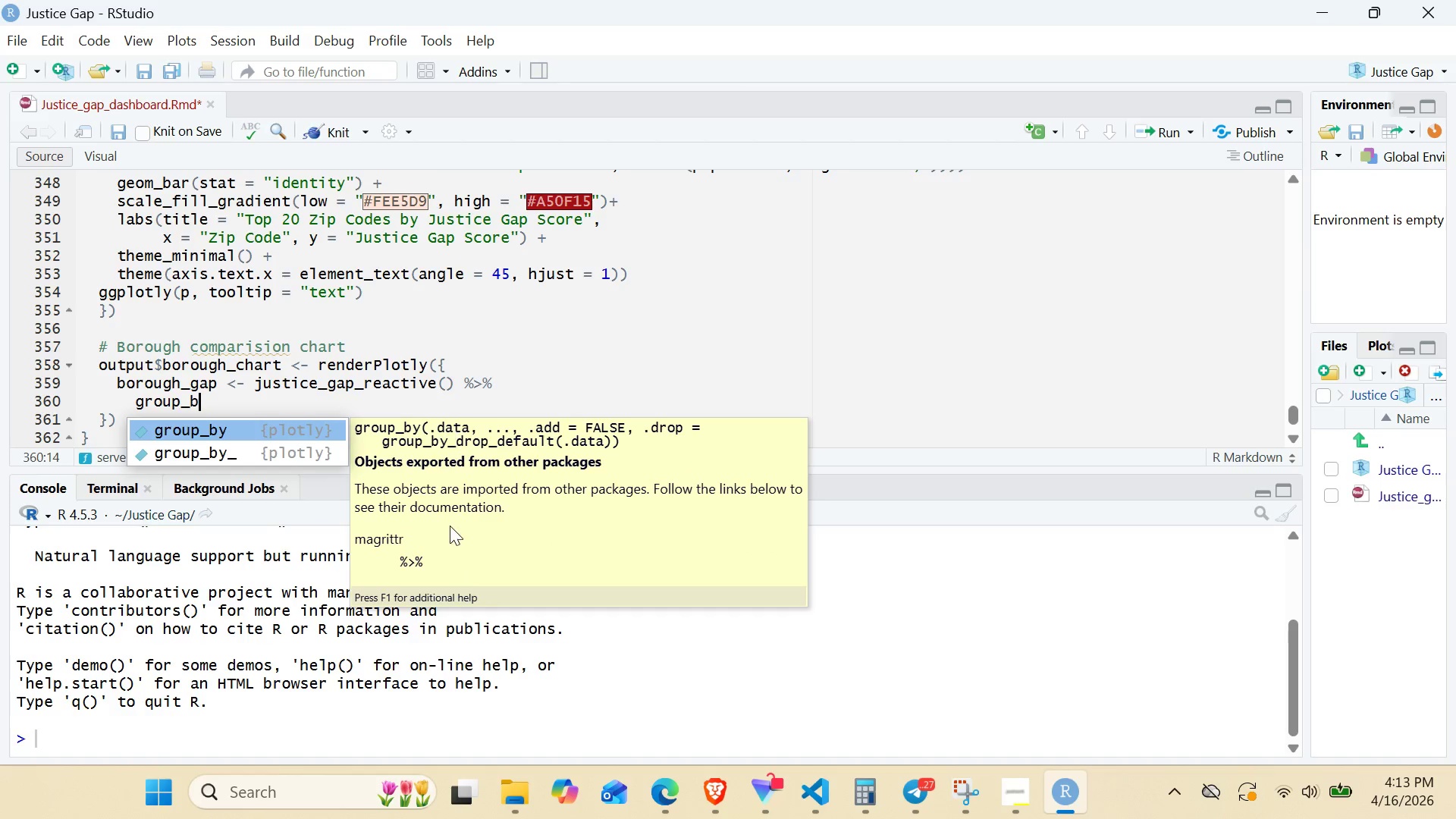 
type(y()
 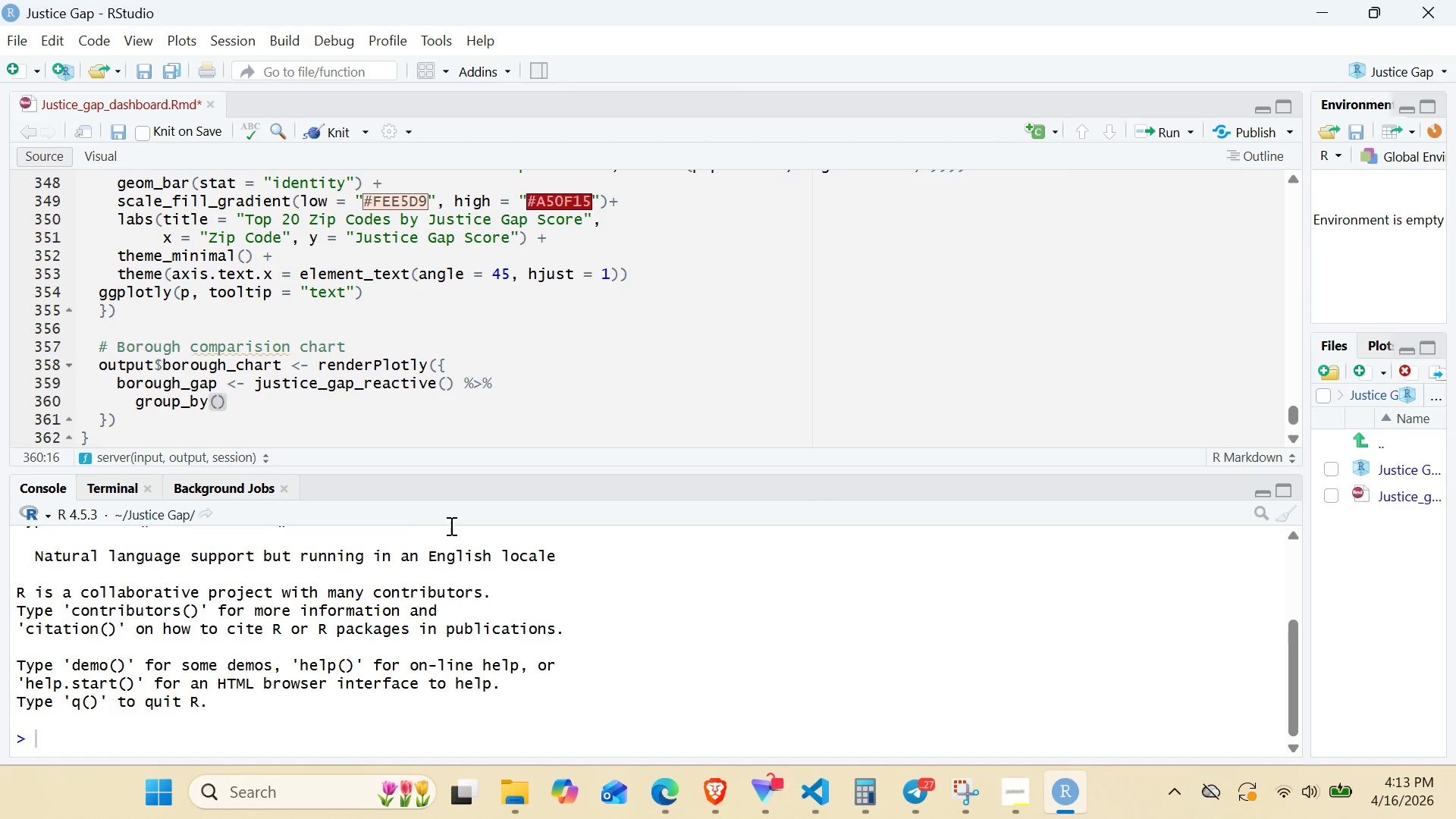 
left_click_drag(start_coordinate=[450, 526], to_coordinate=[116, 443])
 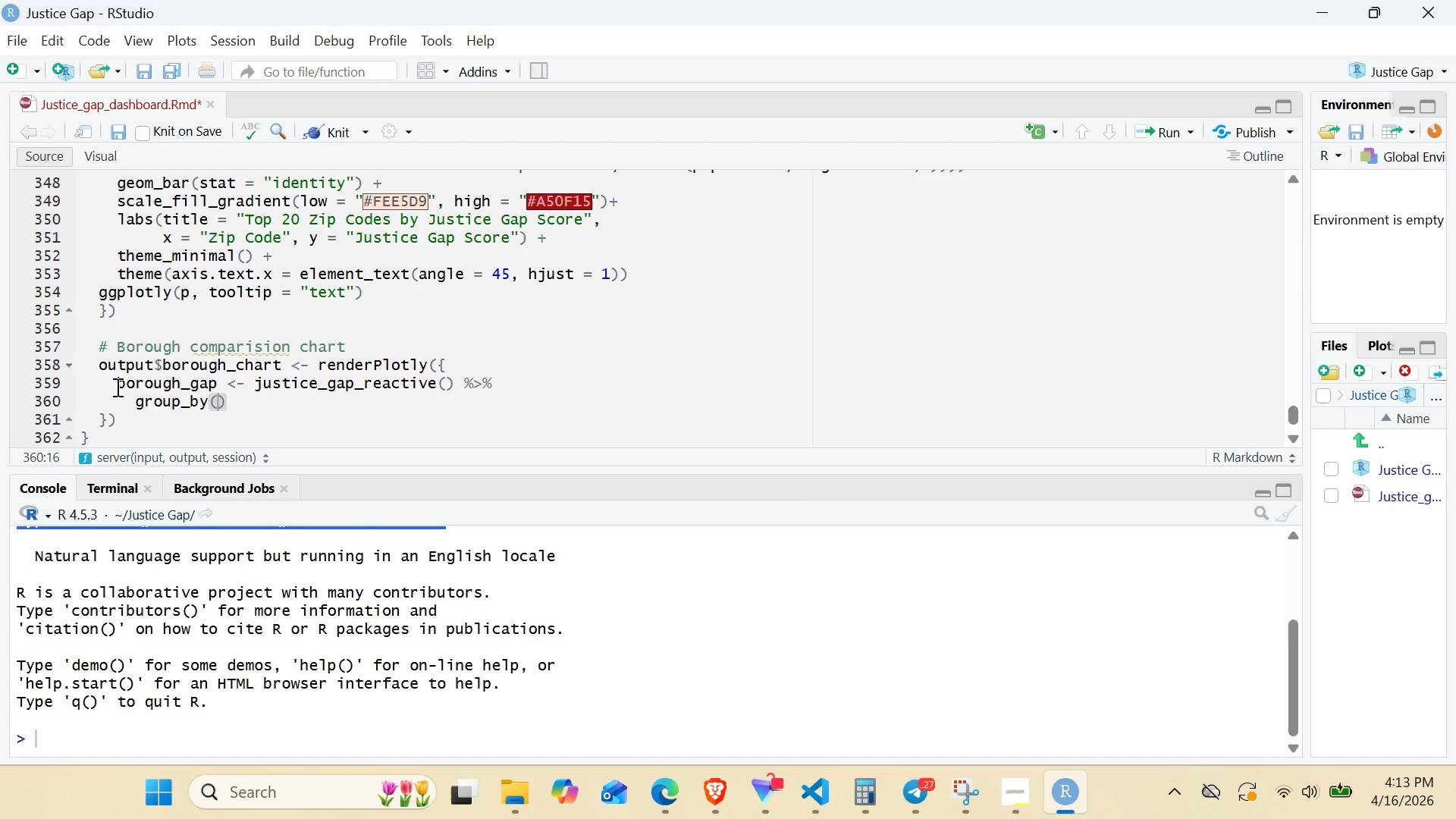 
left_click_drag(start_coordinate=[116, 387], to_coordinate=[179, 384])
 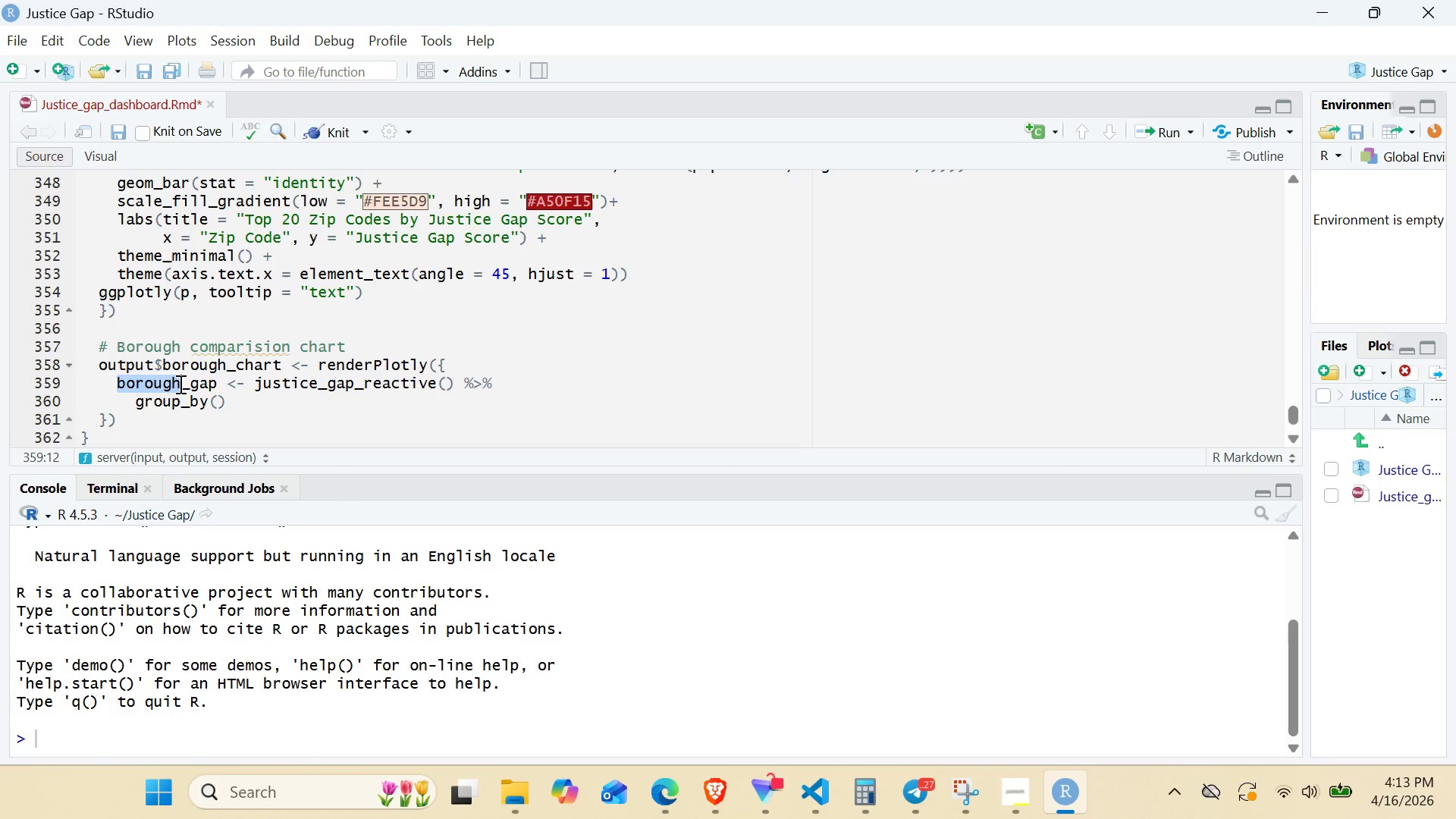 
key(Control+C)
 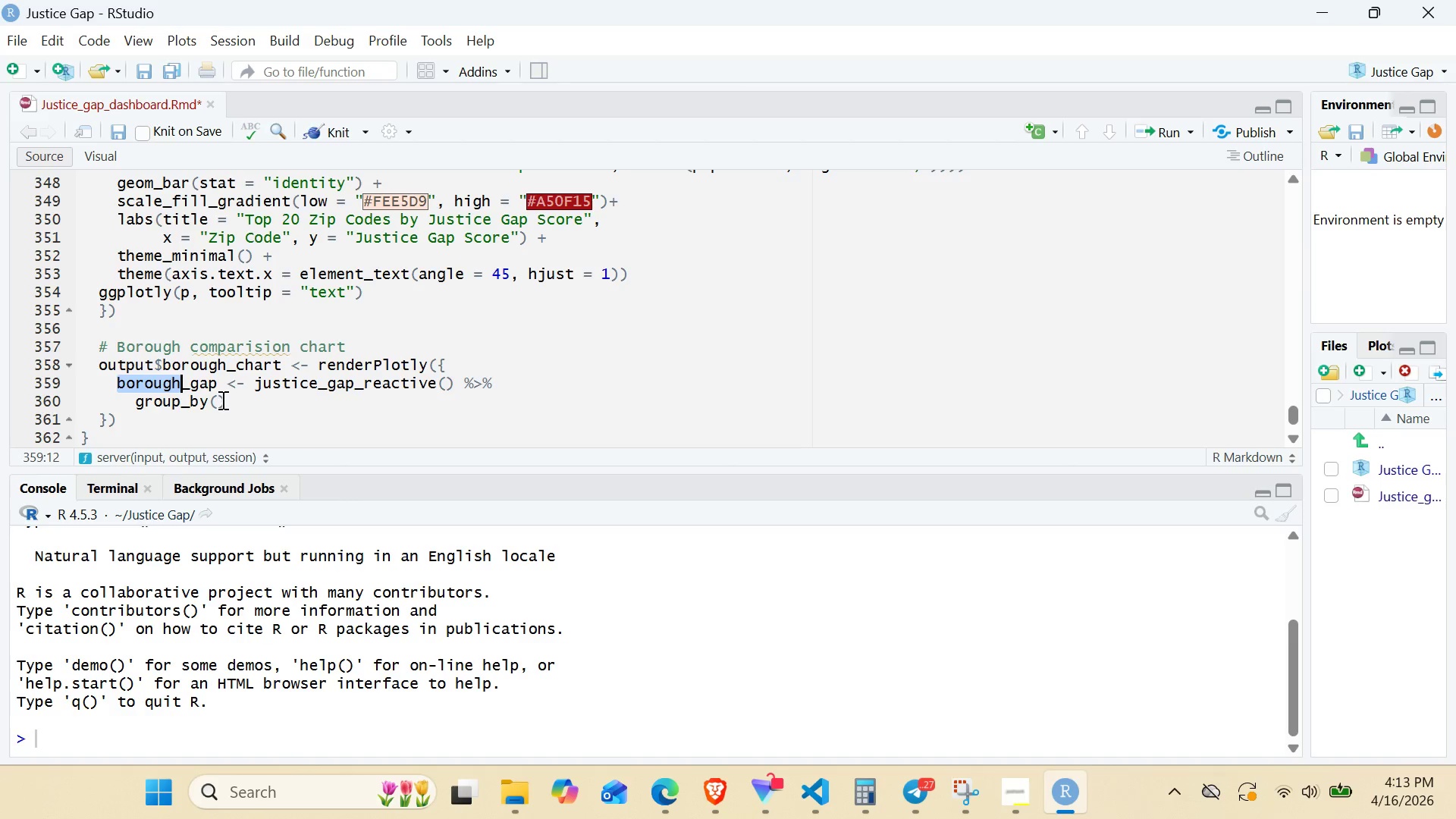 
left_click([221, 400])
 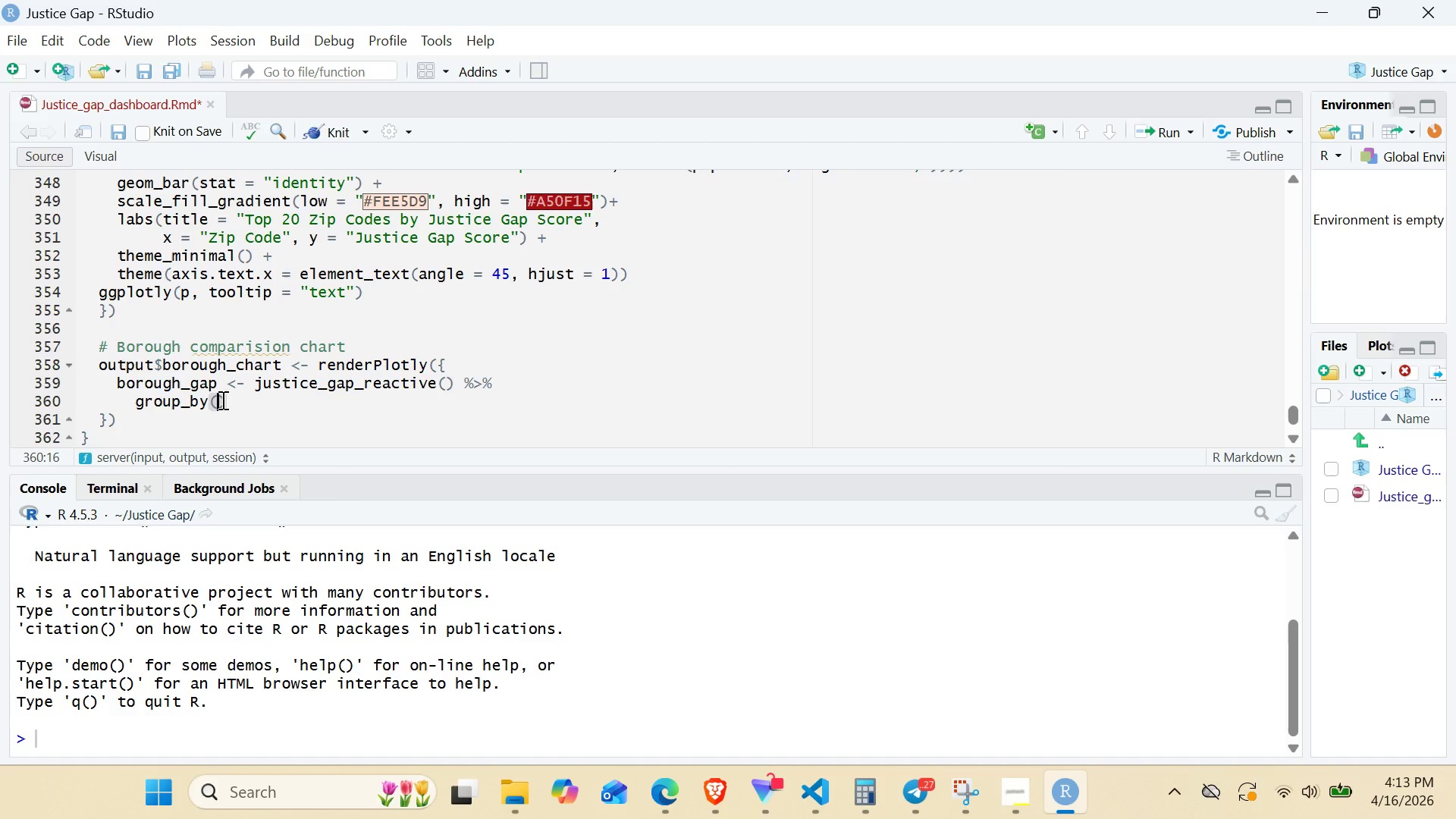 
key(Control+V)
 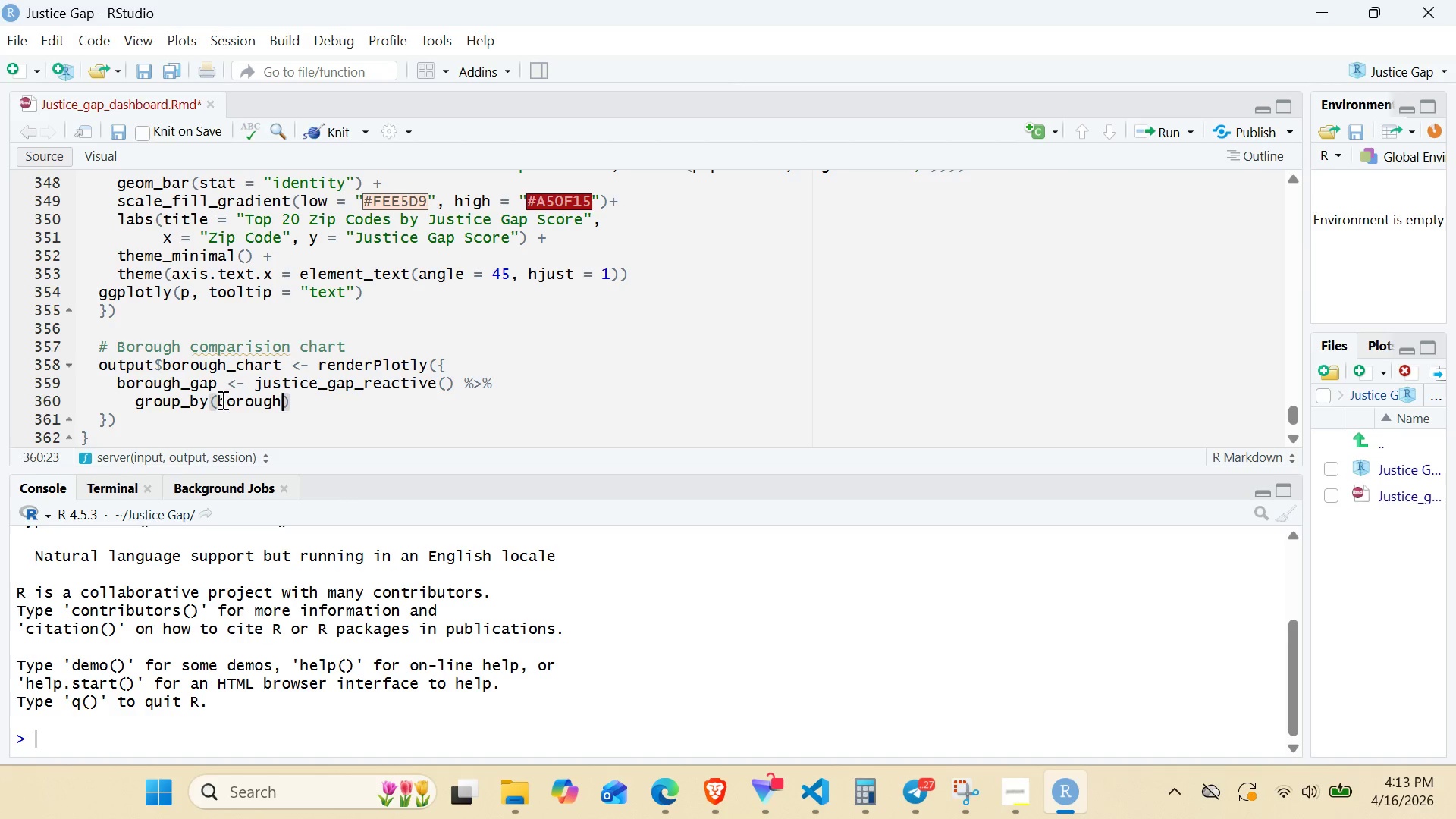 
key(ArrowRight)
 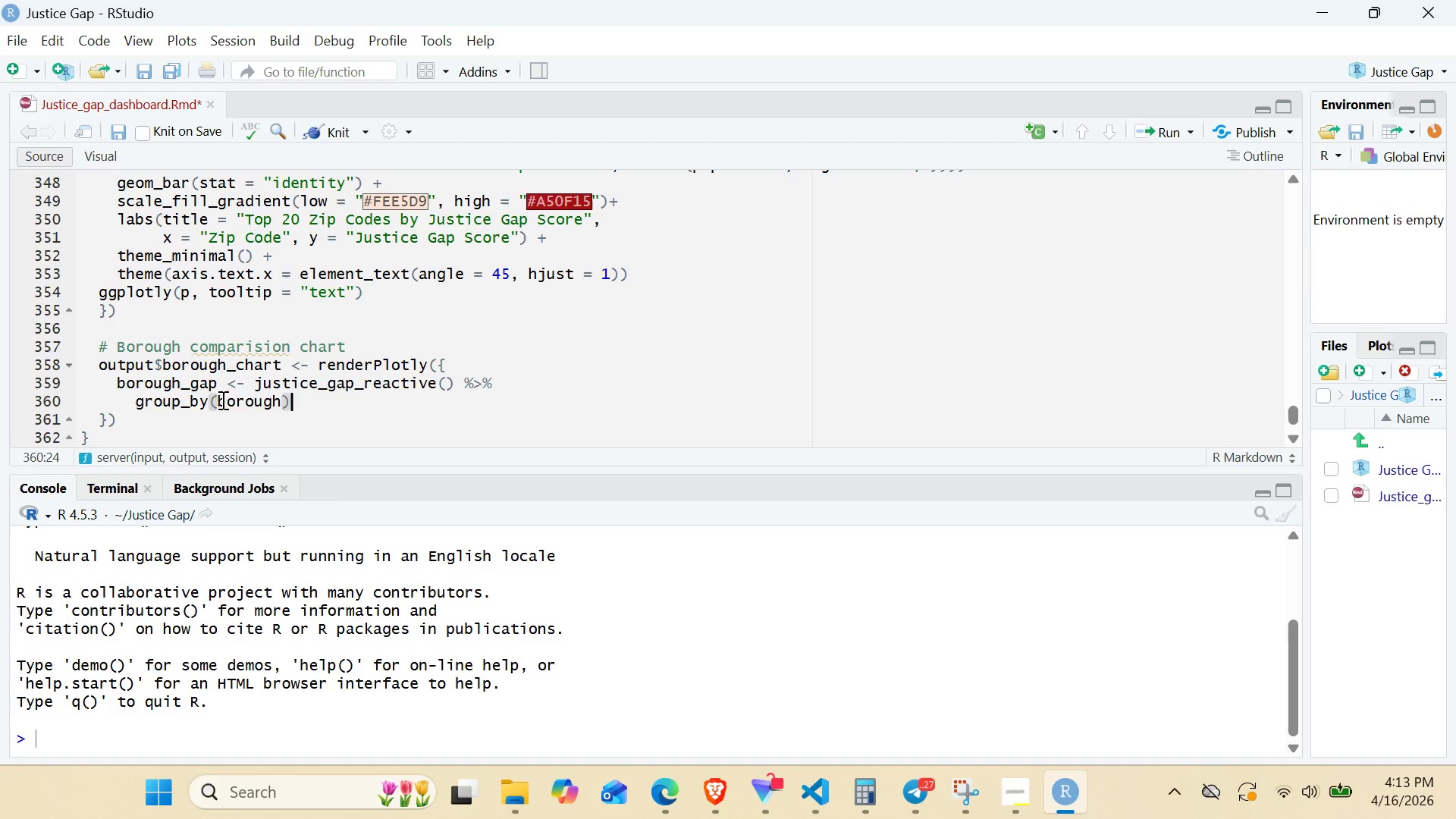 
key(Space)
 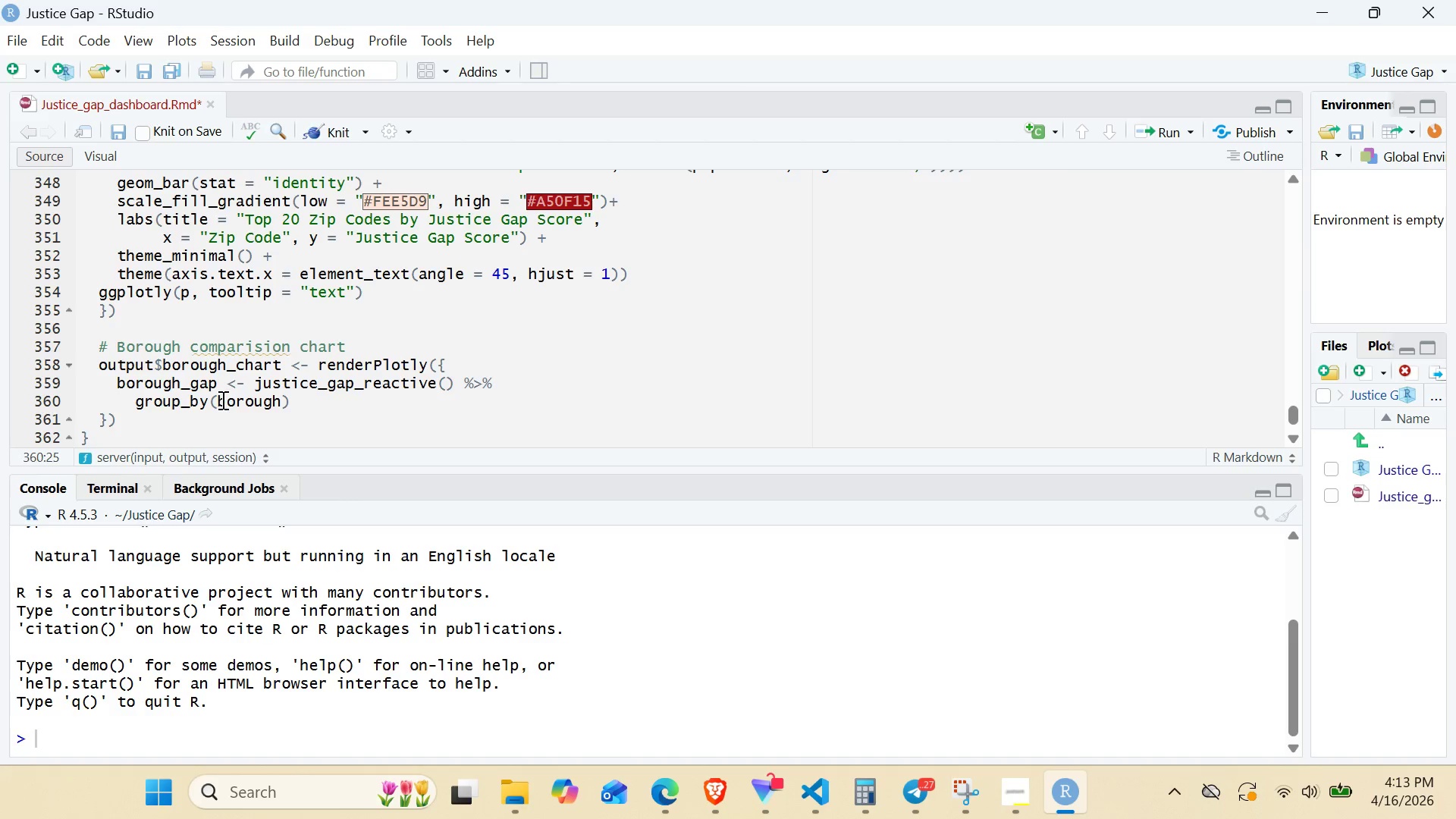 
key(Shift+ShiftRight)
 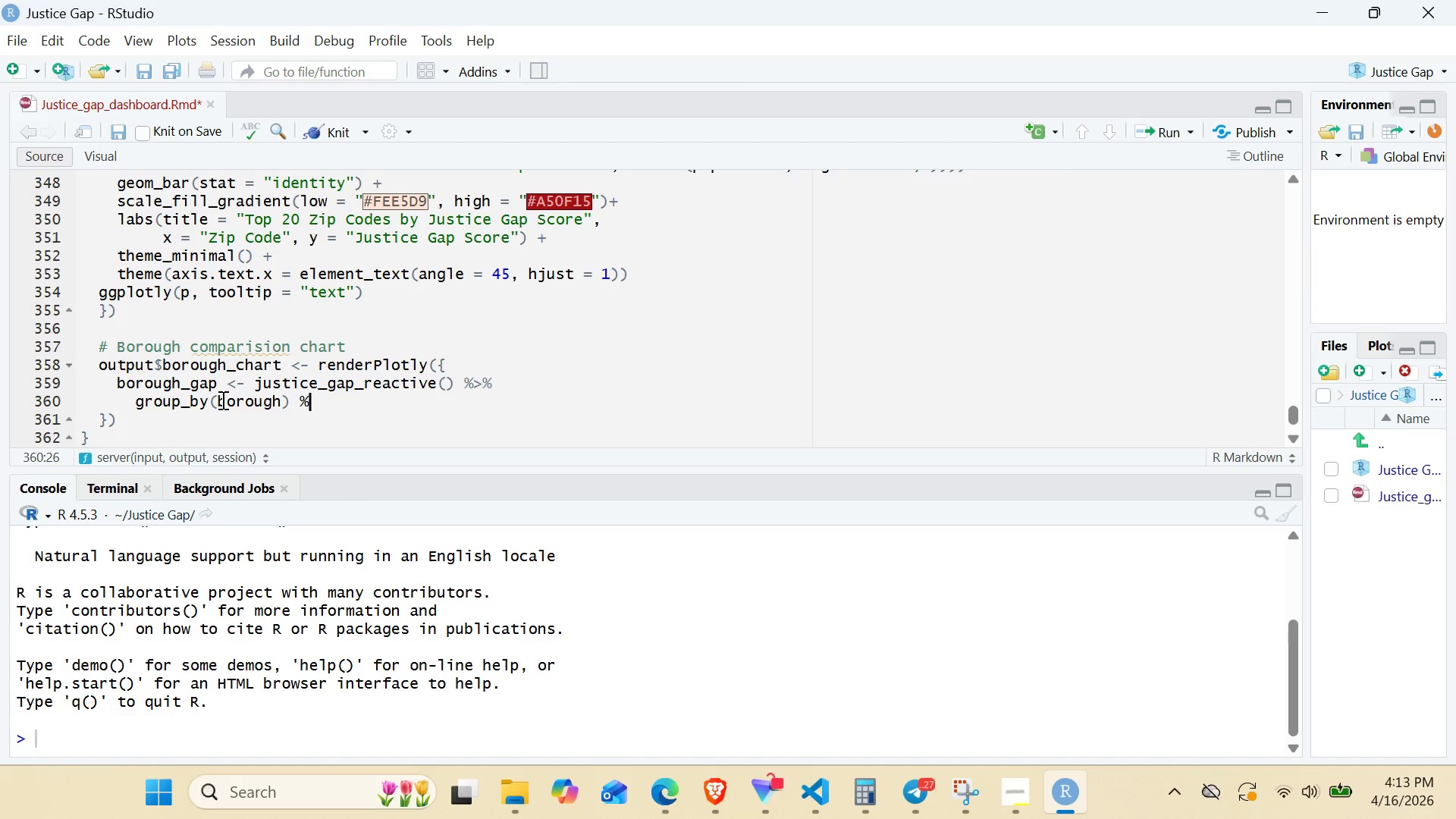 
key(Shift+5)
 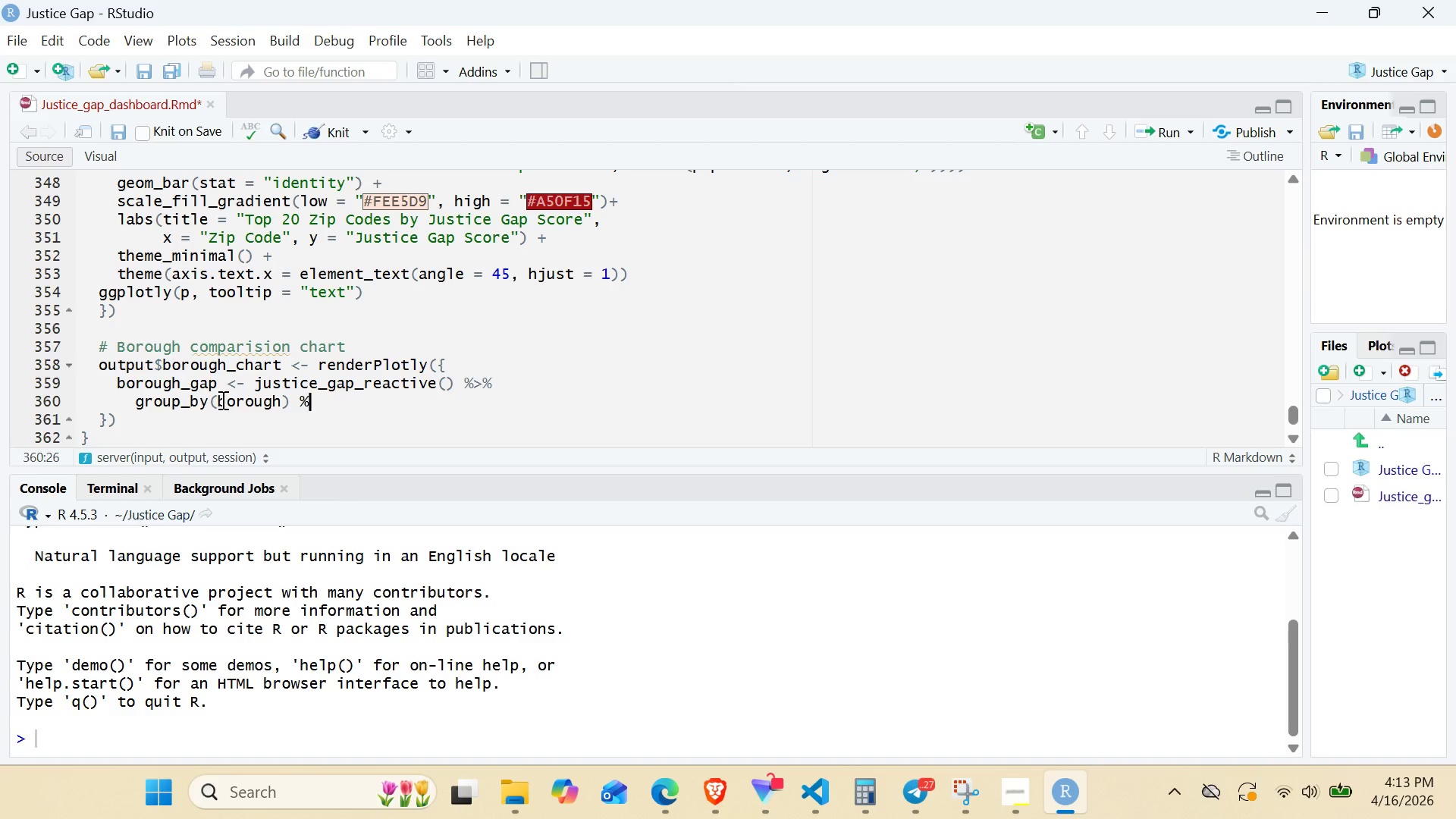 
hold_key(key=ShiftRight, duration=0.55)
 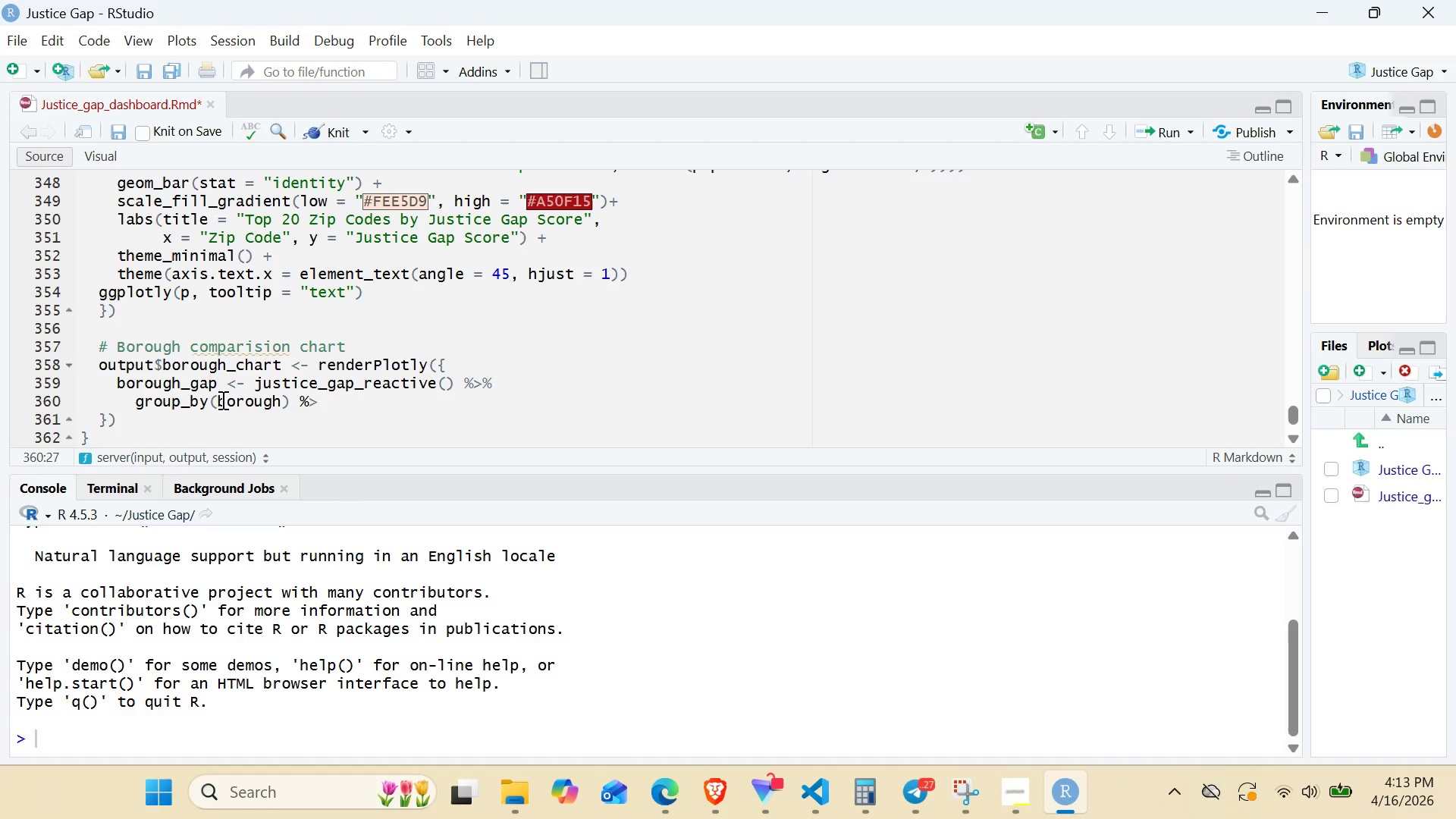 
key(Period)
 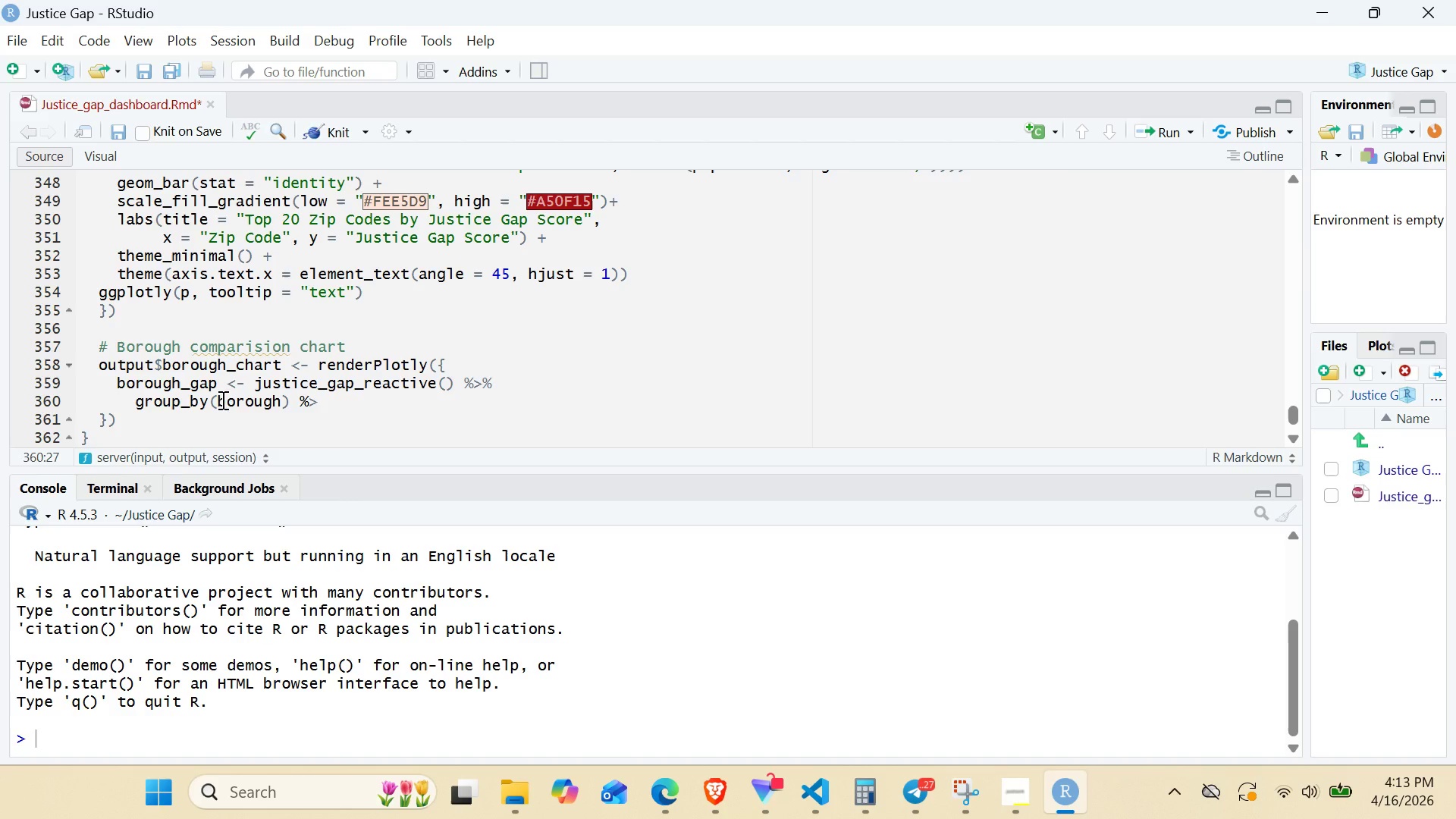 
key(Shift+5)
 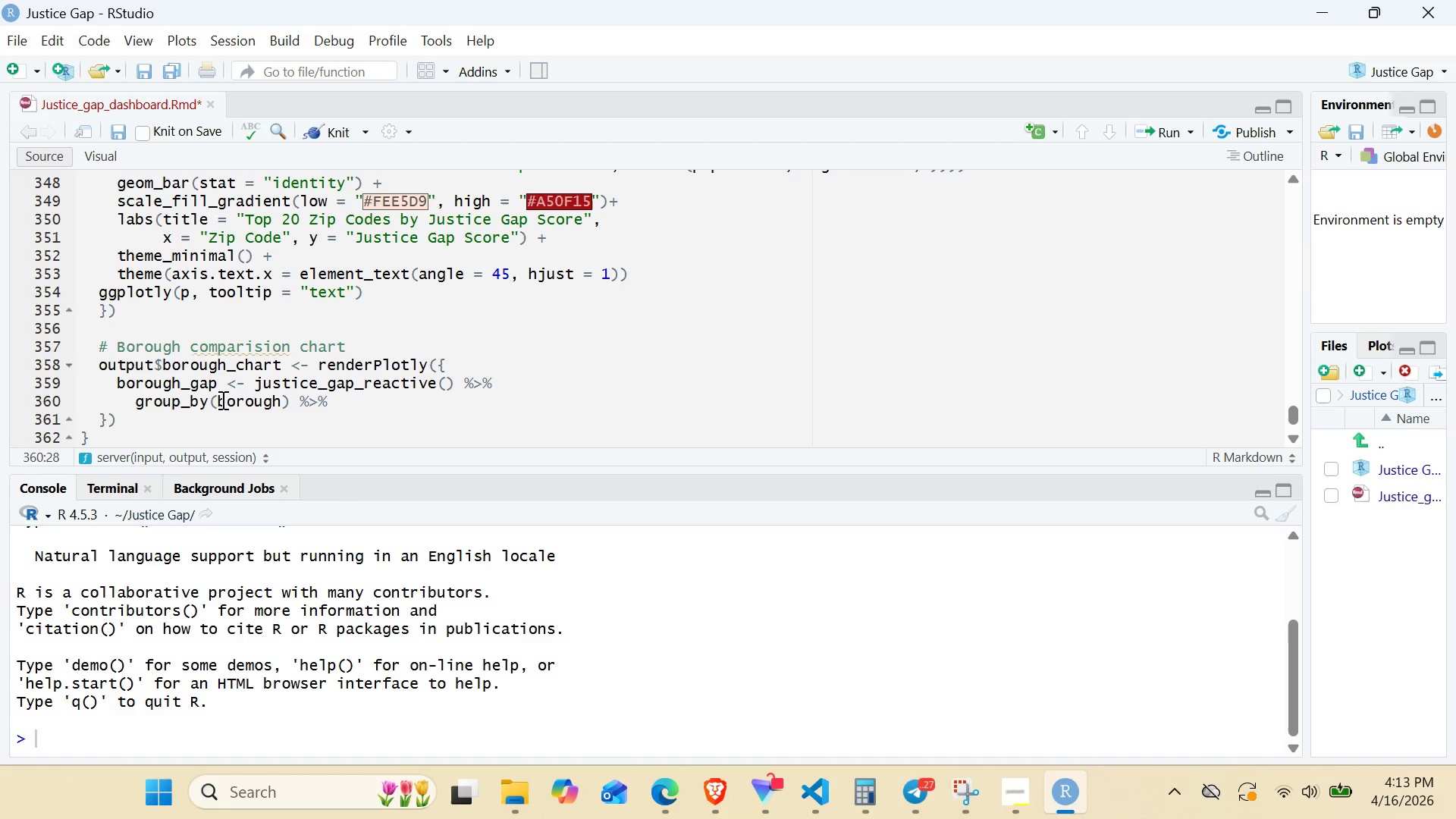 
key(Enter)
 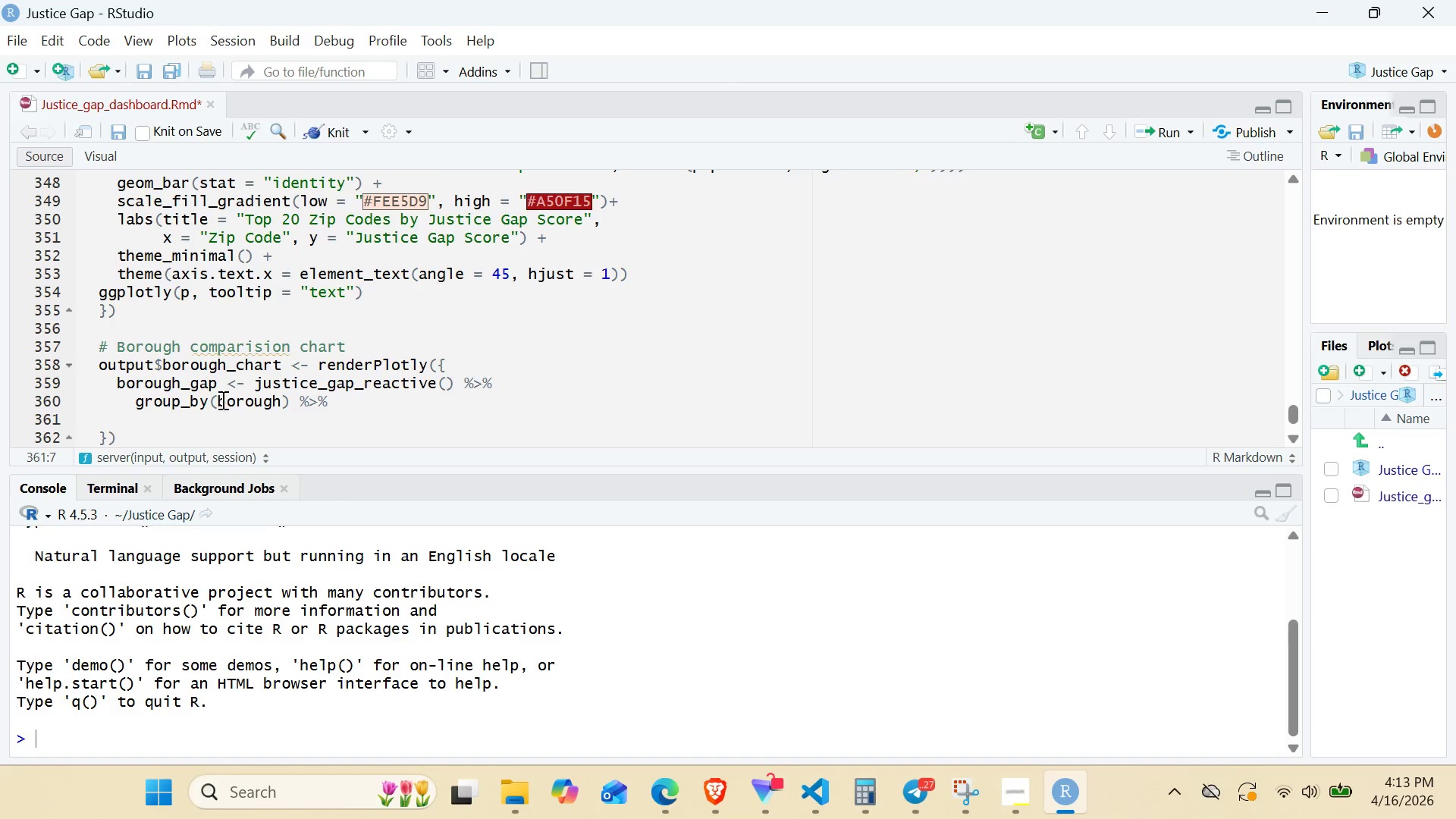 
type(summarise)
 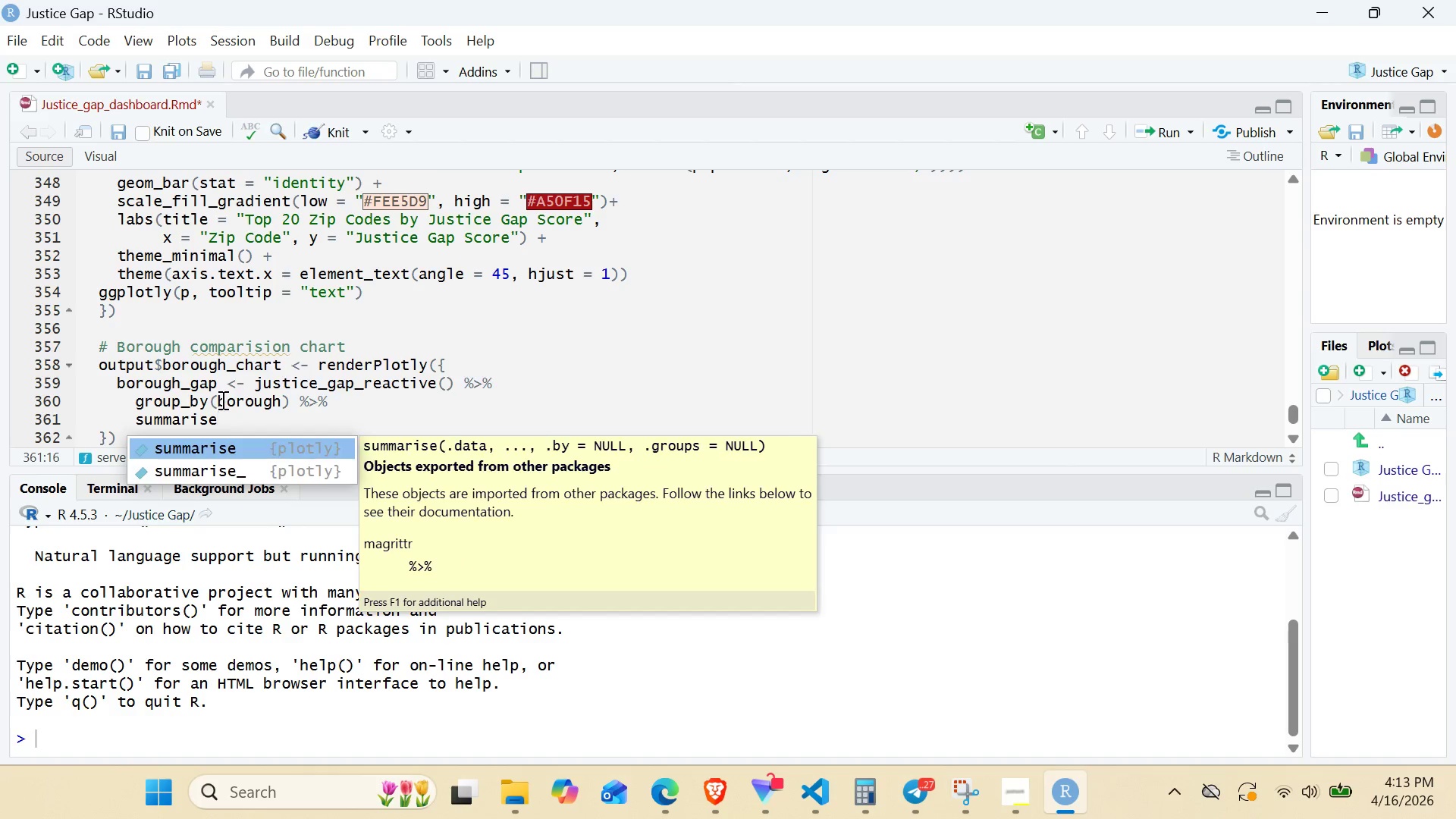 
key(Enter)
 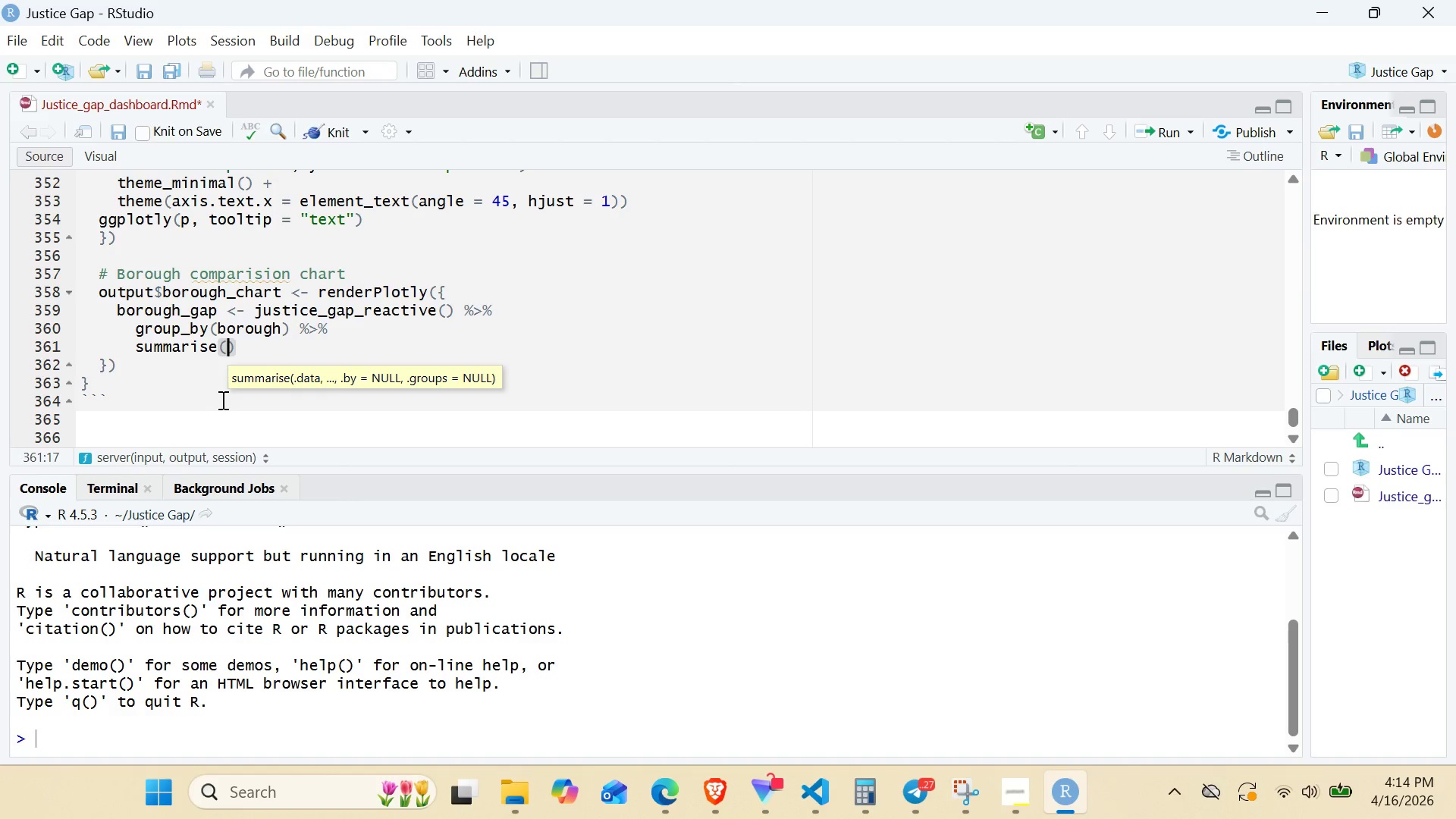 
wait(50.41)
 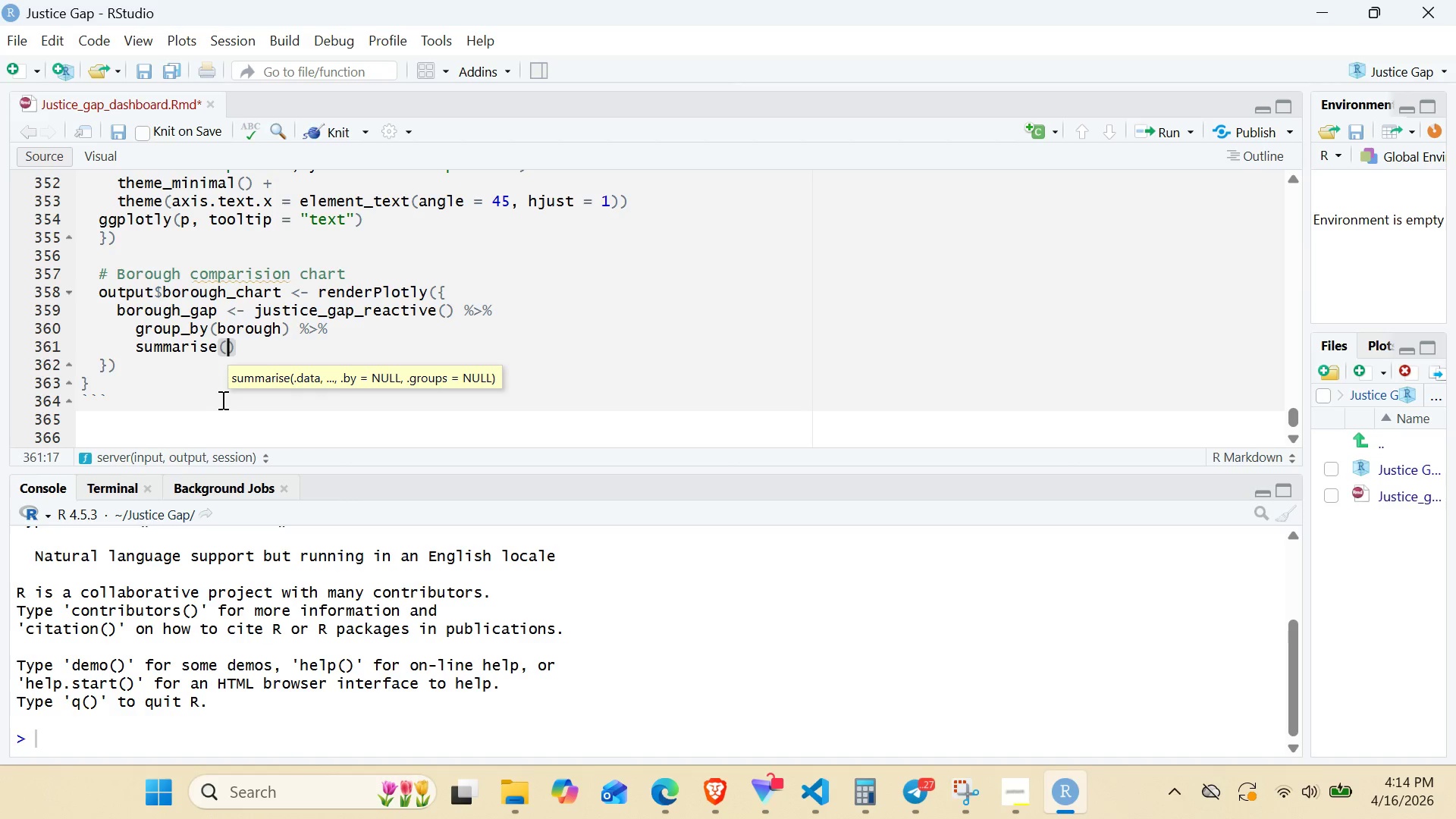 
type(avg_justice-gap = mean(justice)
 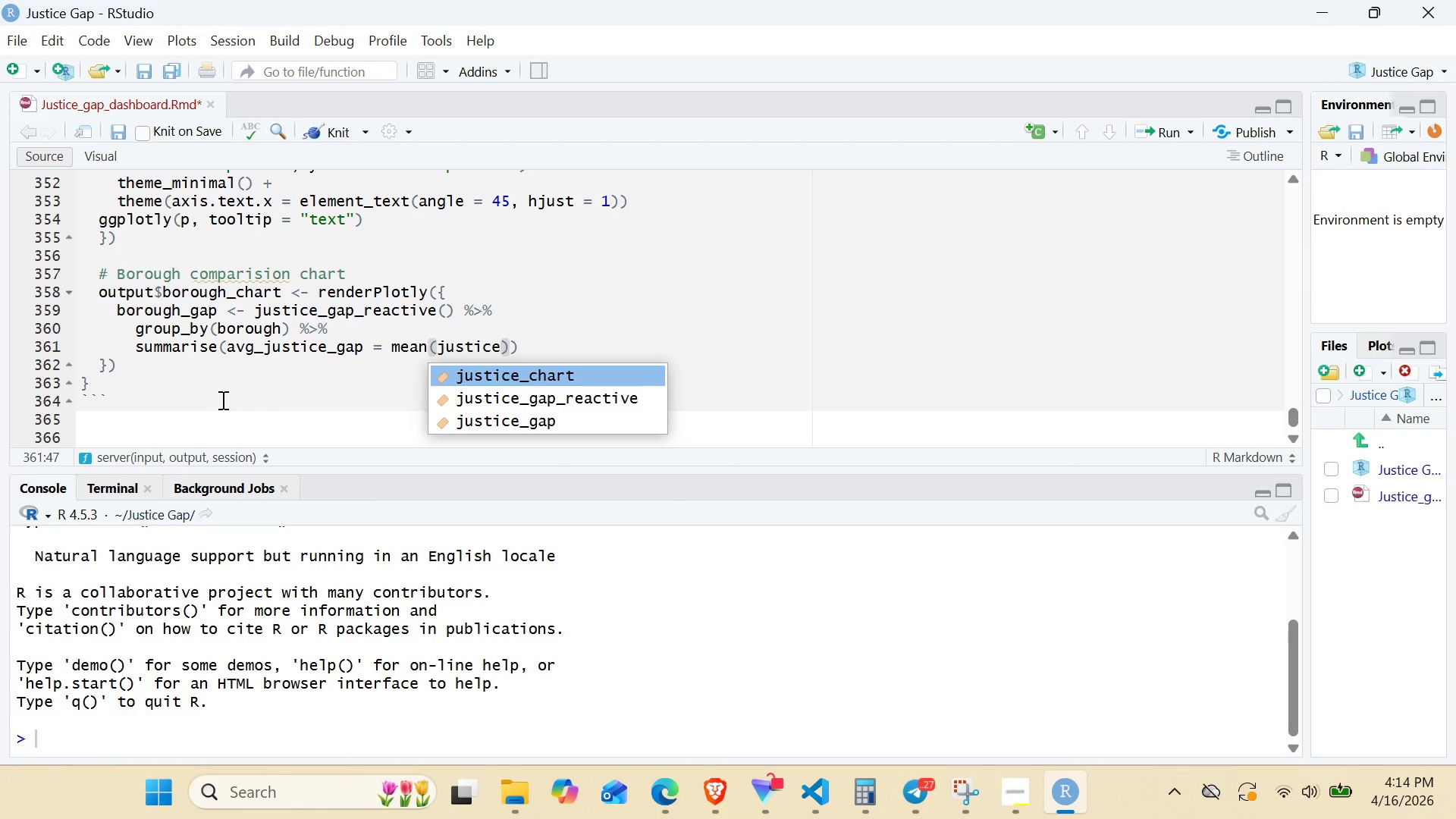 
key(ArrowDown)
 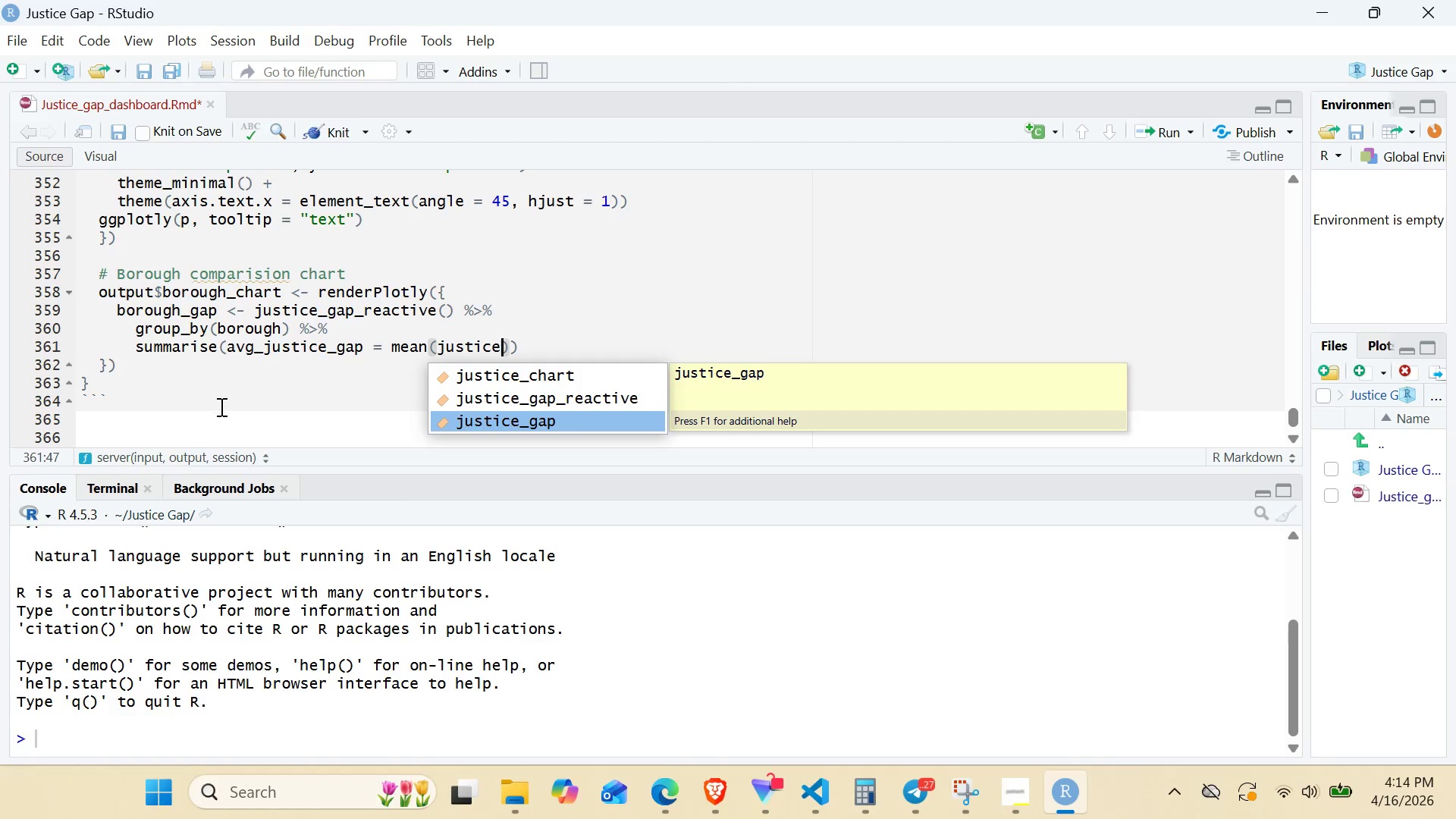 
key(ArrowDown)
 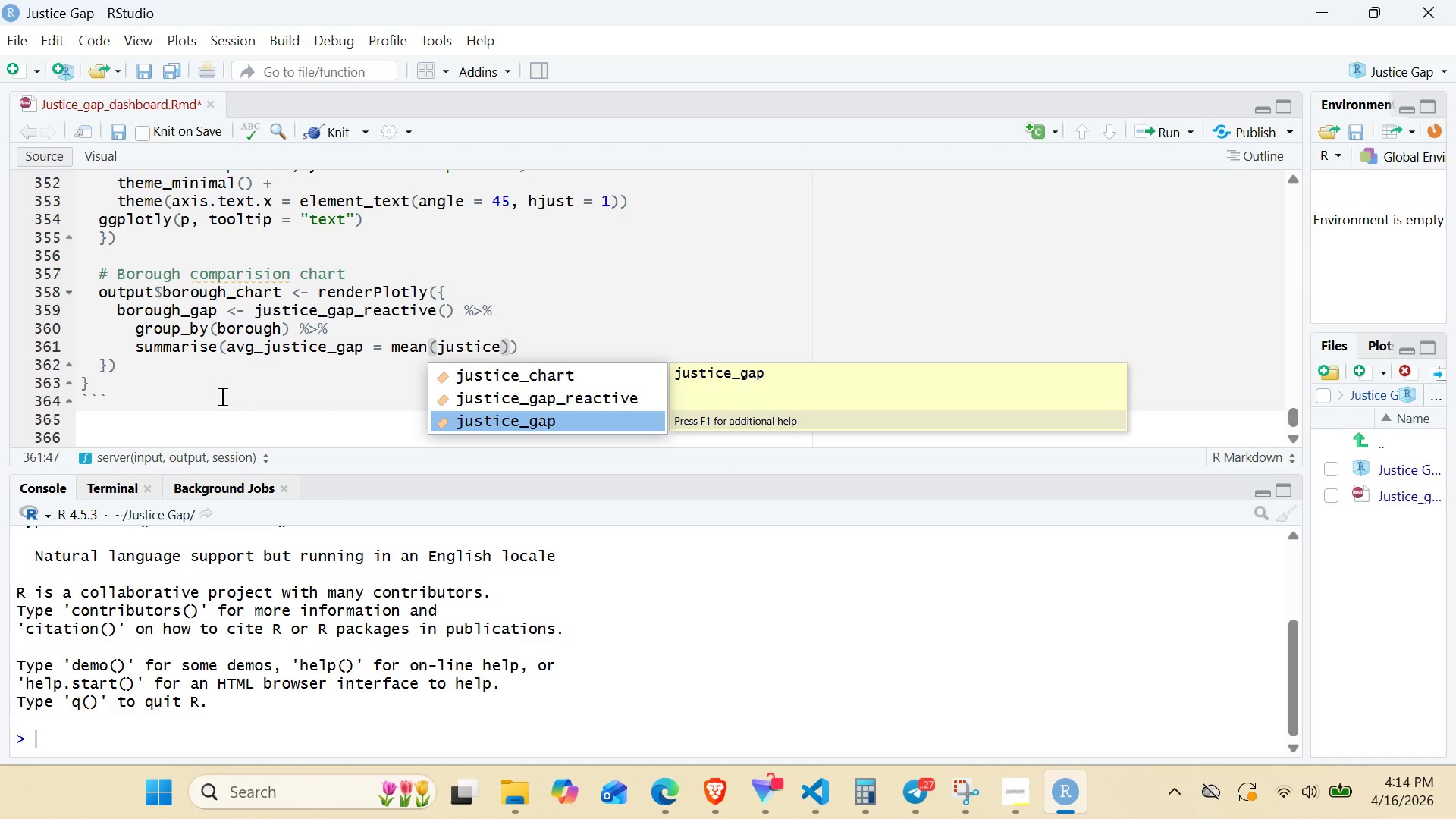 
key(Enter)
 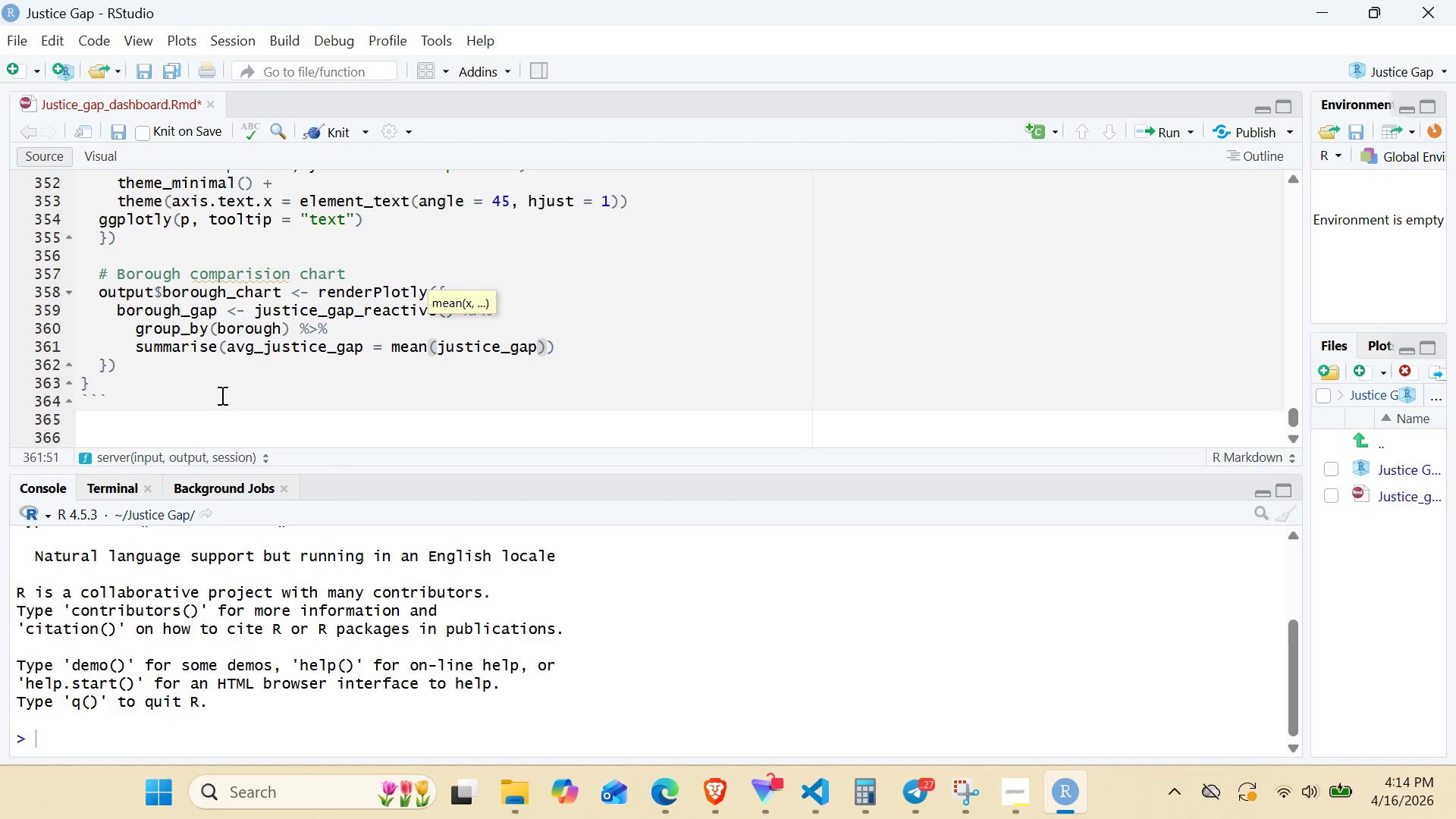 
type(, na.rm = TRUE)
 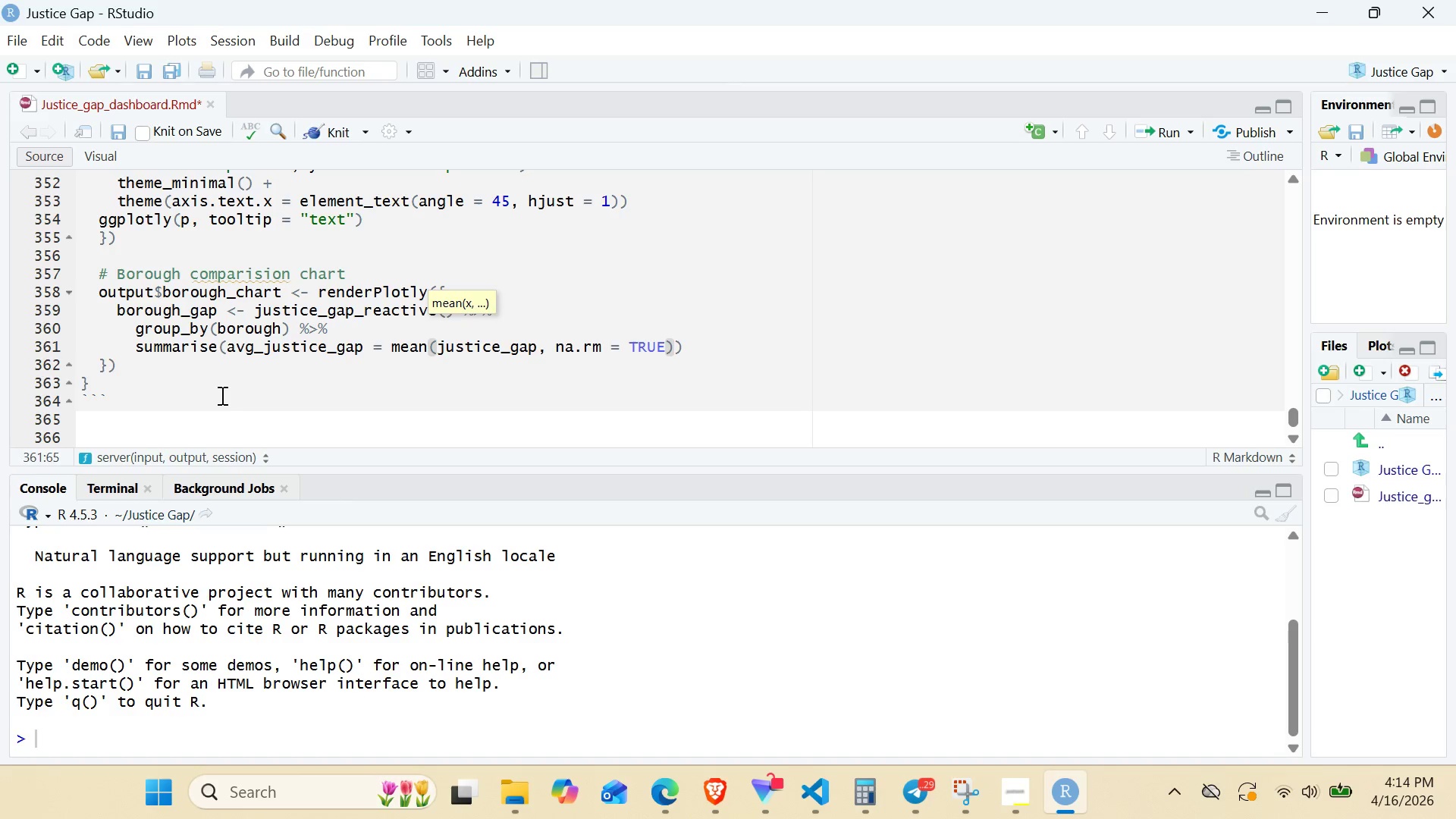 
key(Shift+ArrowRight)
 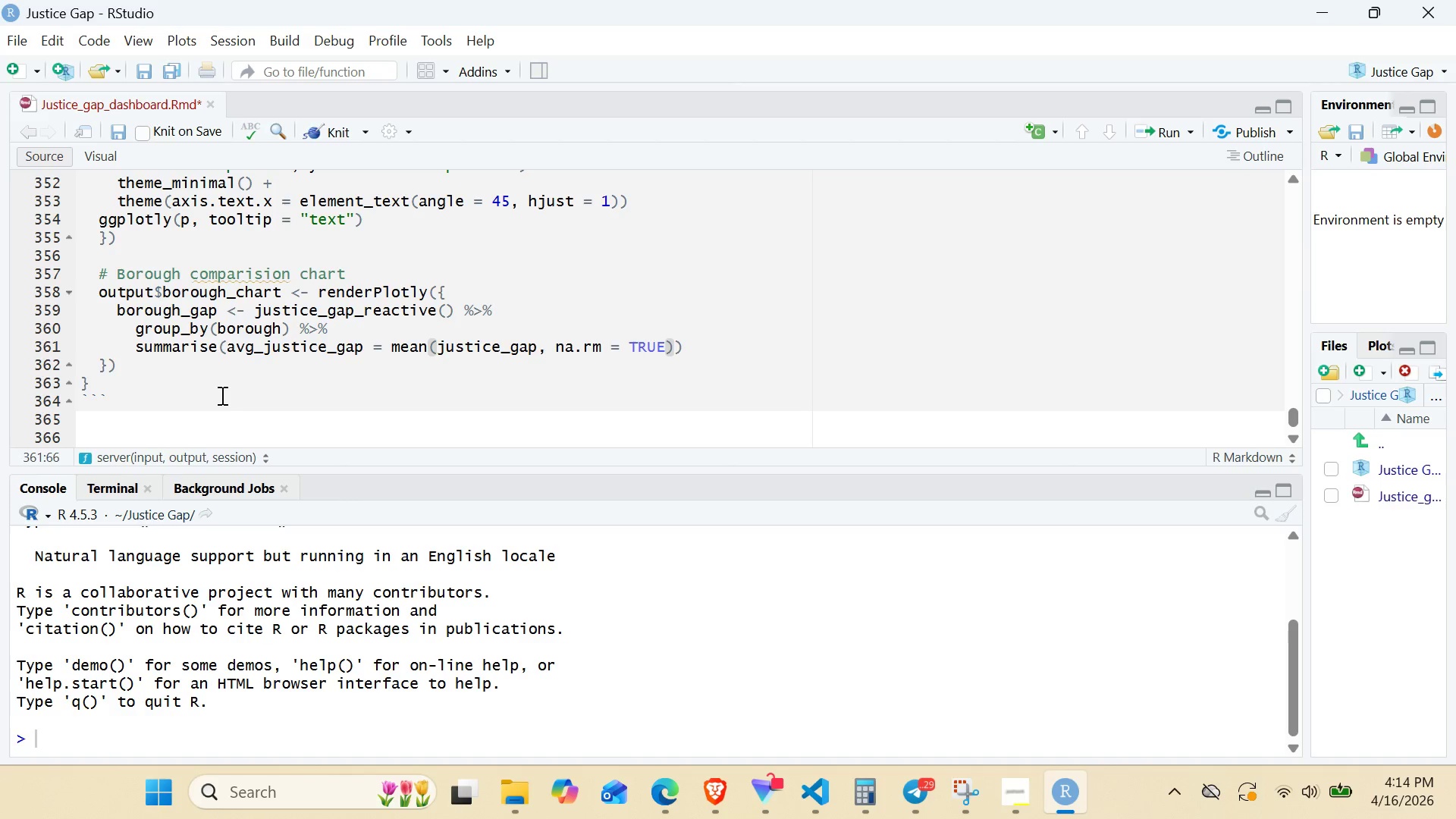 
key(Period)
 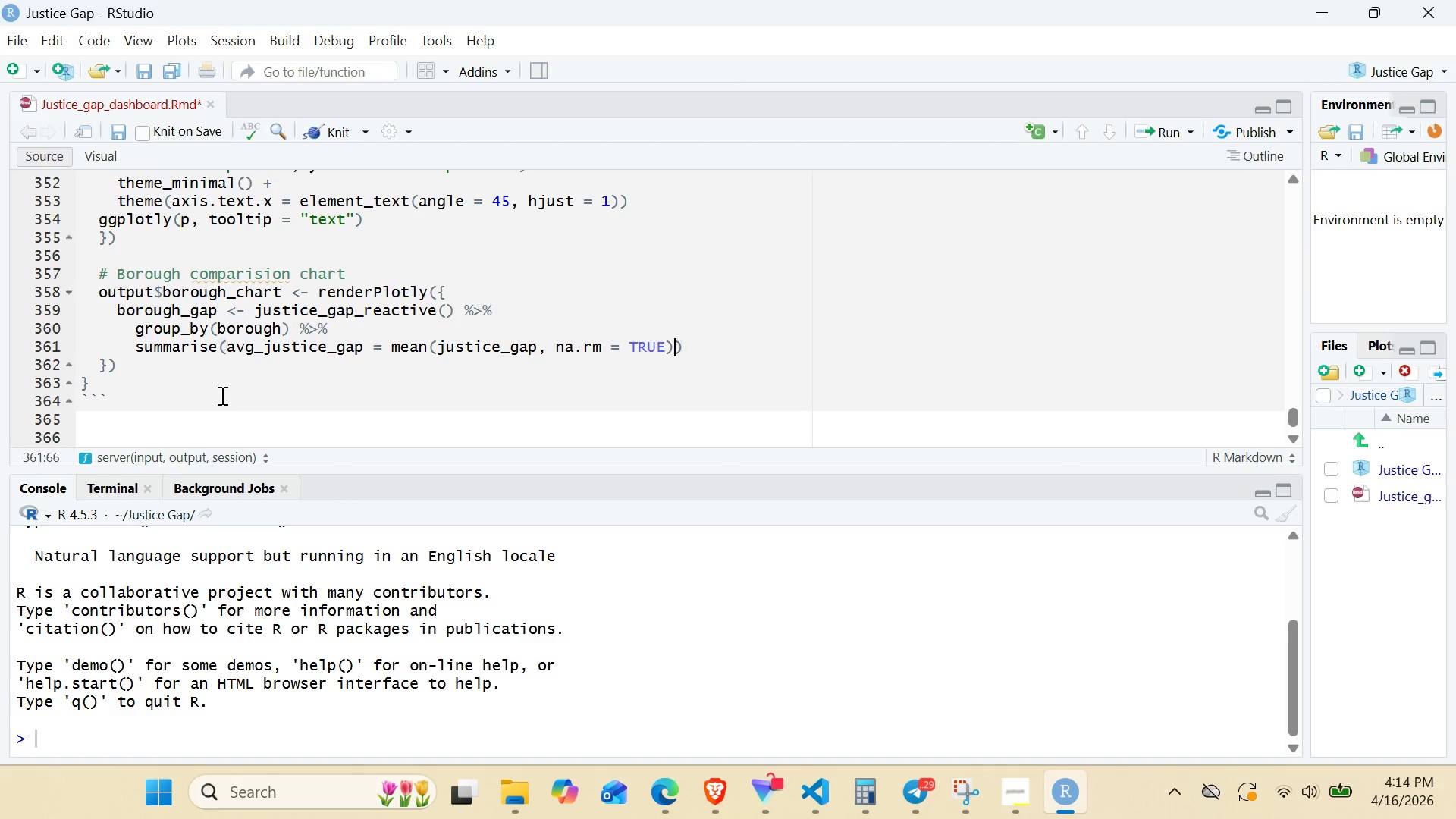 
key(Backspace)
 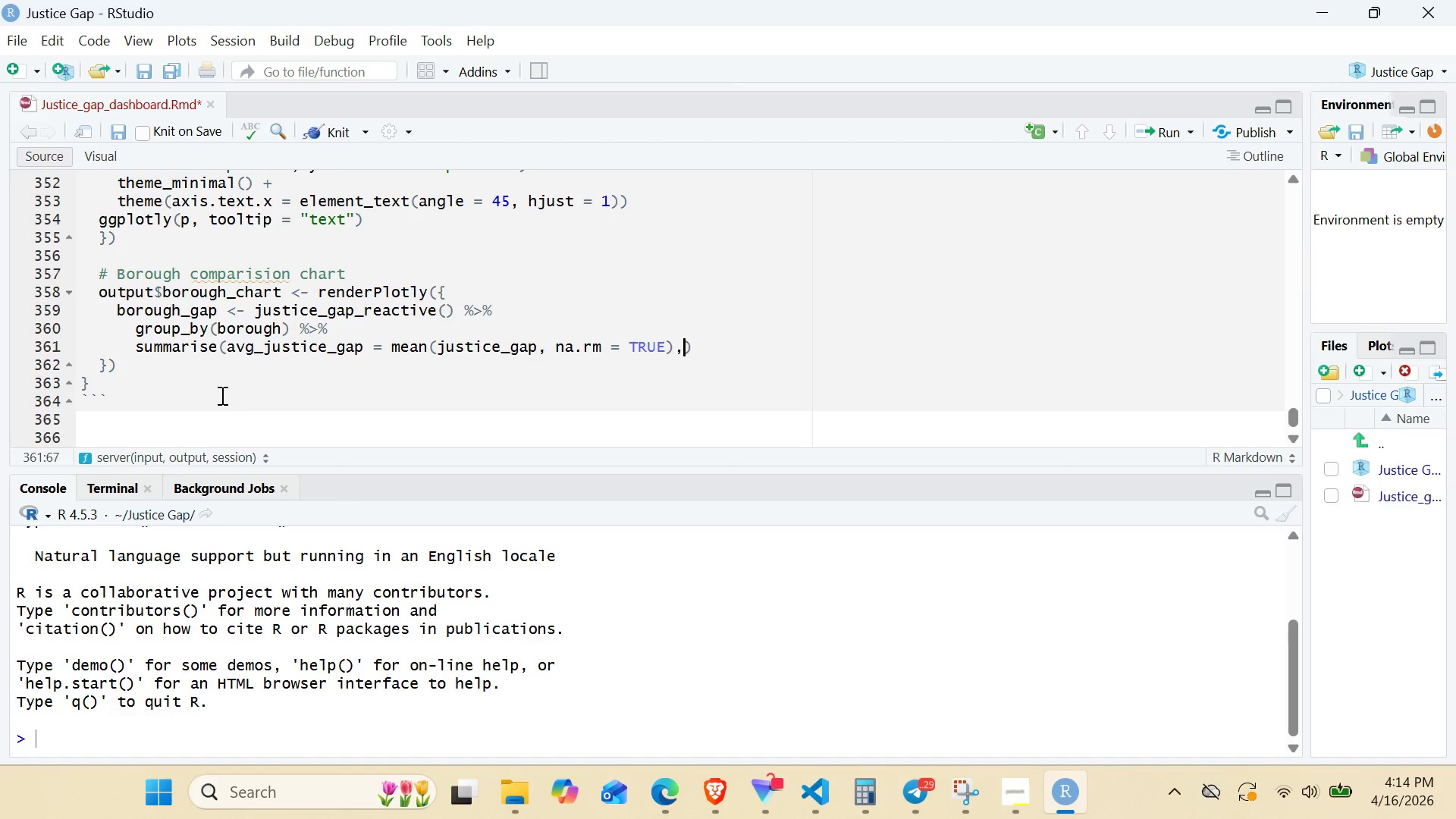 
key(Comma)
 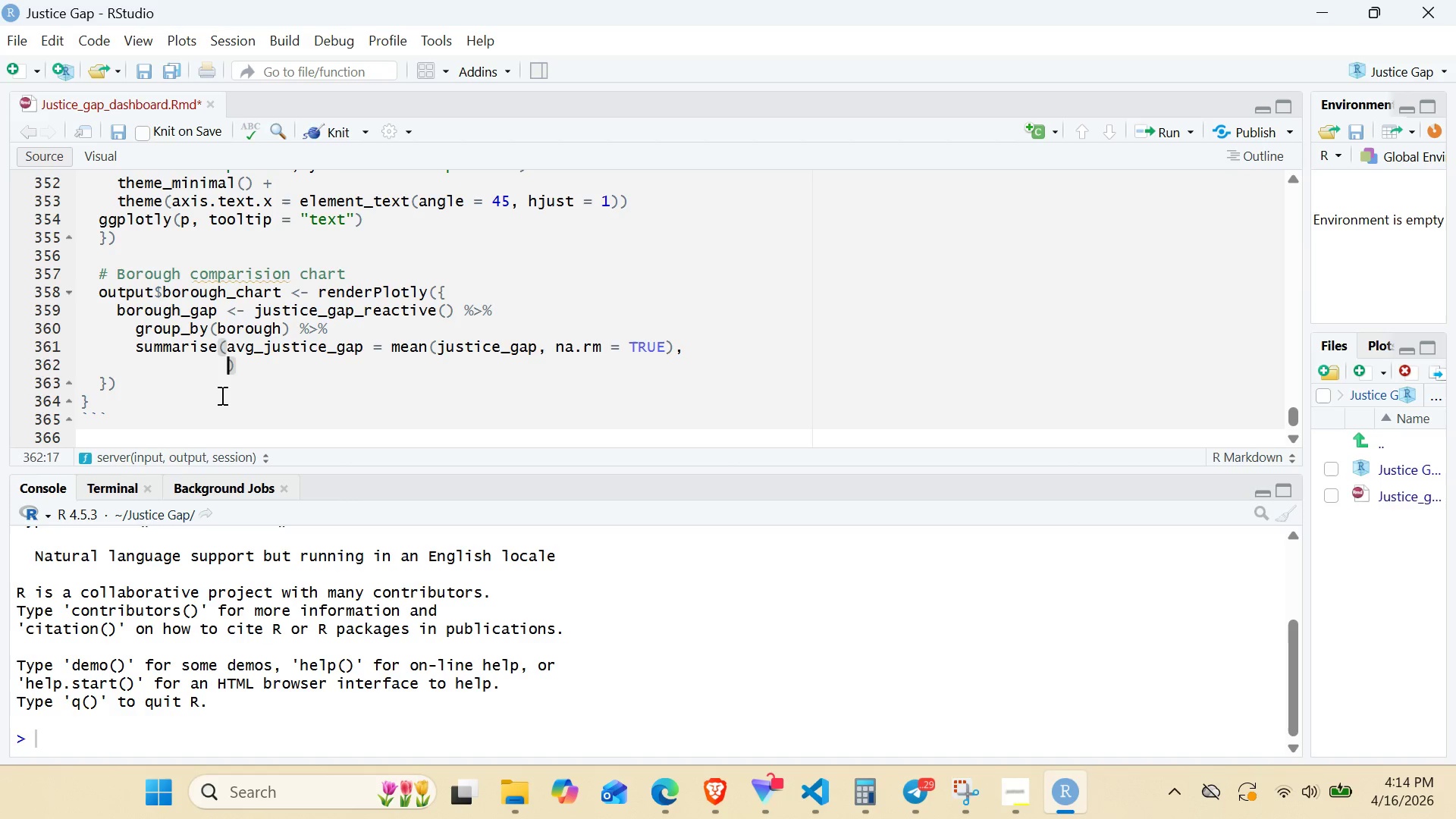 
key(Enter)
 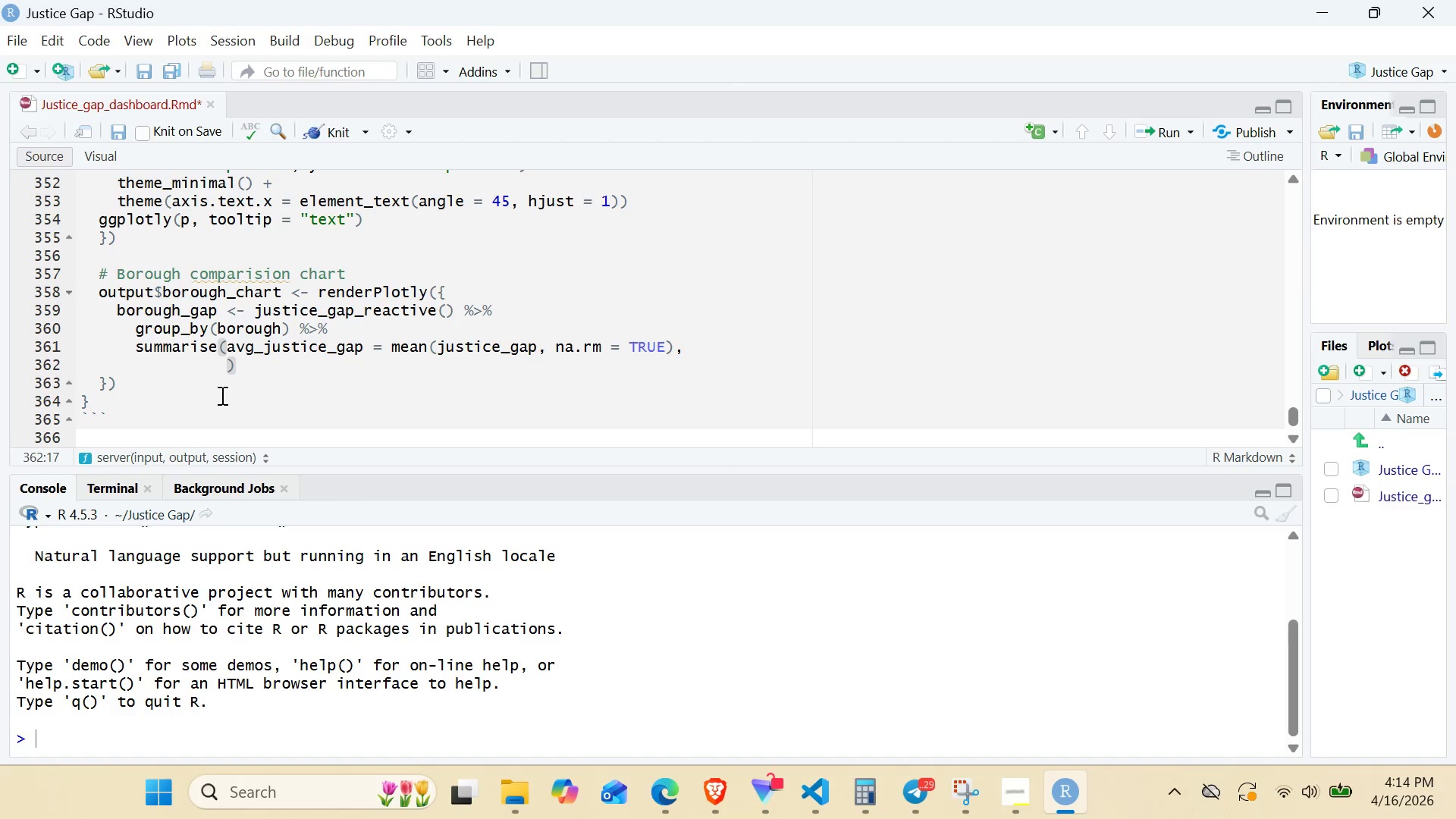 
type(total_filings = sum)
 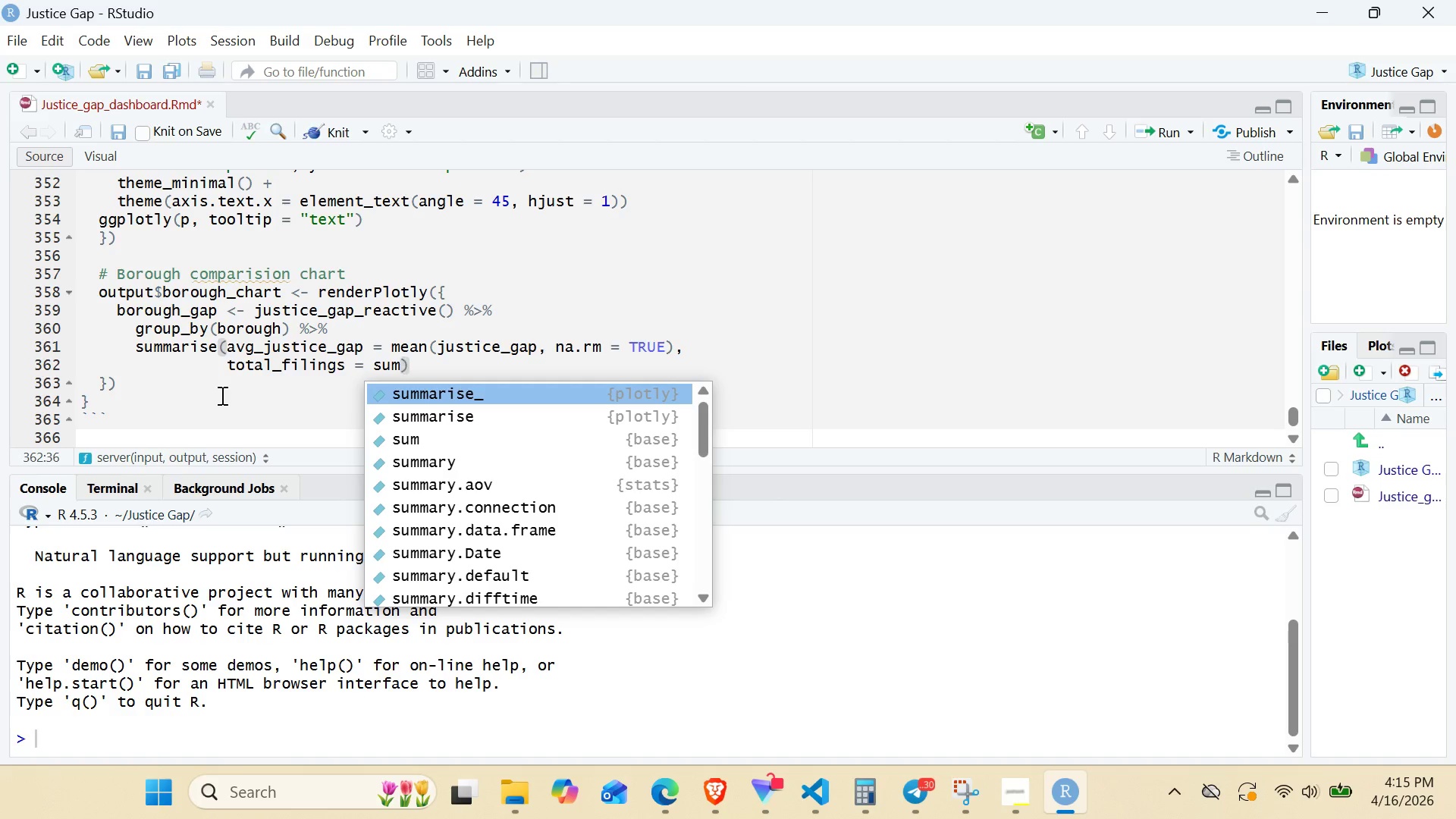 
key(Enter)
 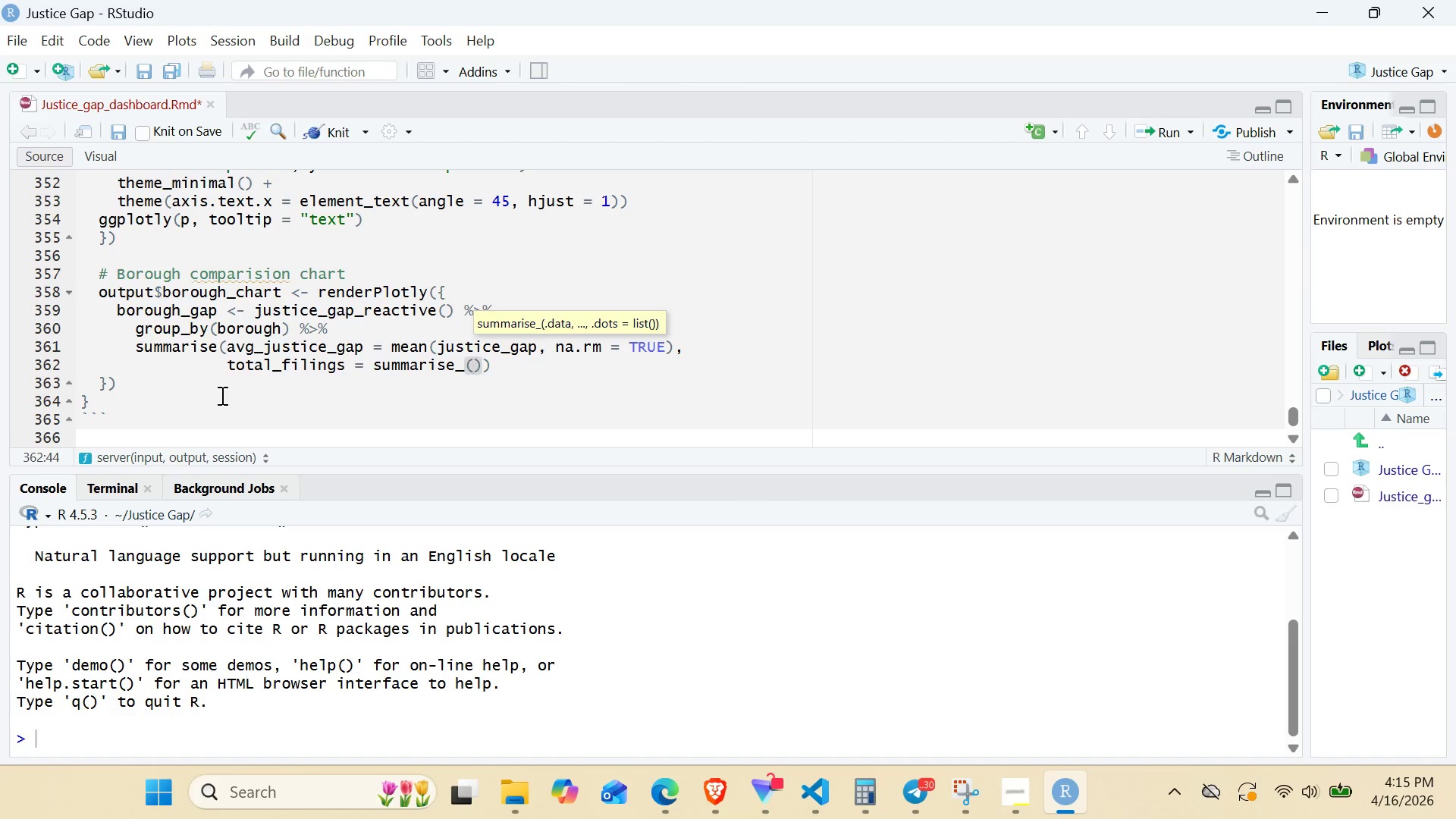 
key(Backspace)
key(Backspace)
key(Backspace)
key(Backspace)
key(Backspace)
key(Backspace)
key(Backspace)
key(Backspace)
type((total)
 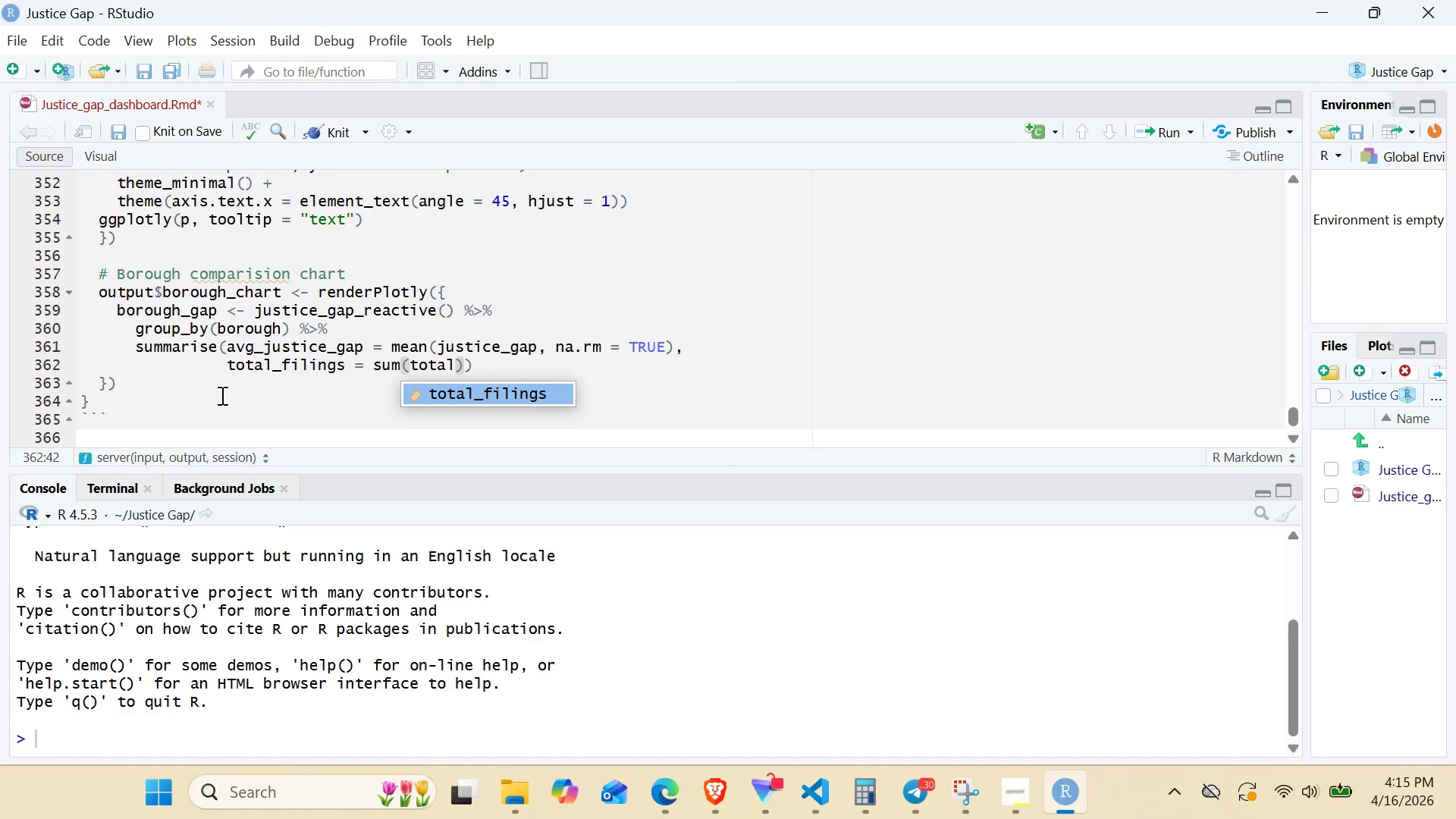 
hold_key(key=ShiftRight, duration=1.36)
 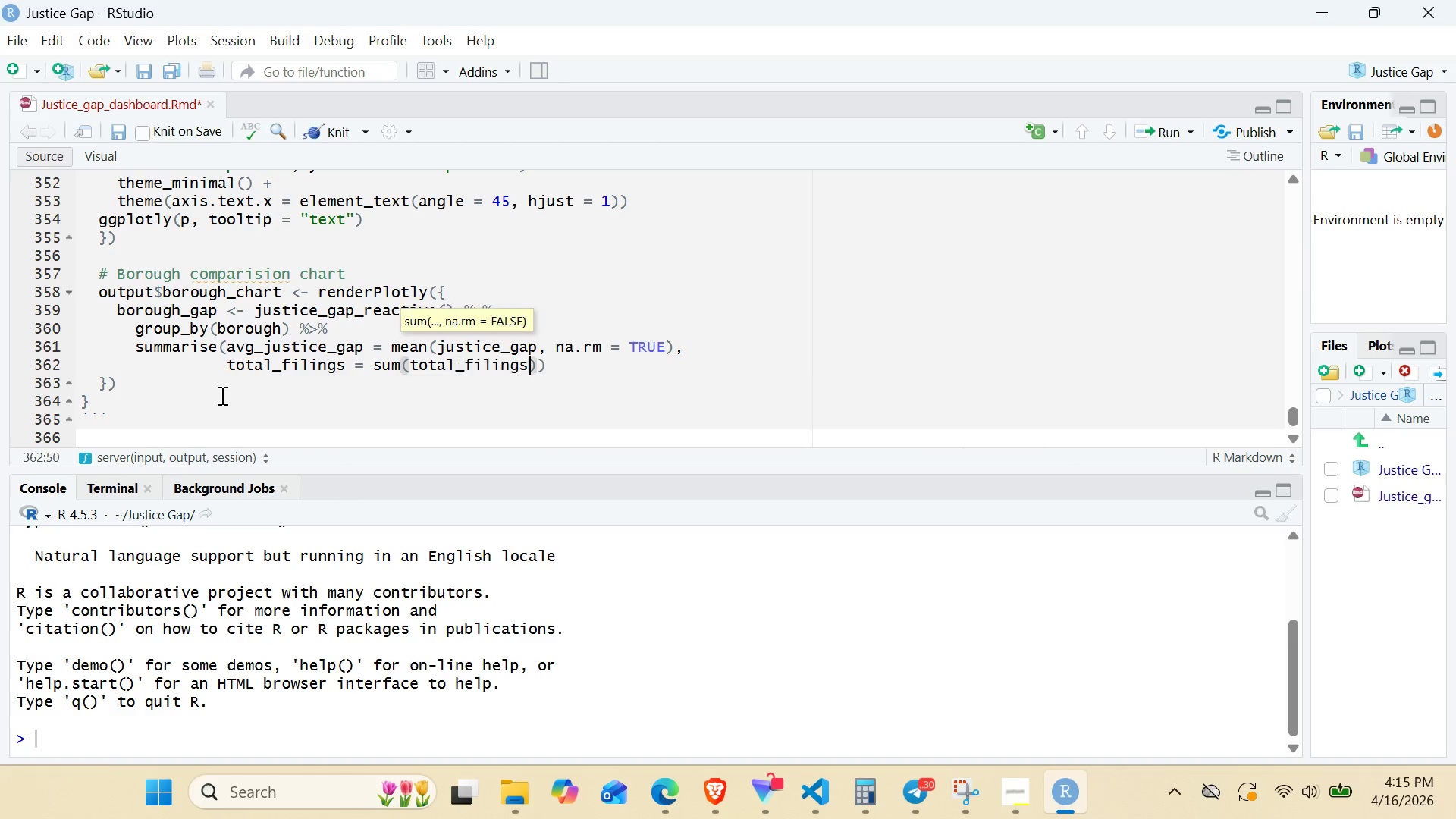 
key(Enter)
 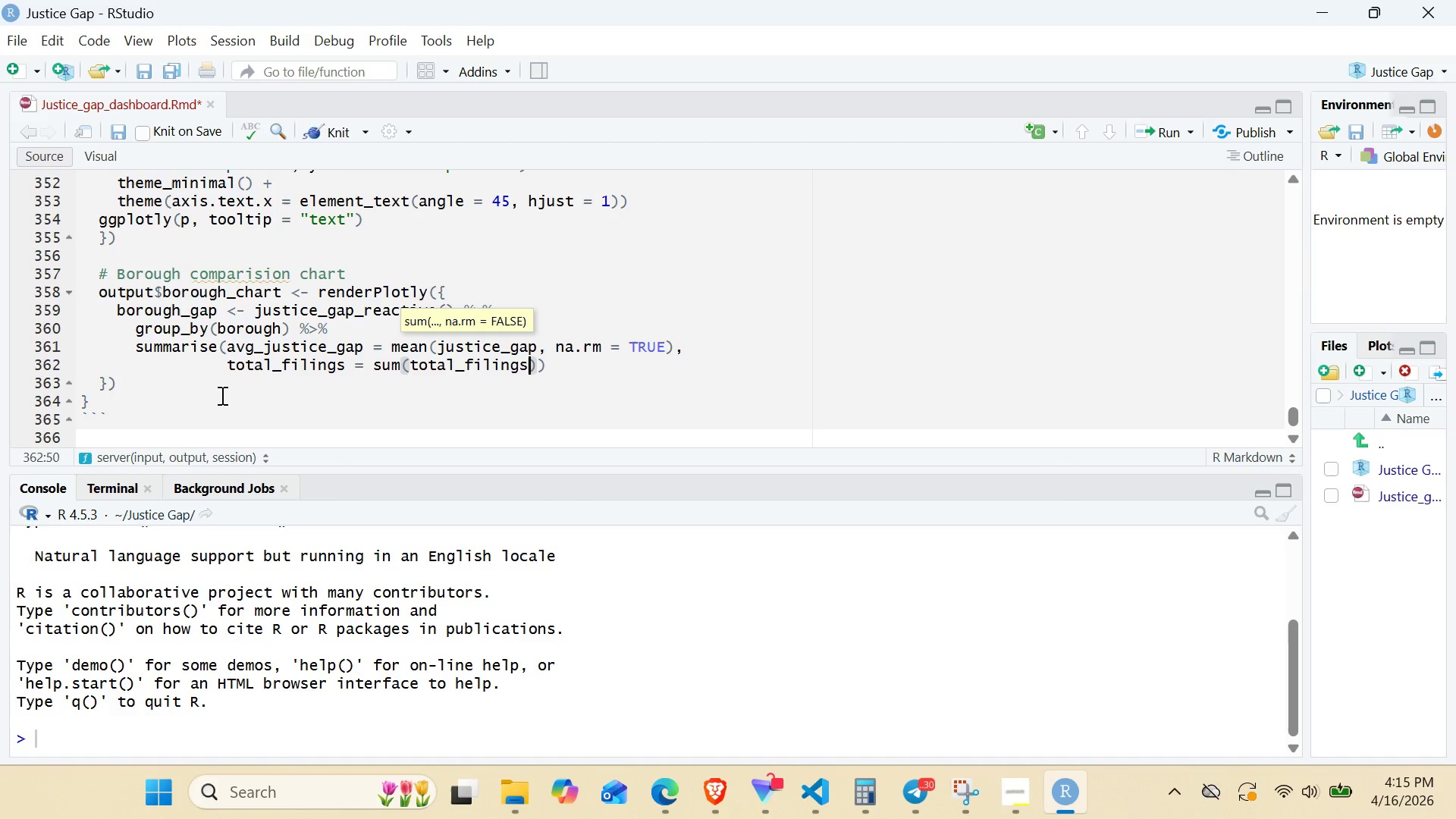 
type(, na.rm = )
 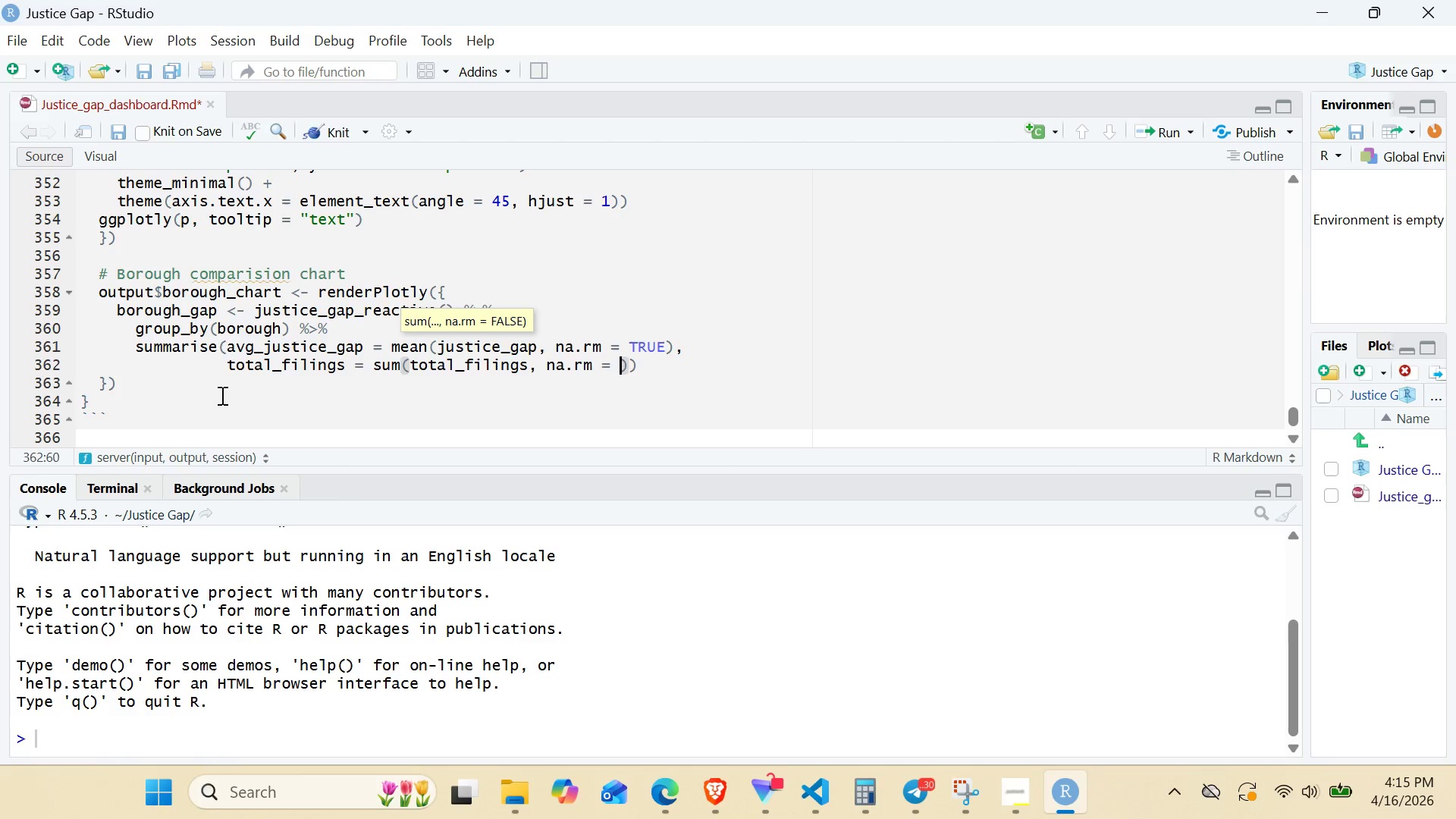 
type(TRUE)
 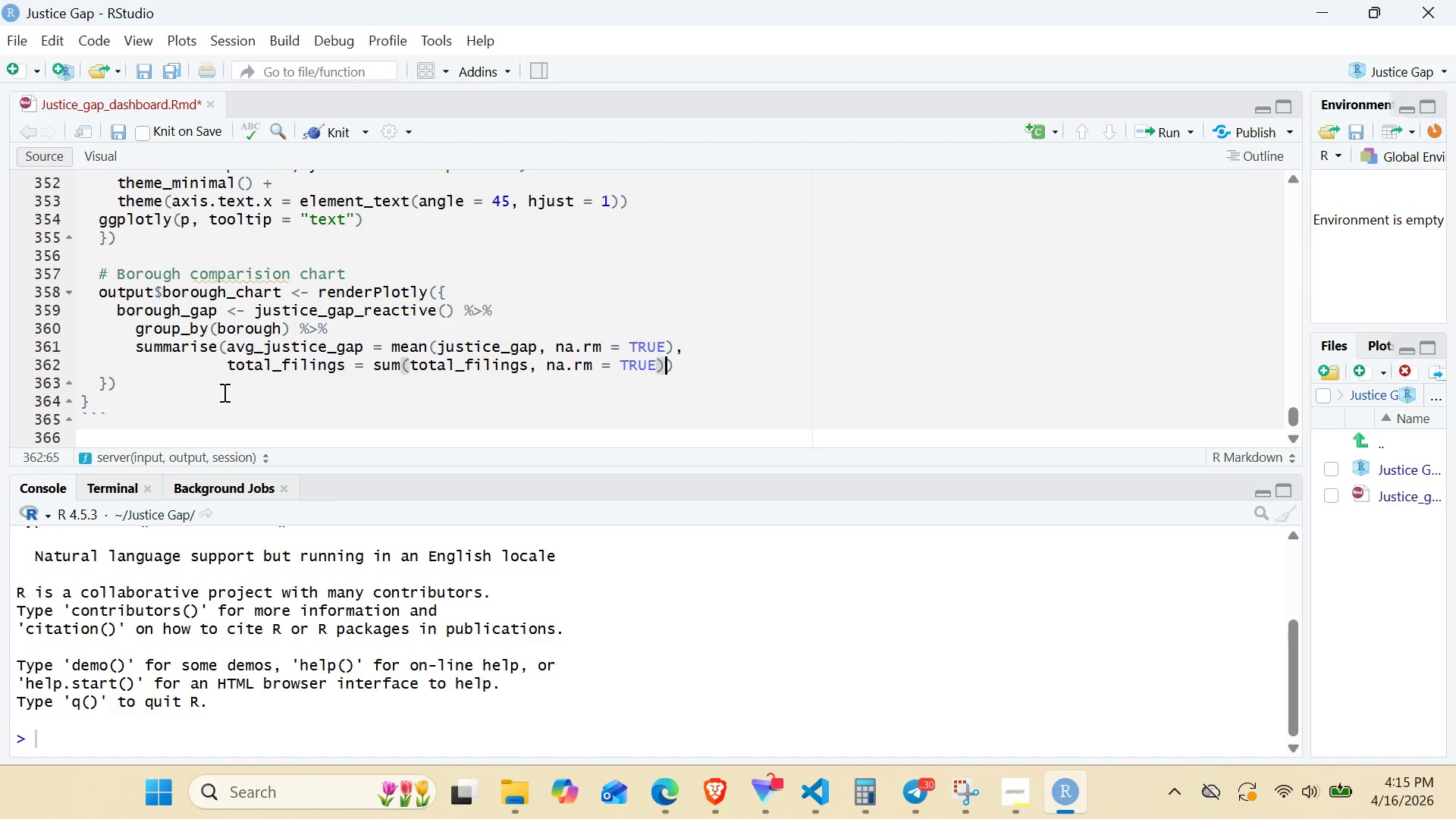 
key(ArrowRight)
 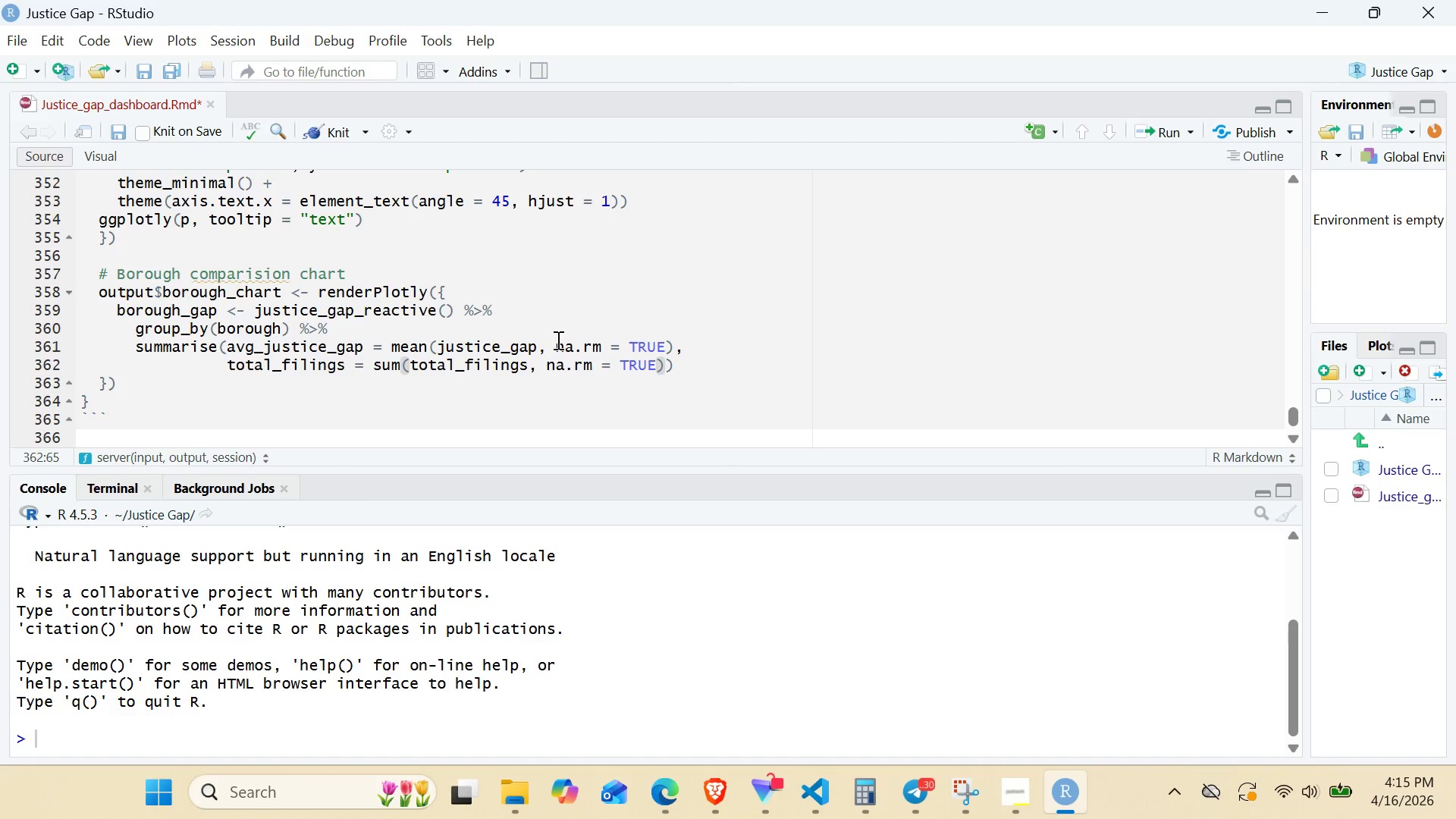 
left_click([708, 369])
 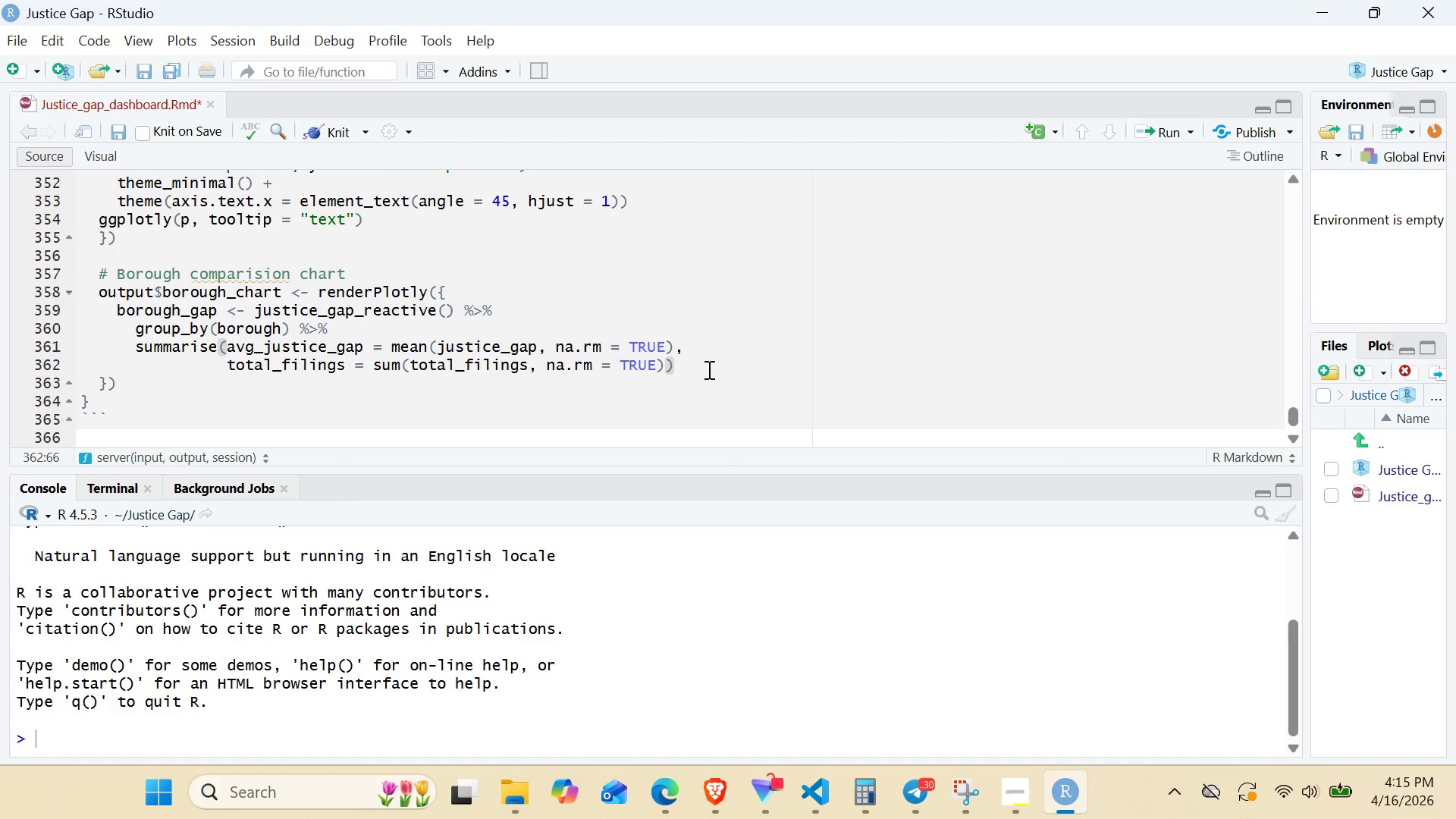 
key(Enter)
 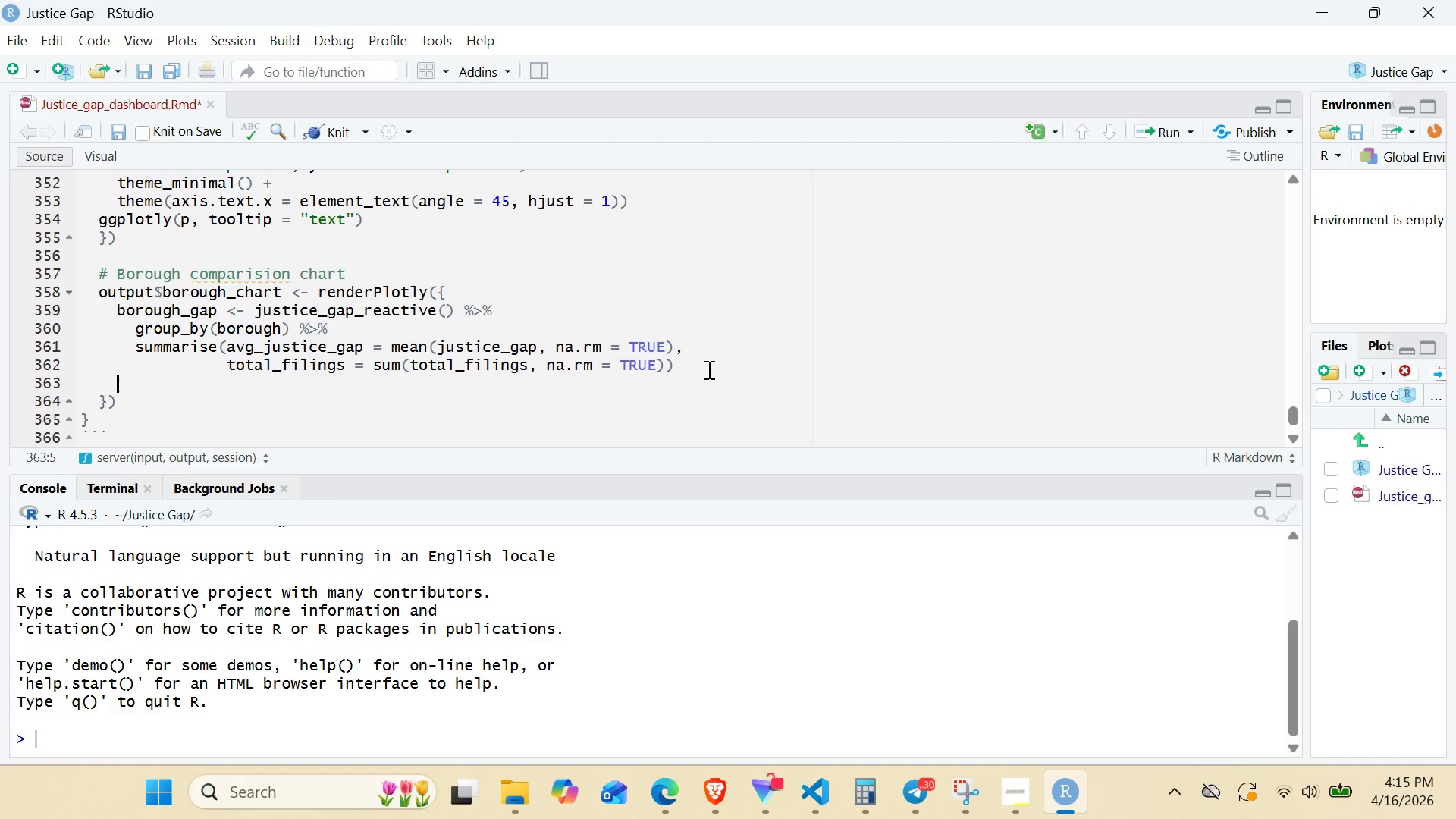 
key(Backspace)
type(p <- ggplot(borough)
 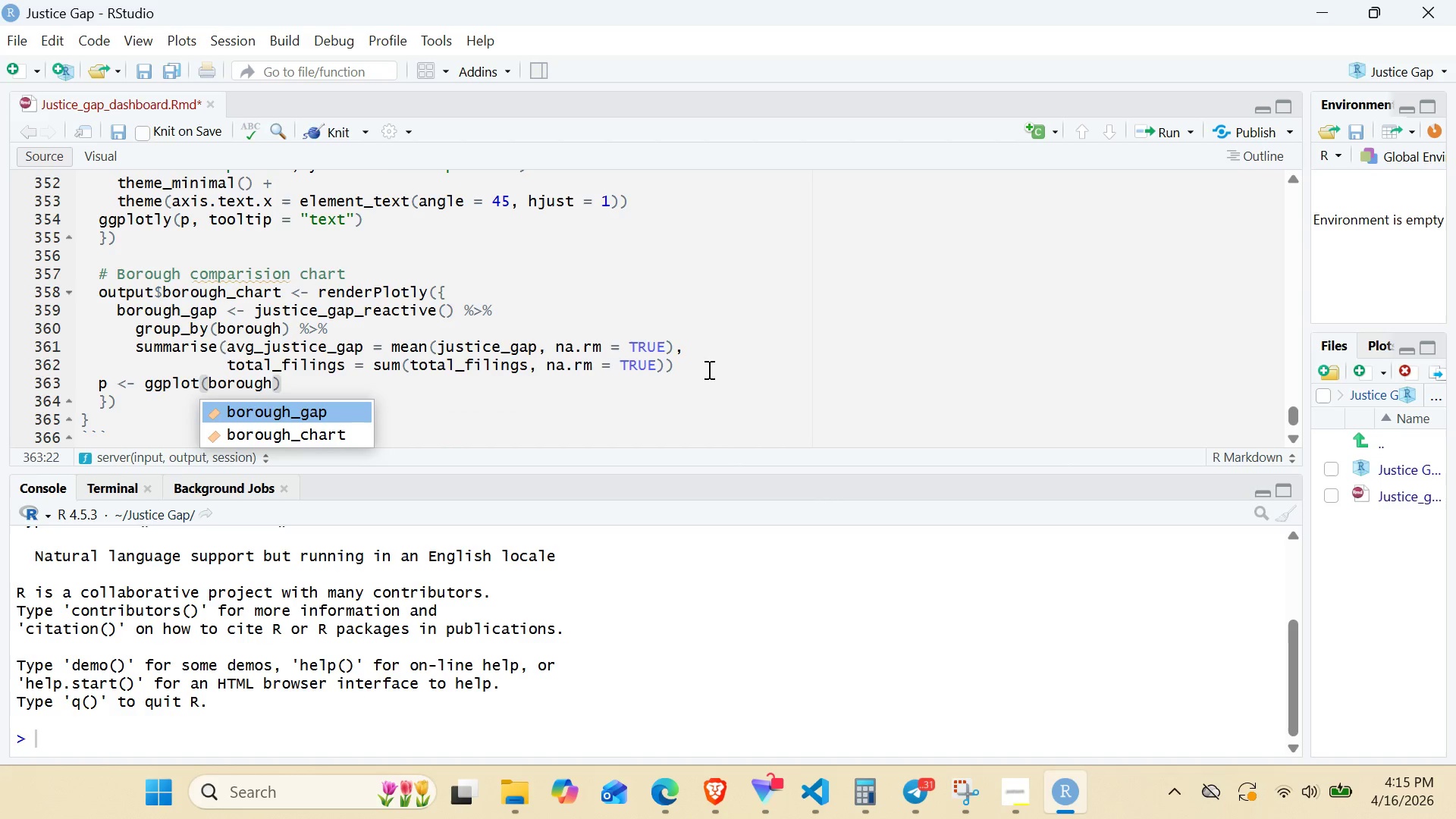 
key(Enter)
 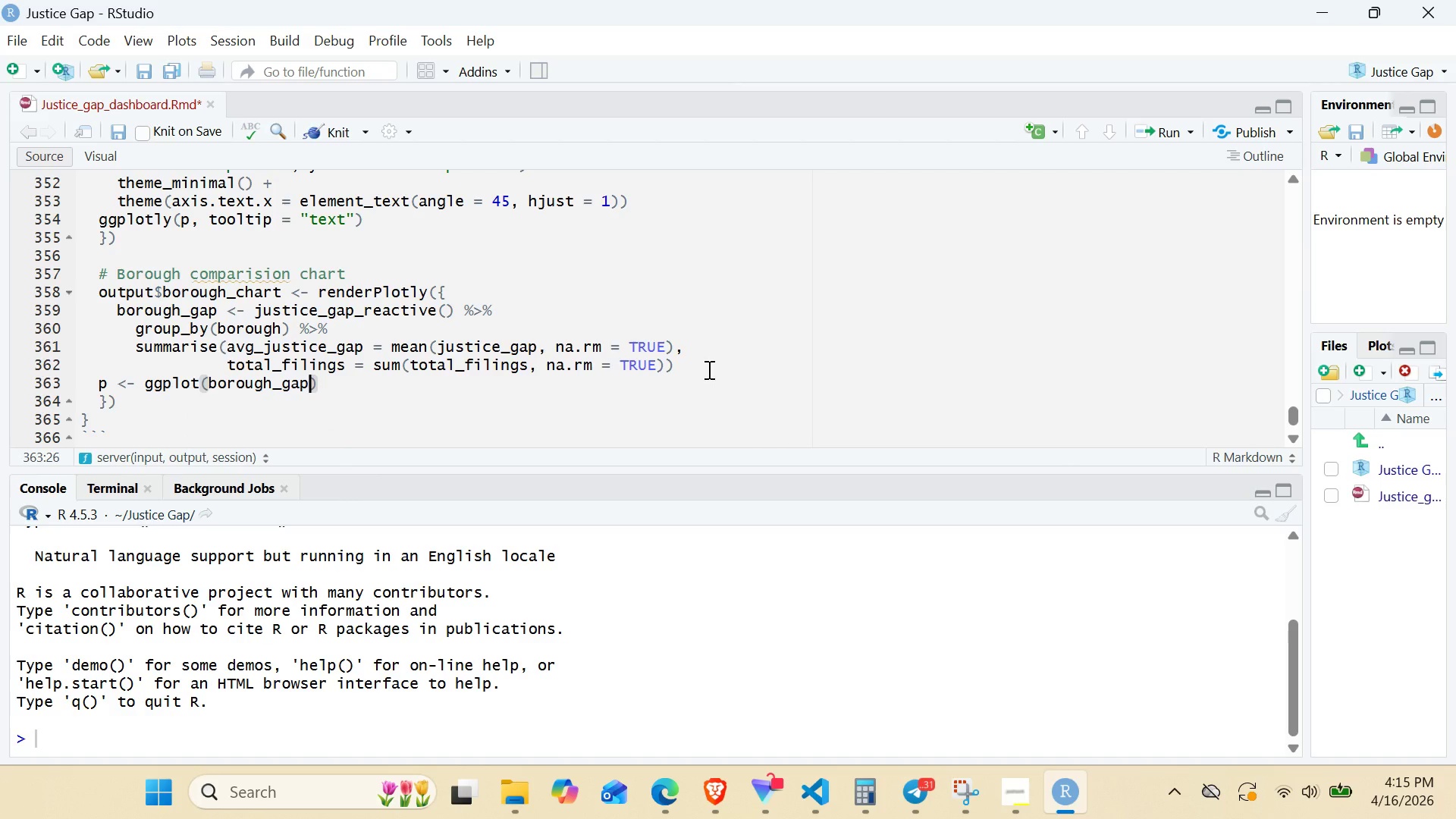 
type(, es(X+borouhg)
key(Backspace)
key(Backspace)
type(gh, y = )
 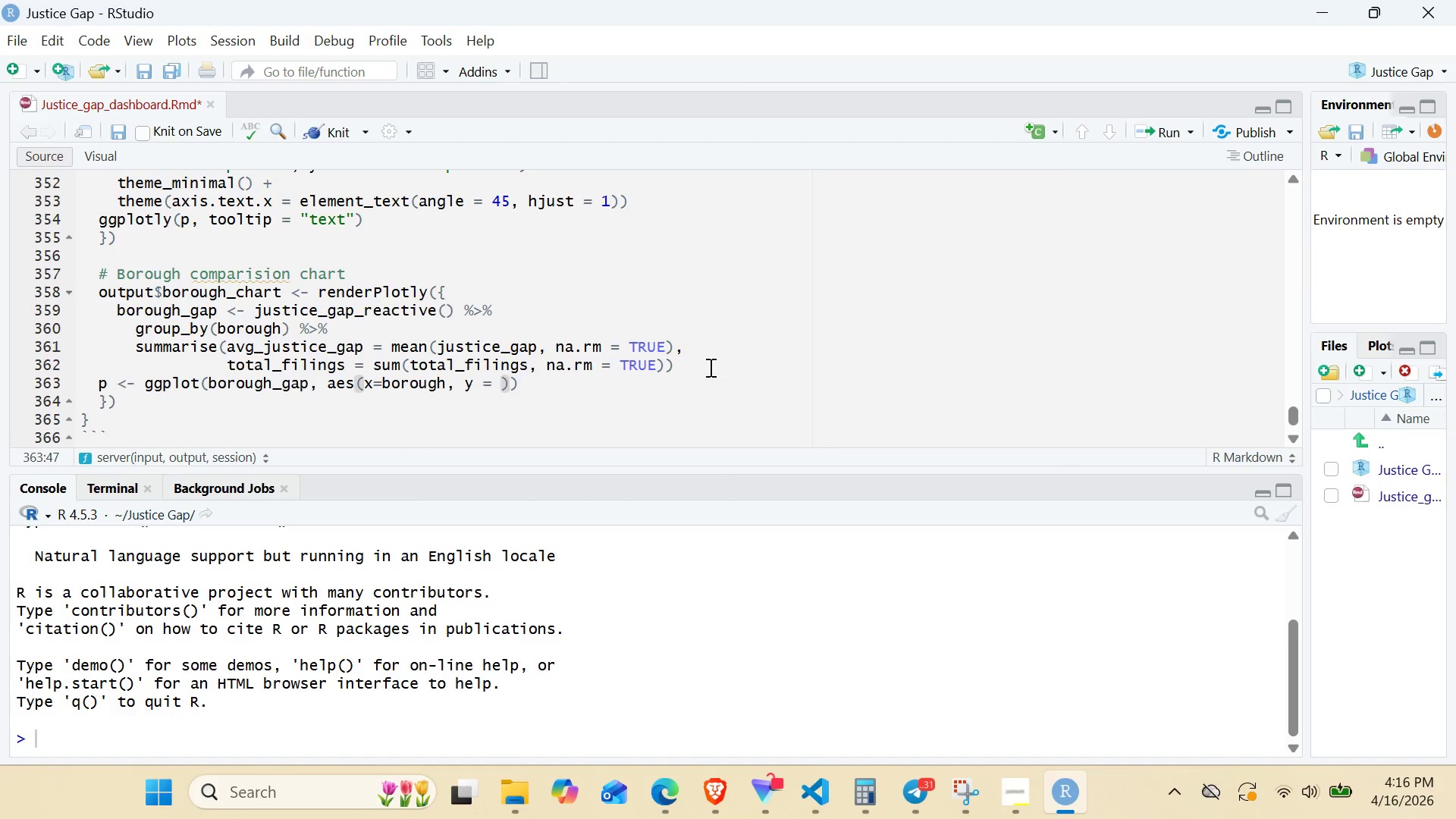 
hold_key(key=A, duration=0.47)
 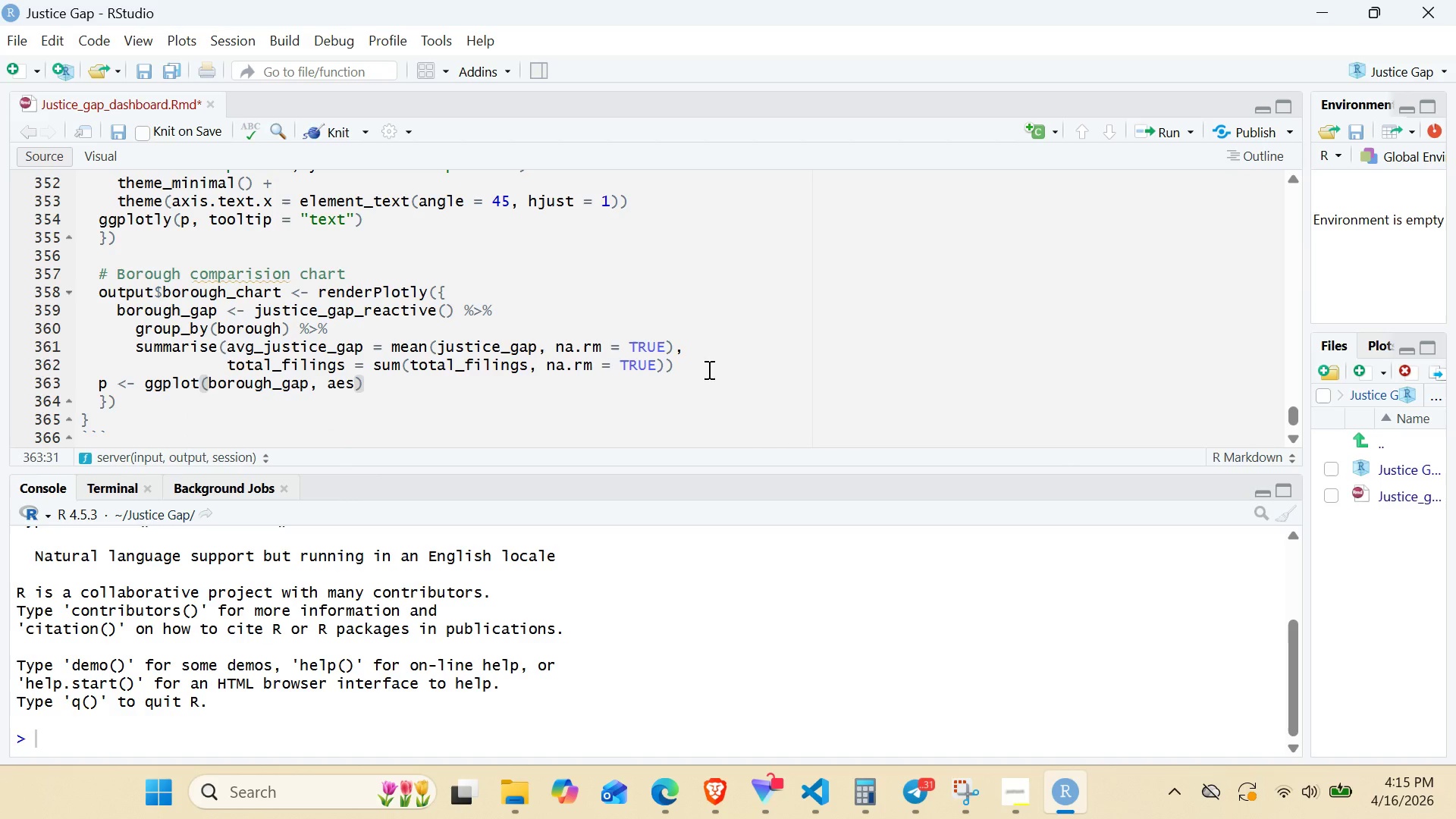 
double_click([294, 349])
 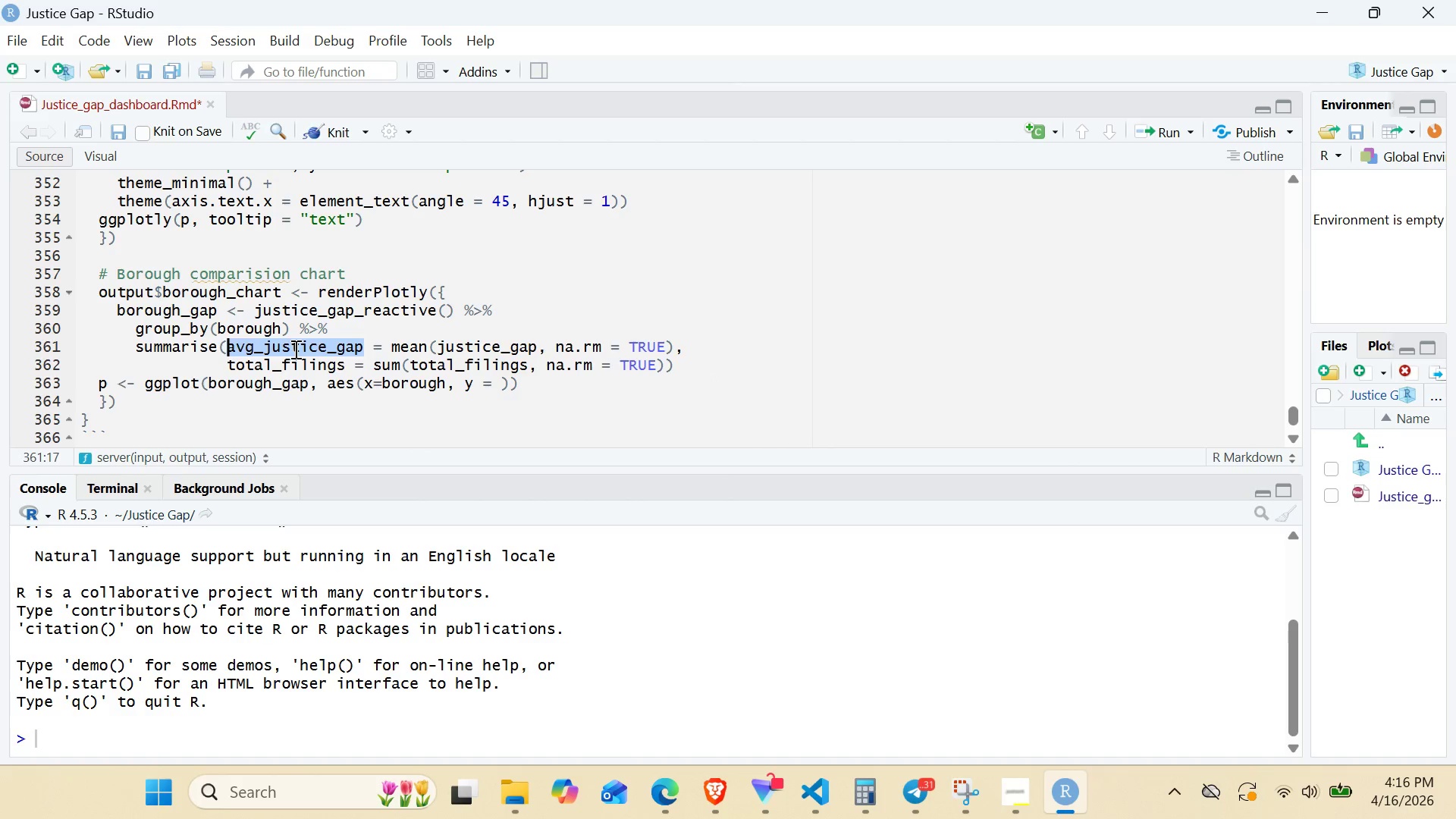 
key(Control+C)
 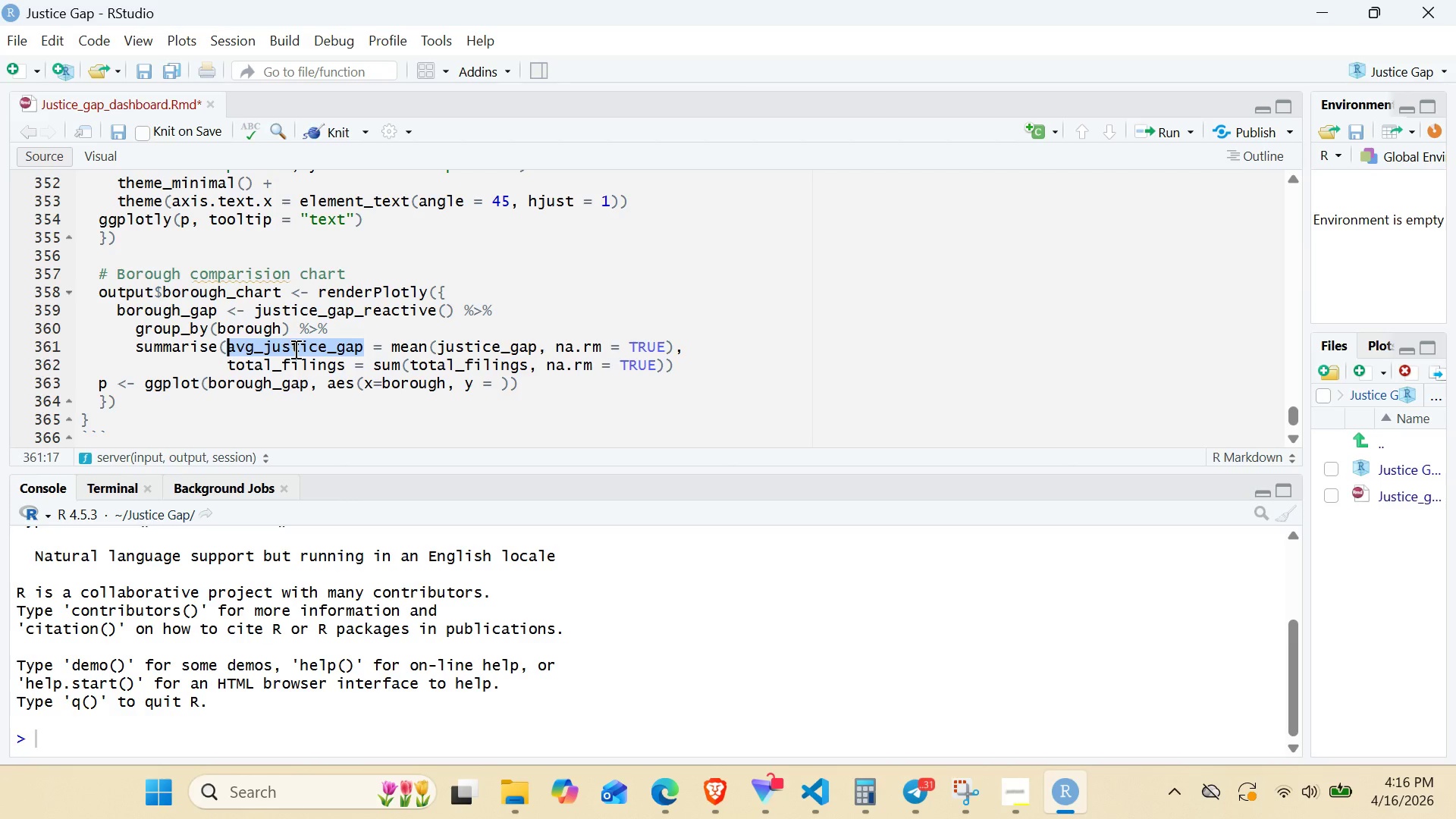 
key(Control+ControlLeft)
 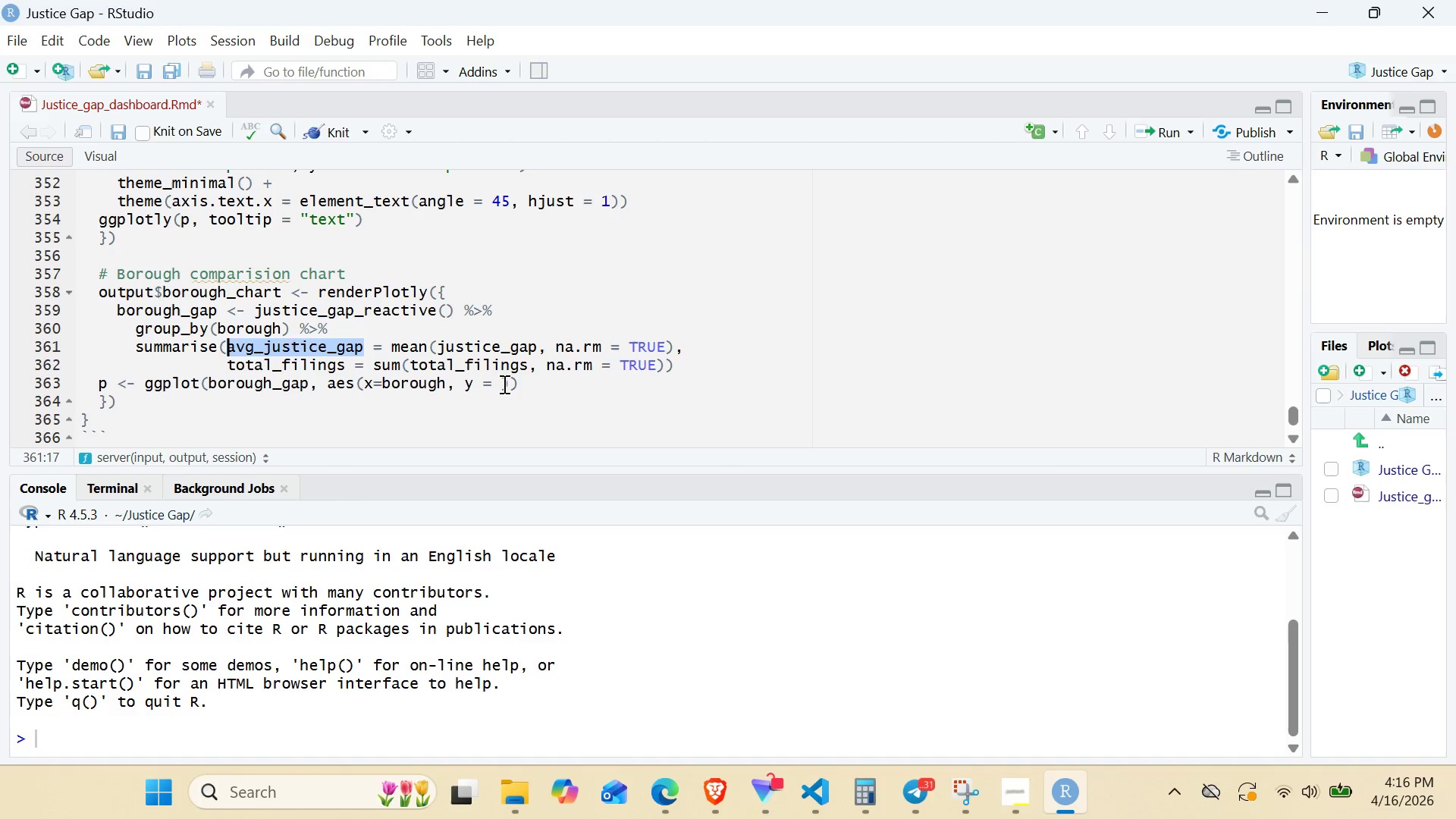 
left_click([501, 384])
 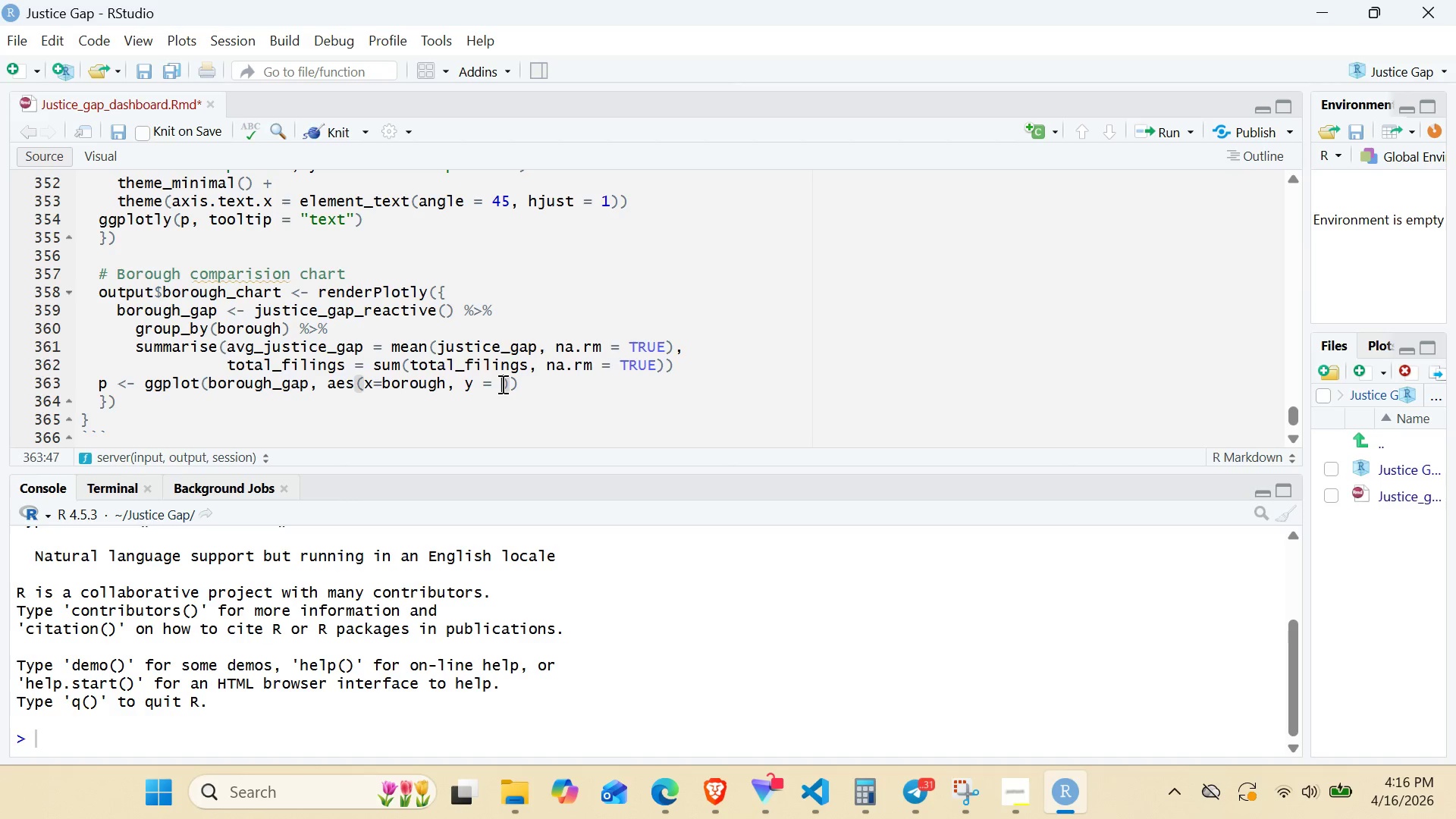 
key(Control+V)
 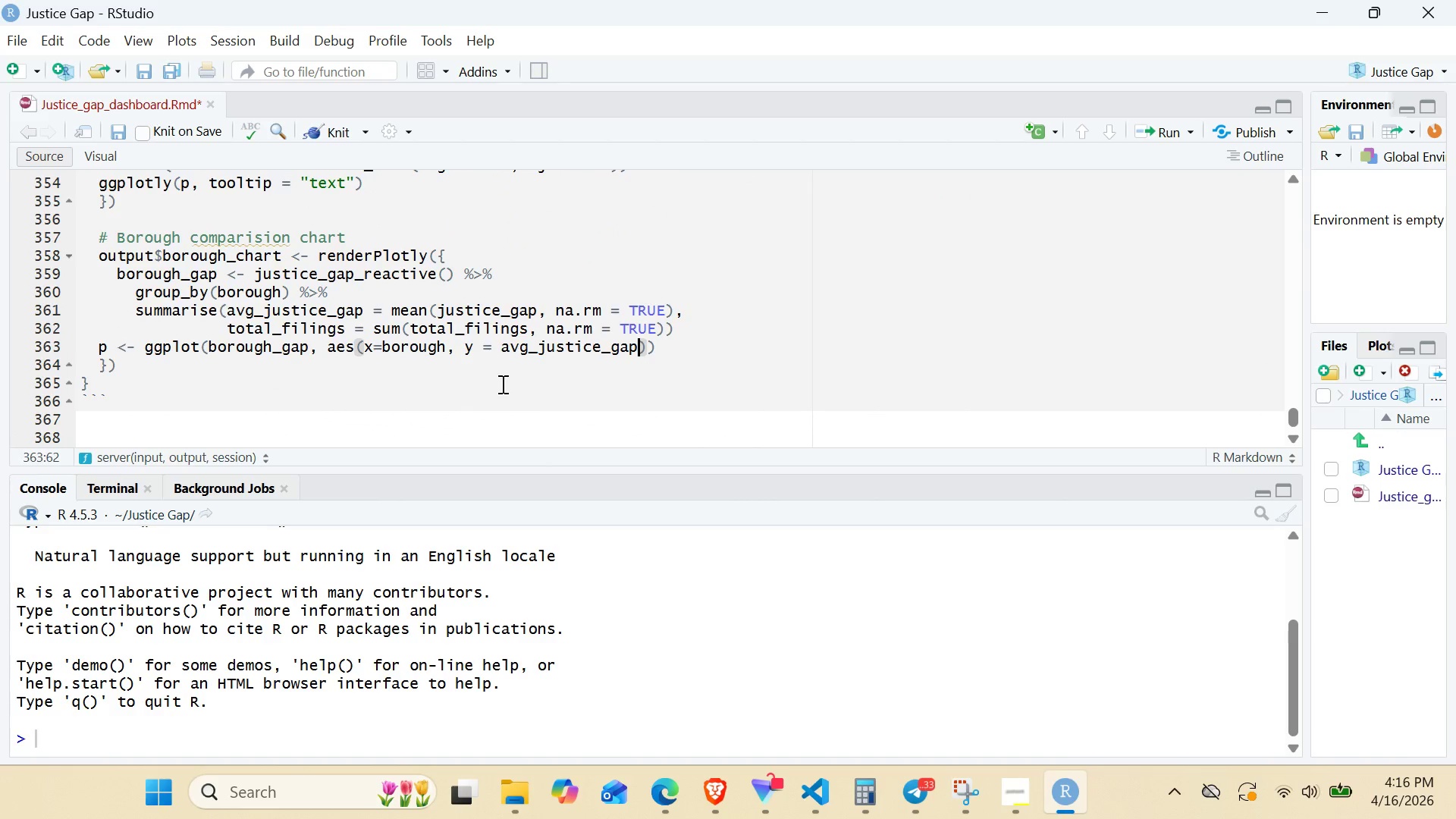 
wait(30.56)
 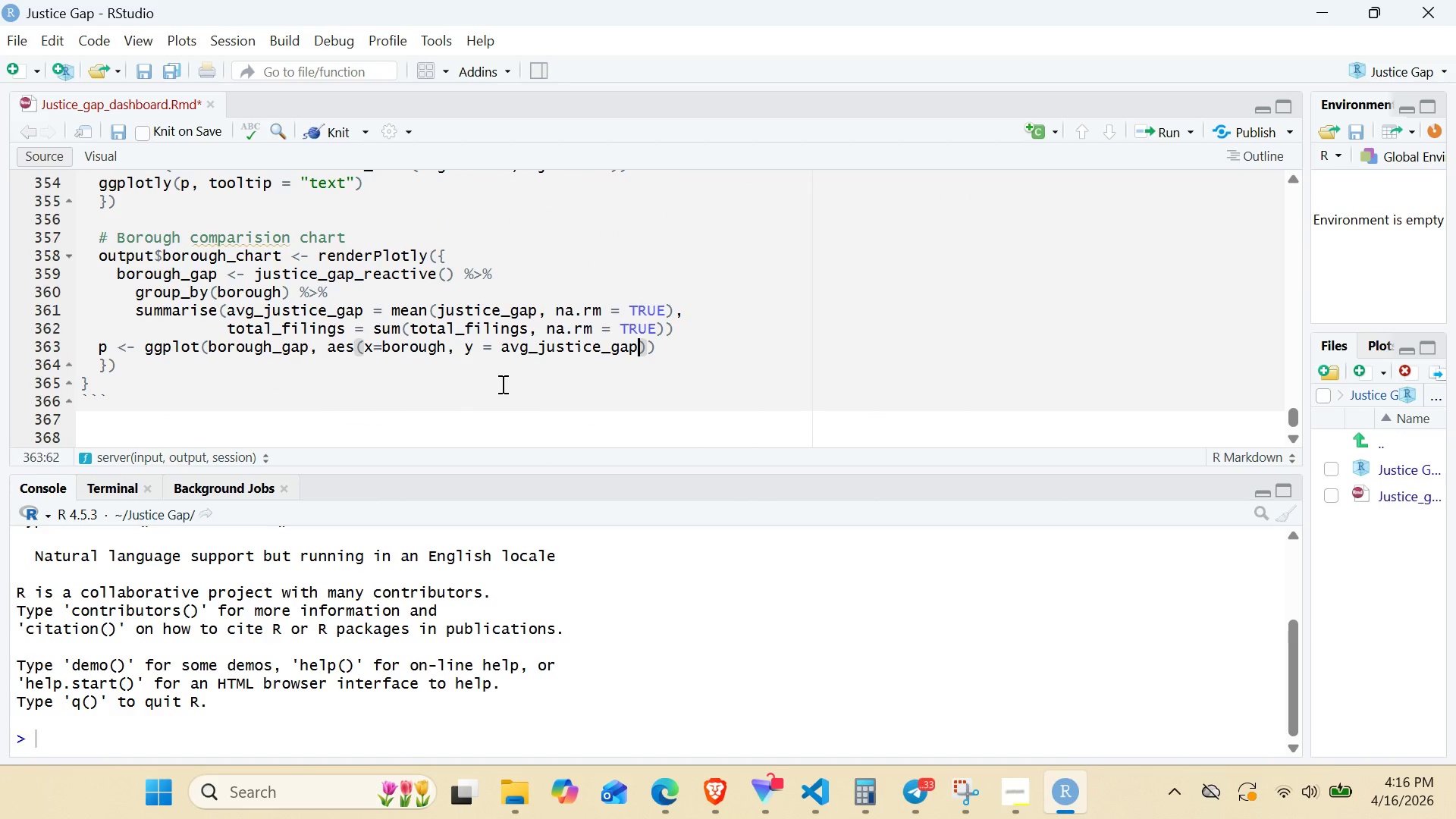 
type(, m)
key(Backspace)
type(fill = borugh)
 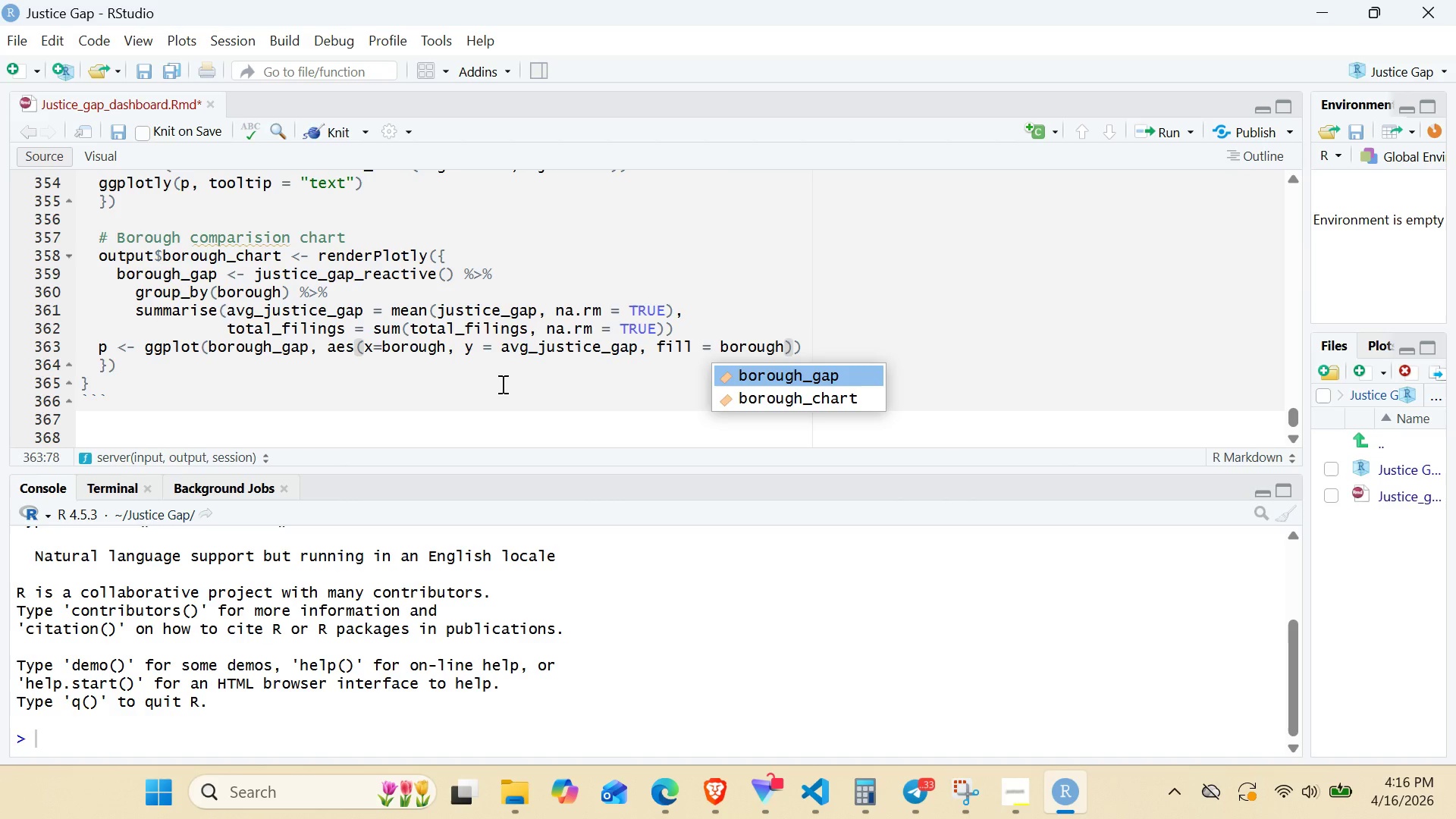 
key(Comma)
 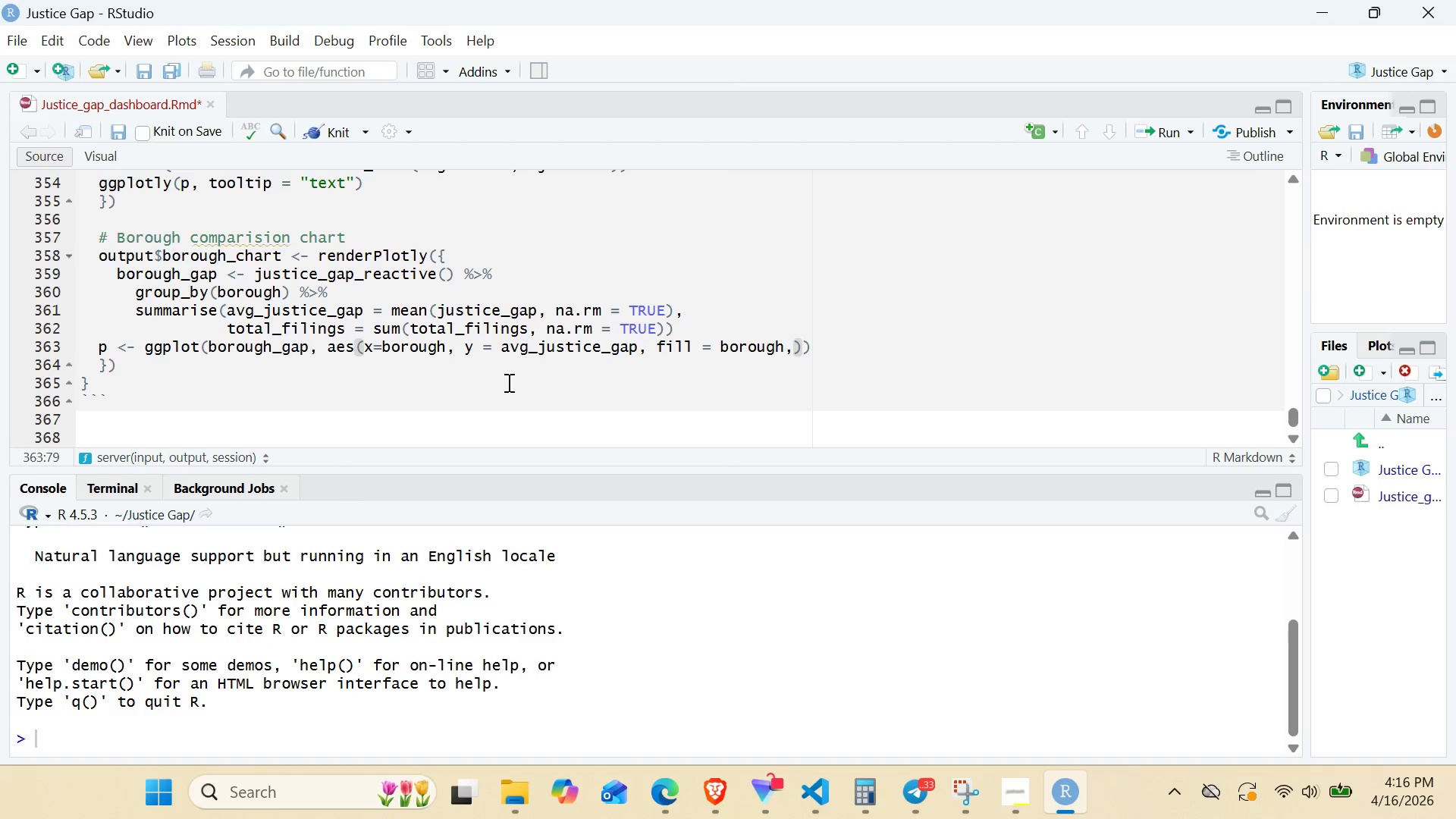 
key(Enter)
 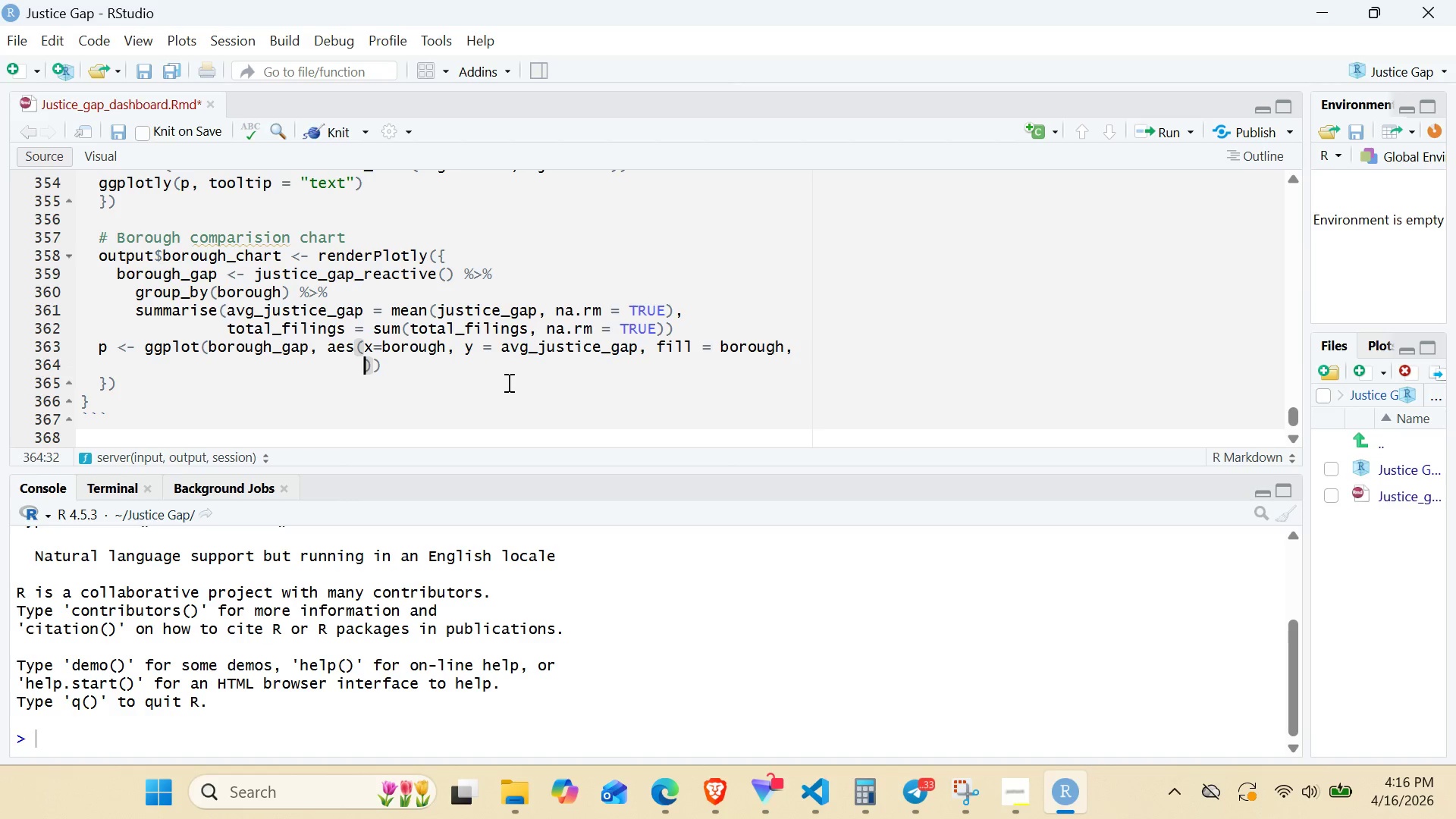 
type(text = pase()
 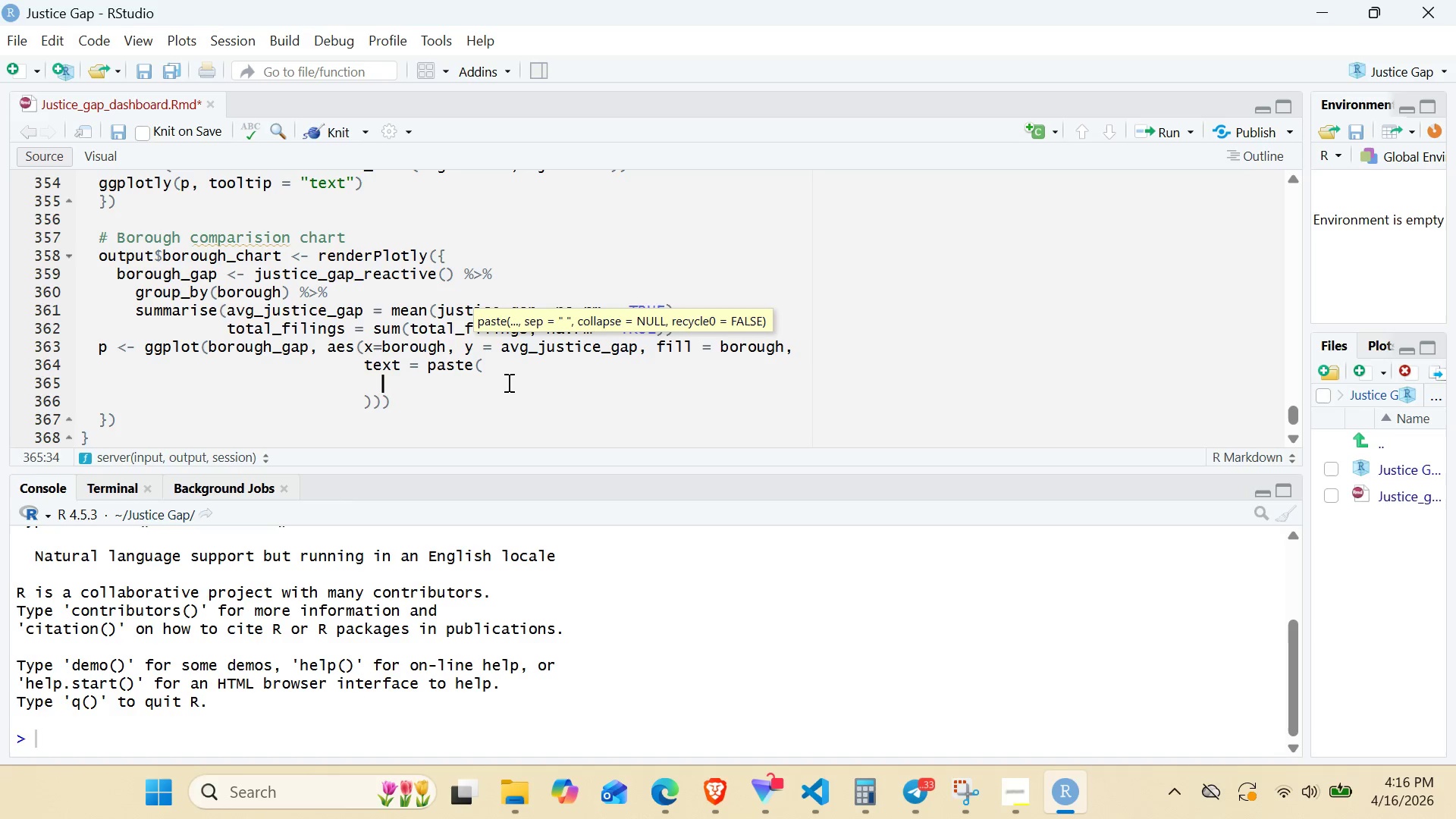 
 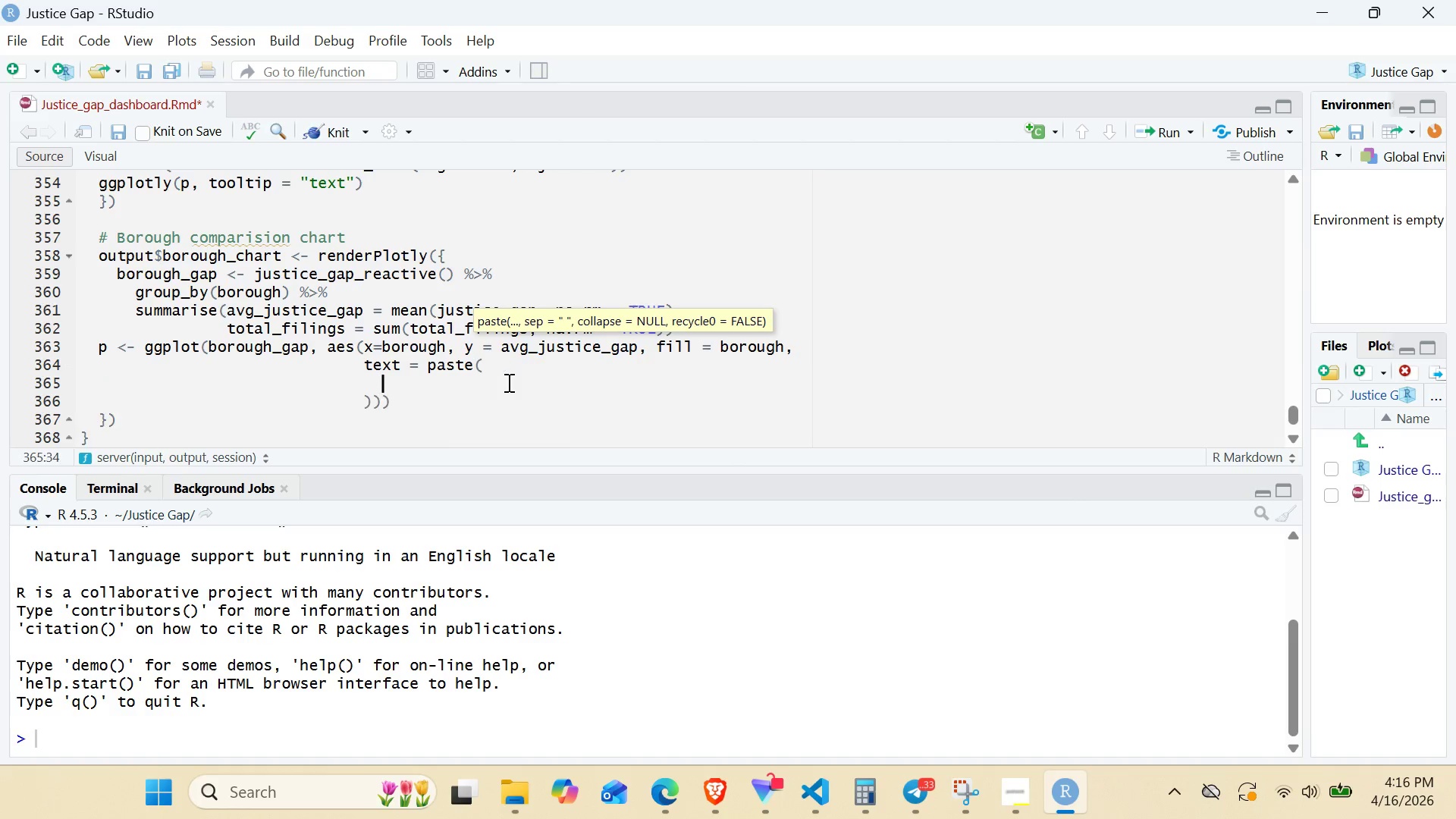 
key(Enter)
 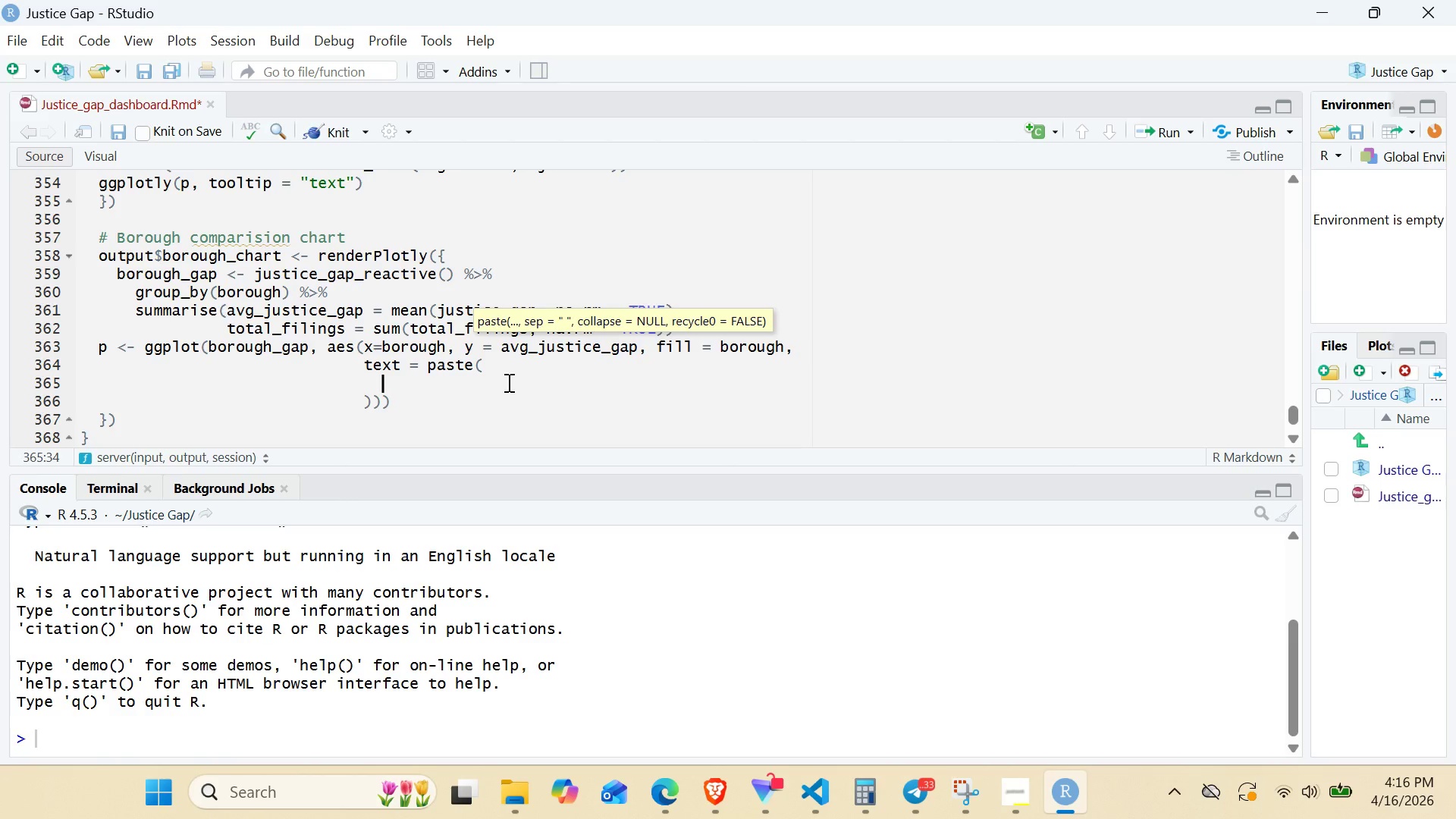 
key(Control+Z)
 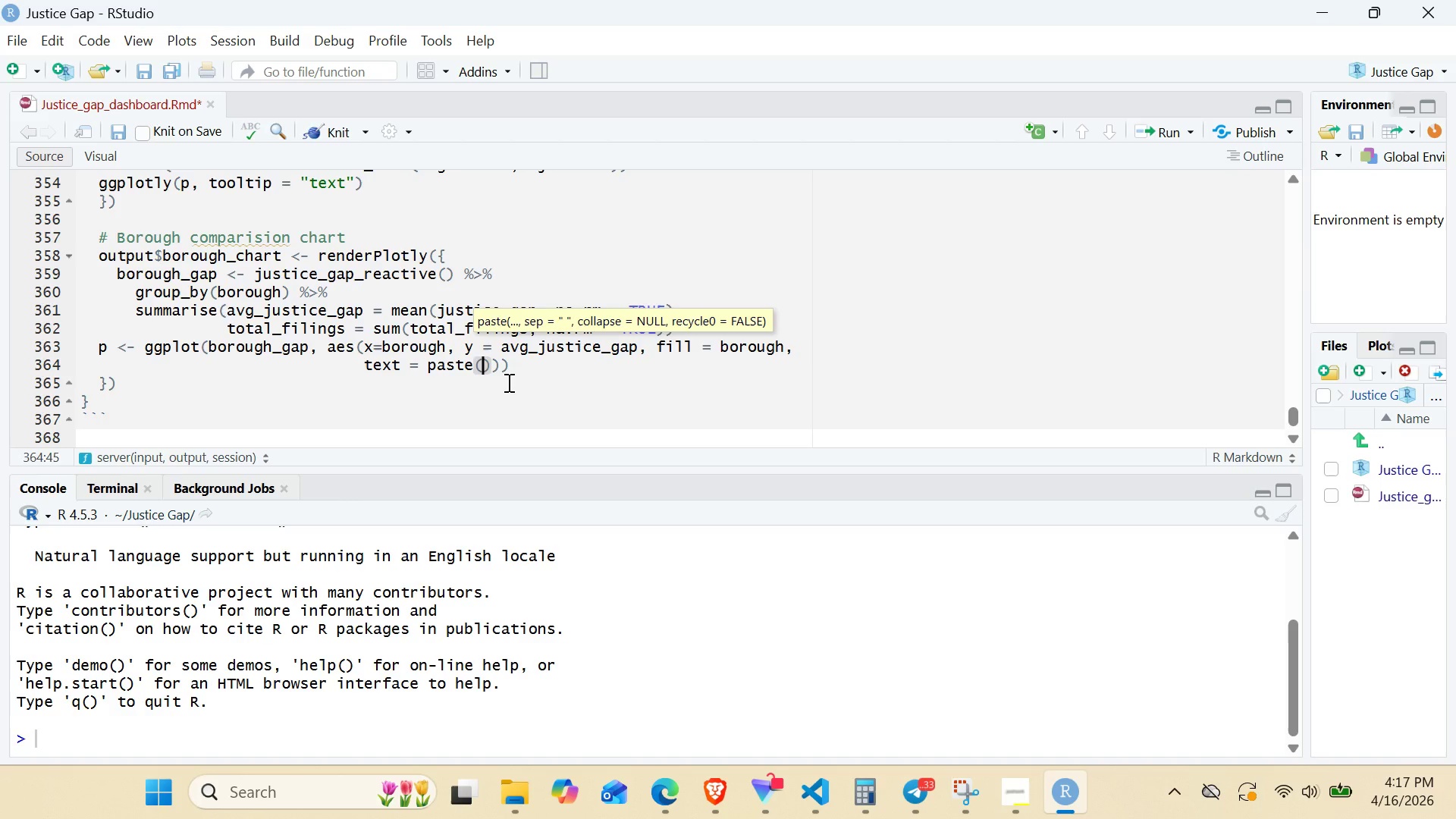 
type("Borough:)
 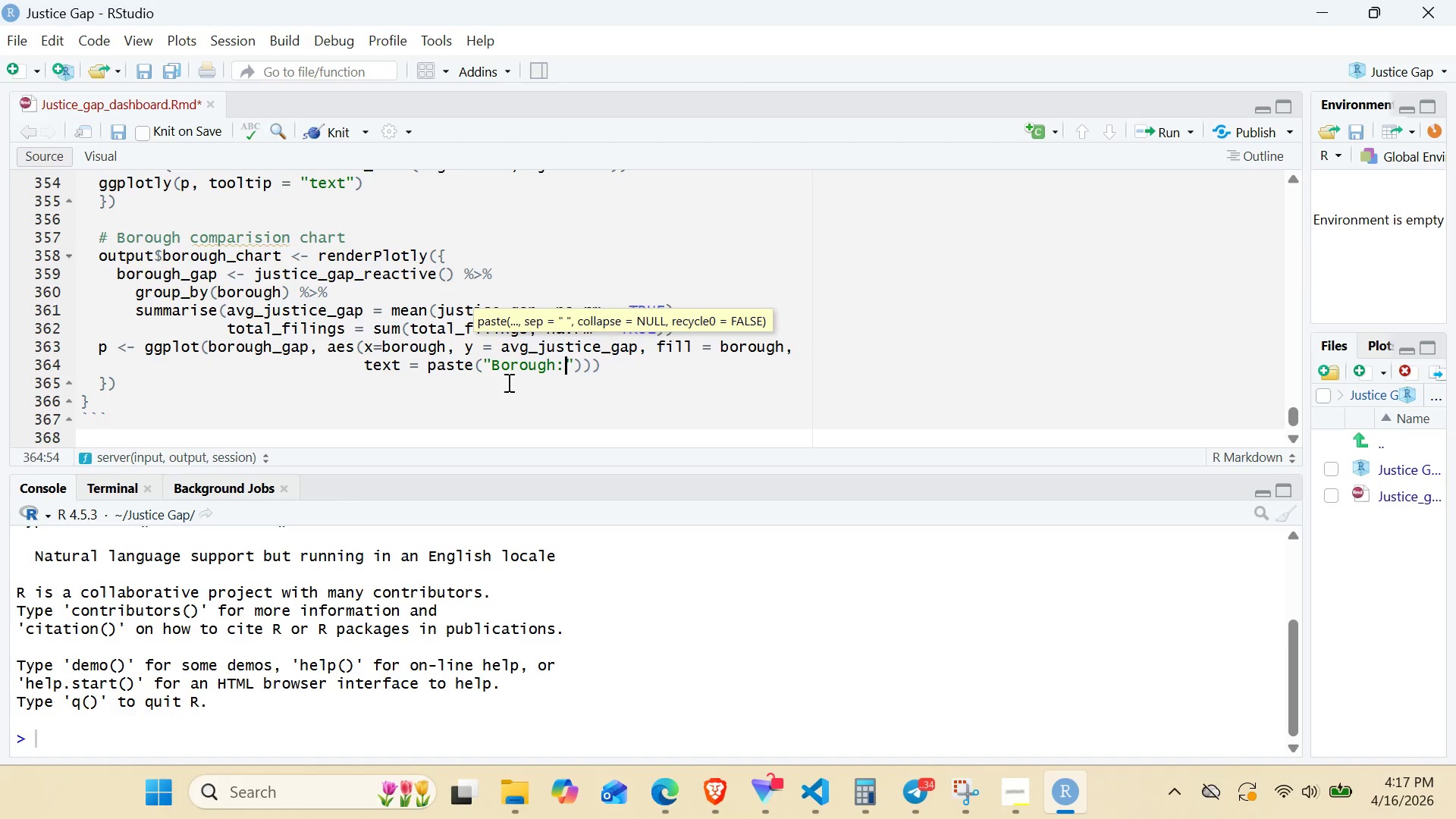 
key(ArrowRight)
 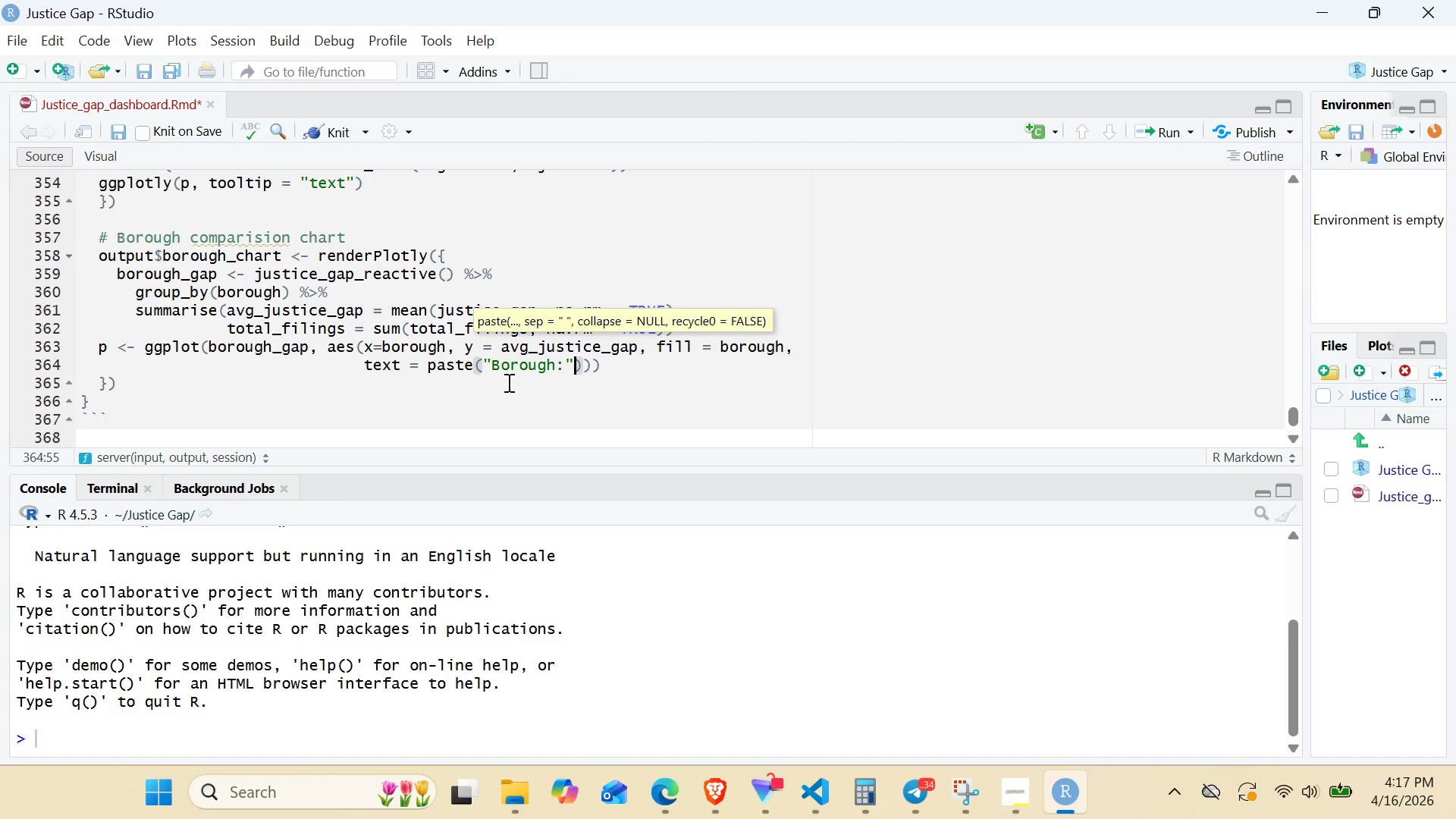 
type(, borough,)
 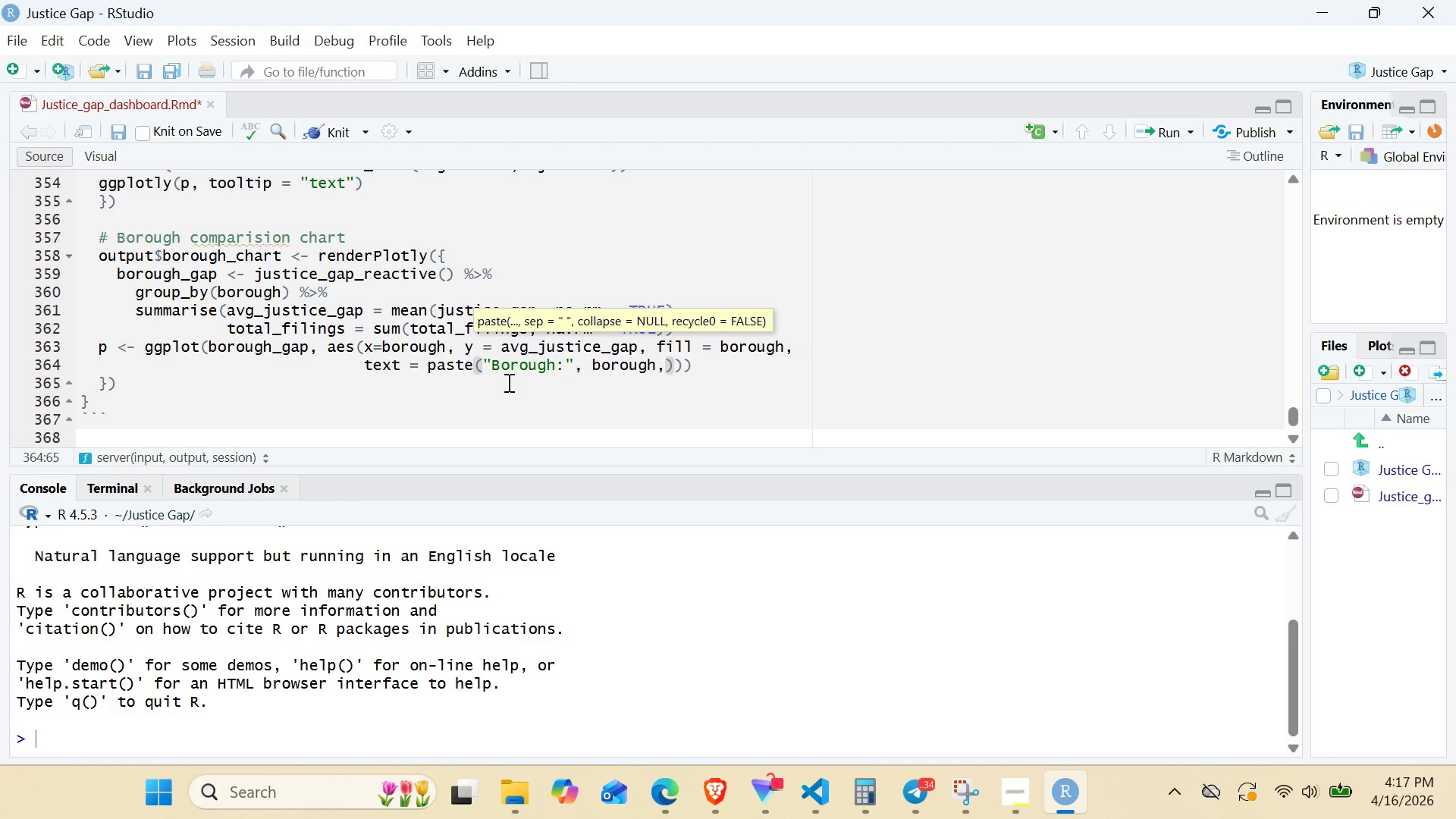 
key(Enter)
 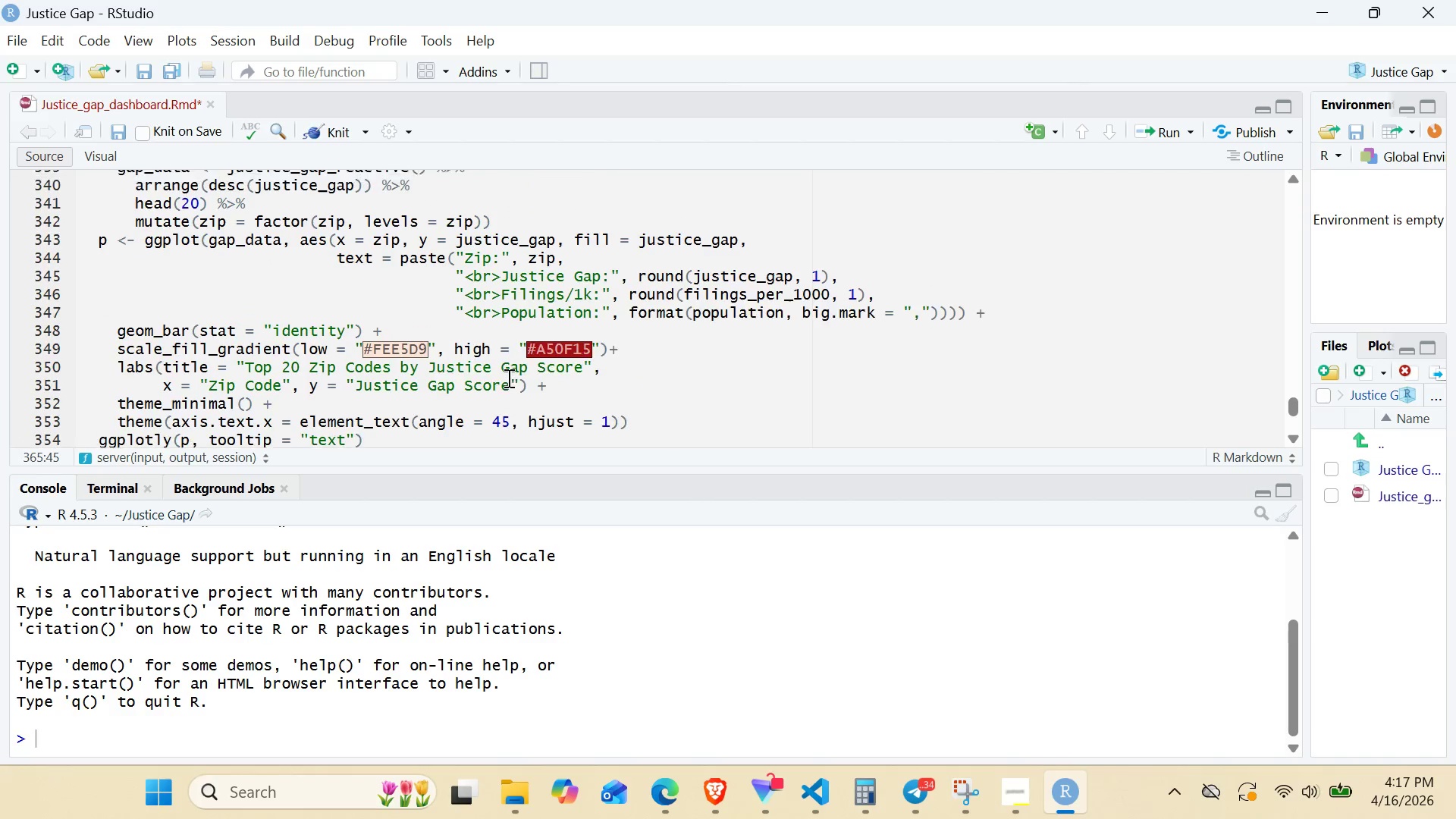 
wait(10.55)
 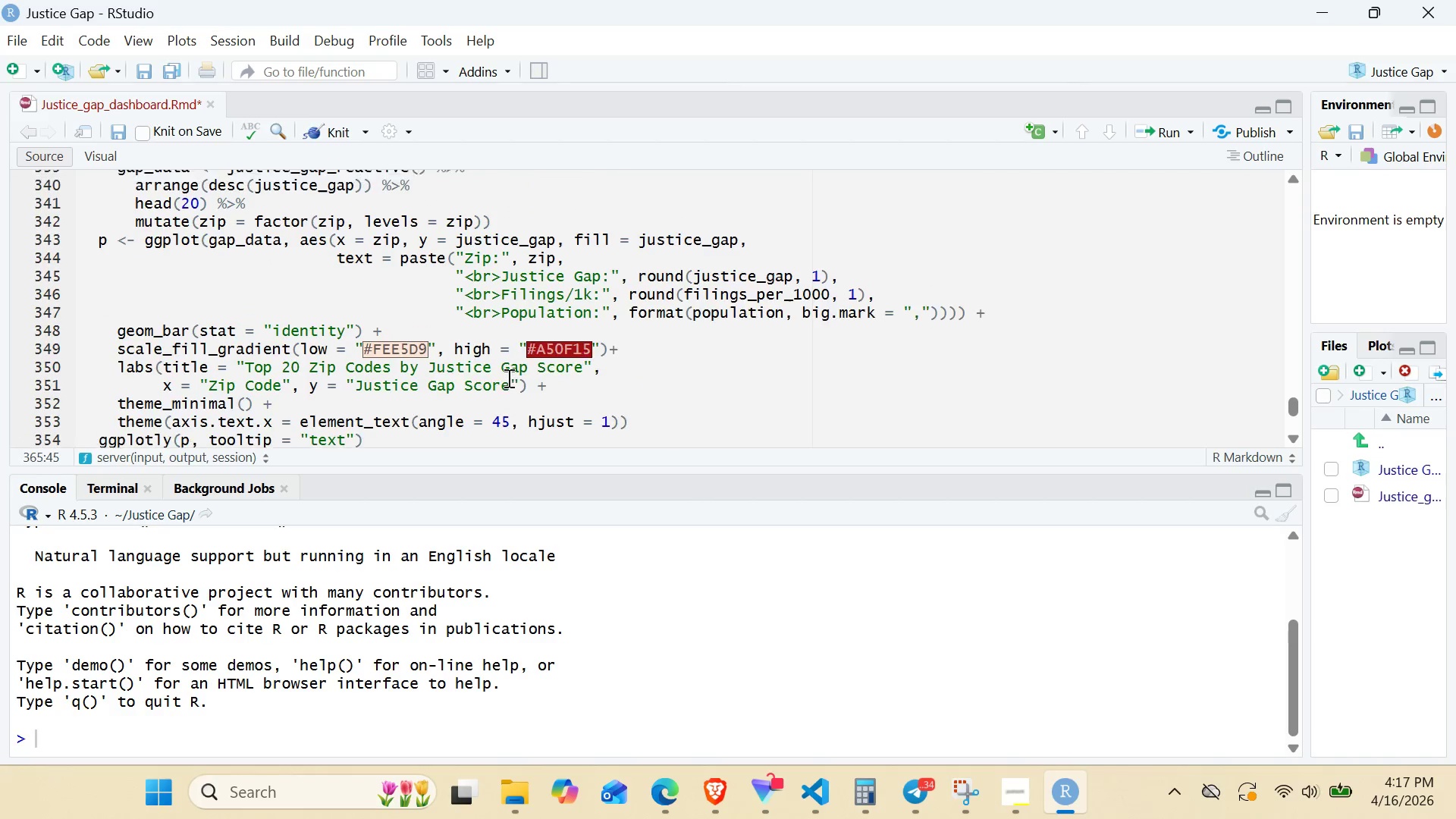 
left_click_drag(start_coordinate=[453, 295], to_coordinate=[937, 324])
 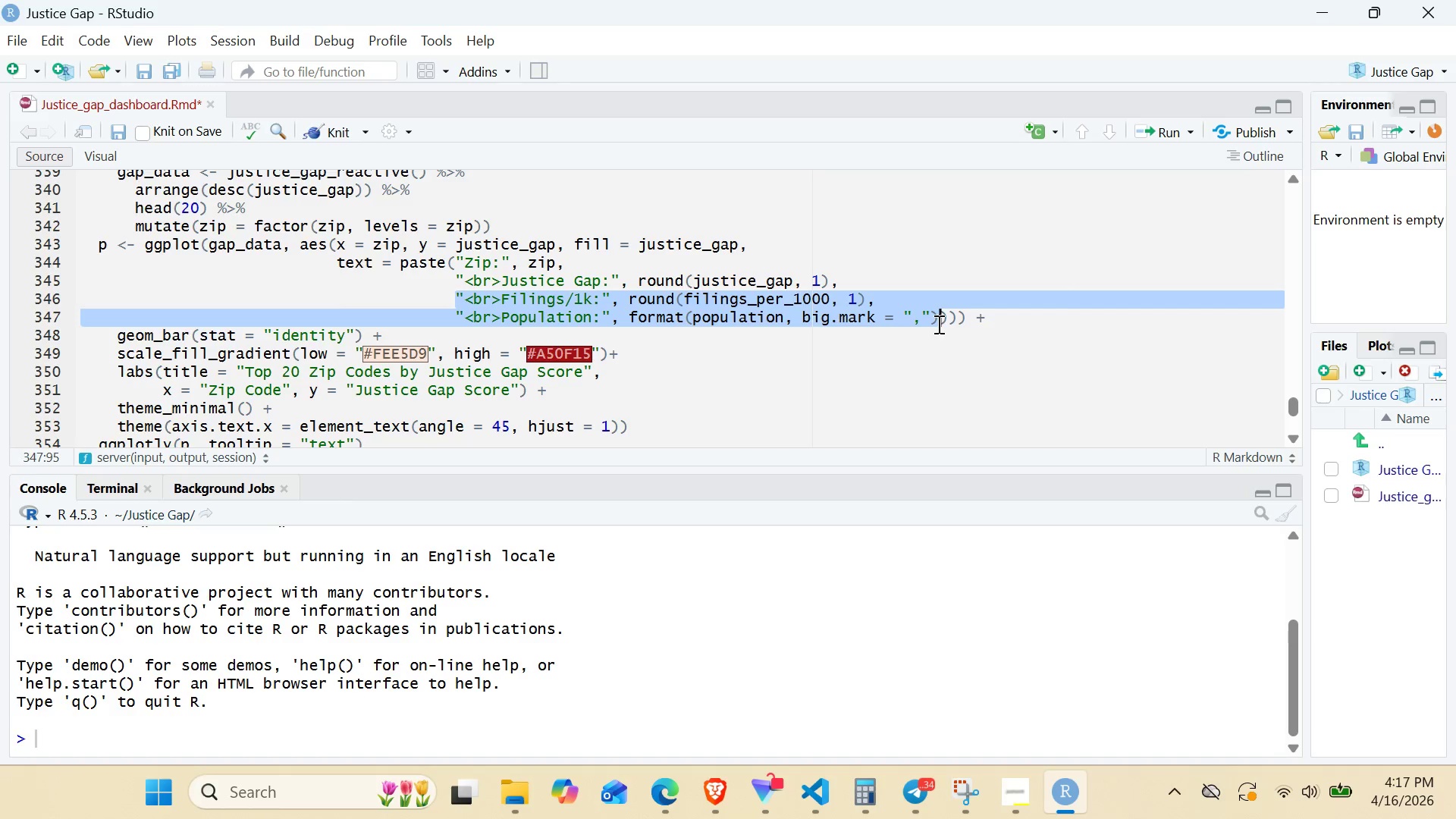 
key(Control+C)
 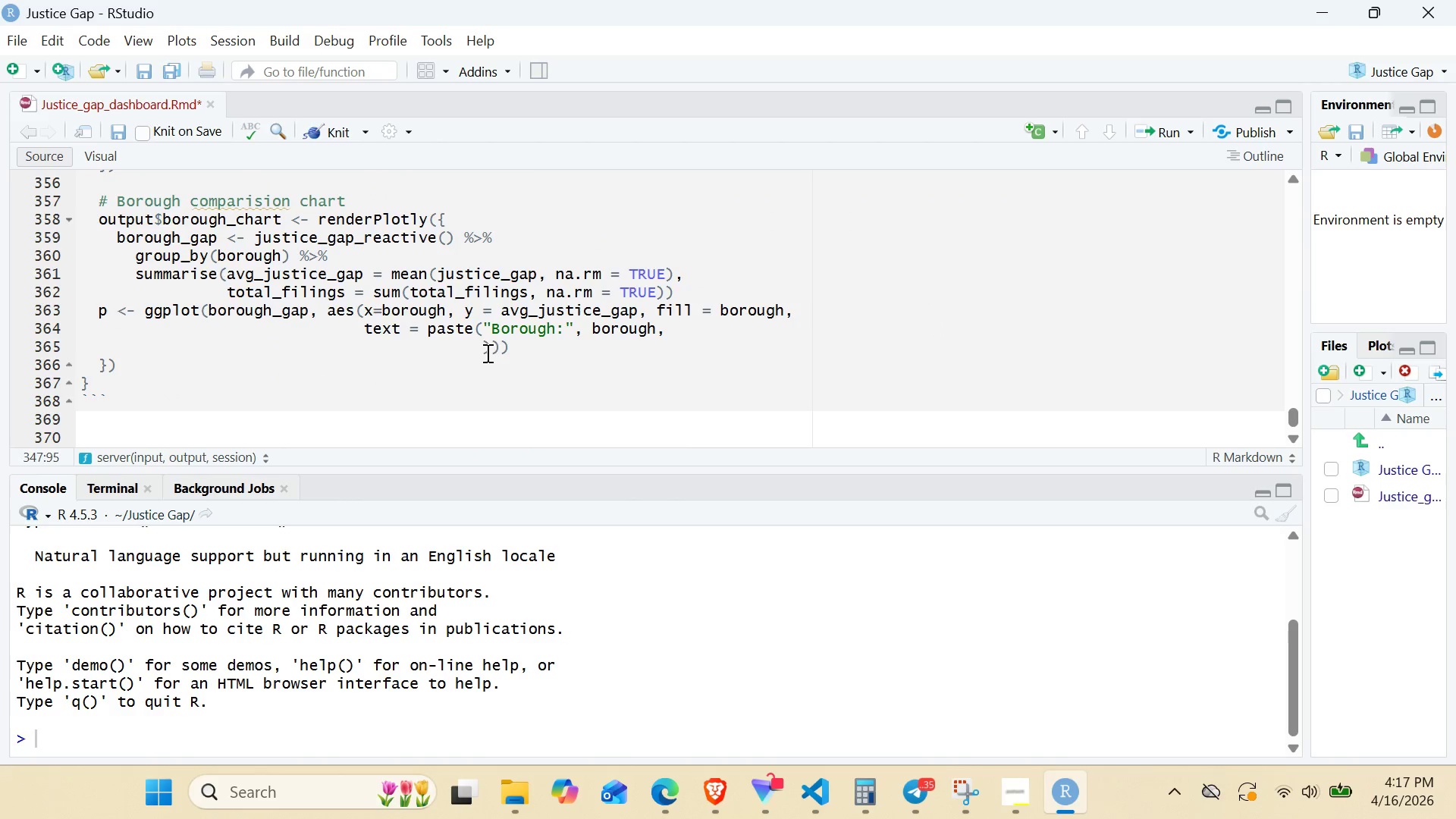 
left_click([478, 345])
 